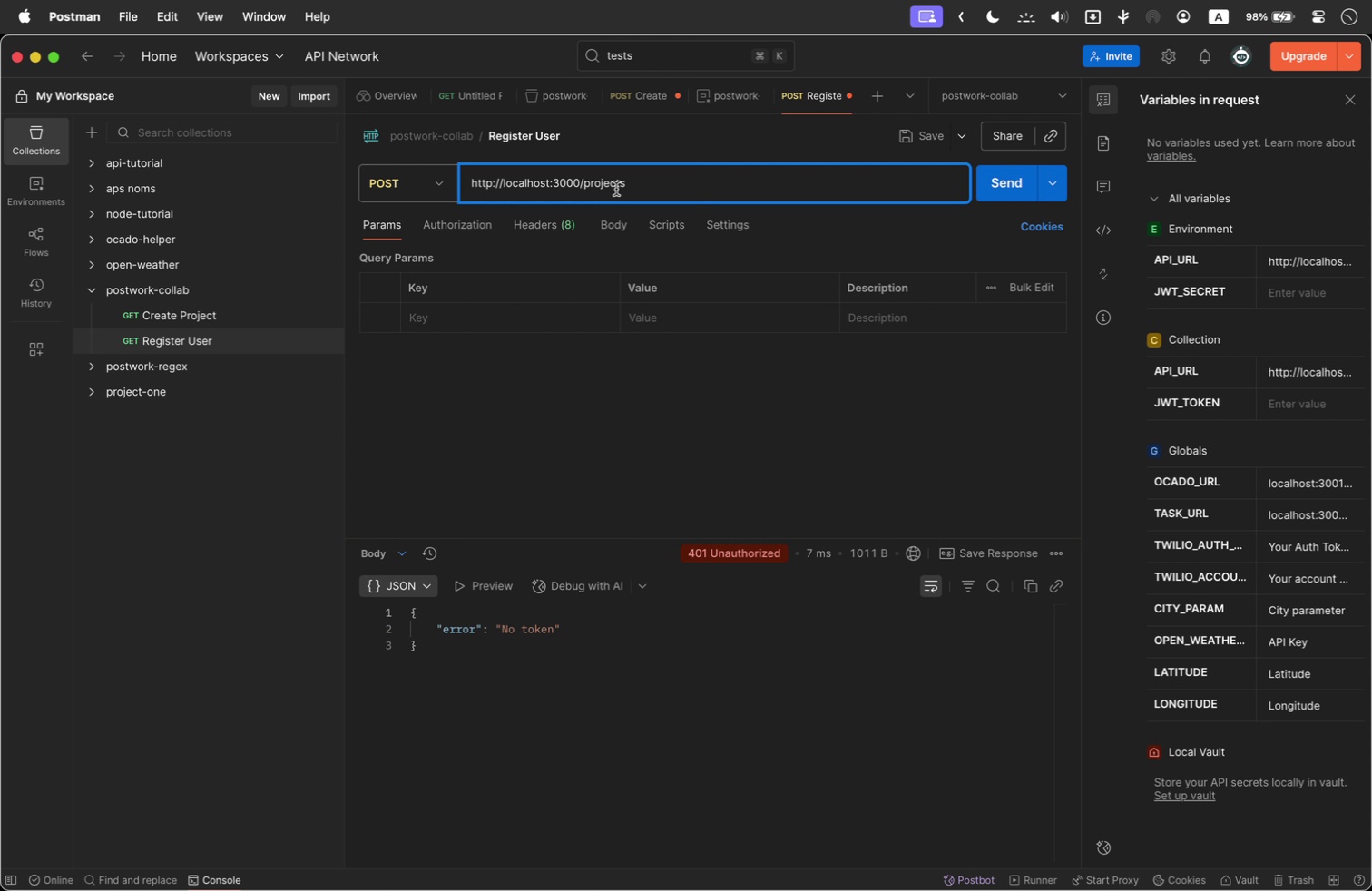 
triple_click([616, 189])
 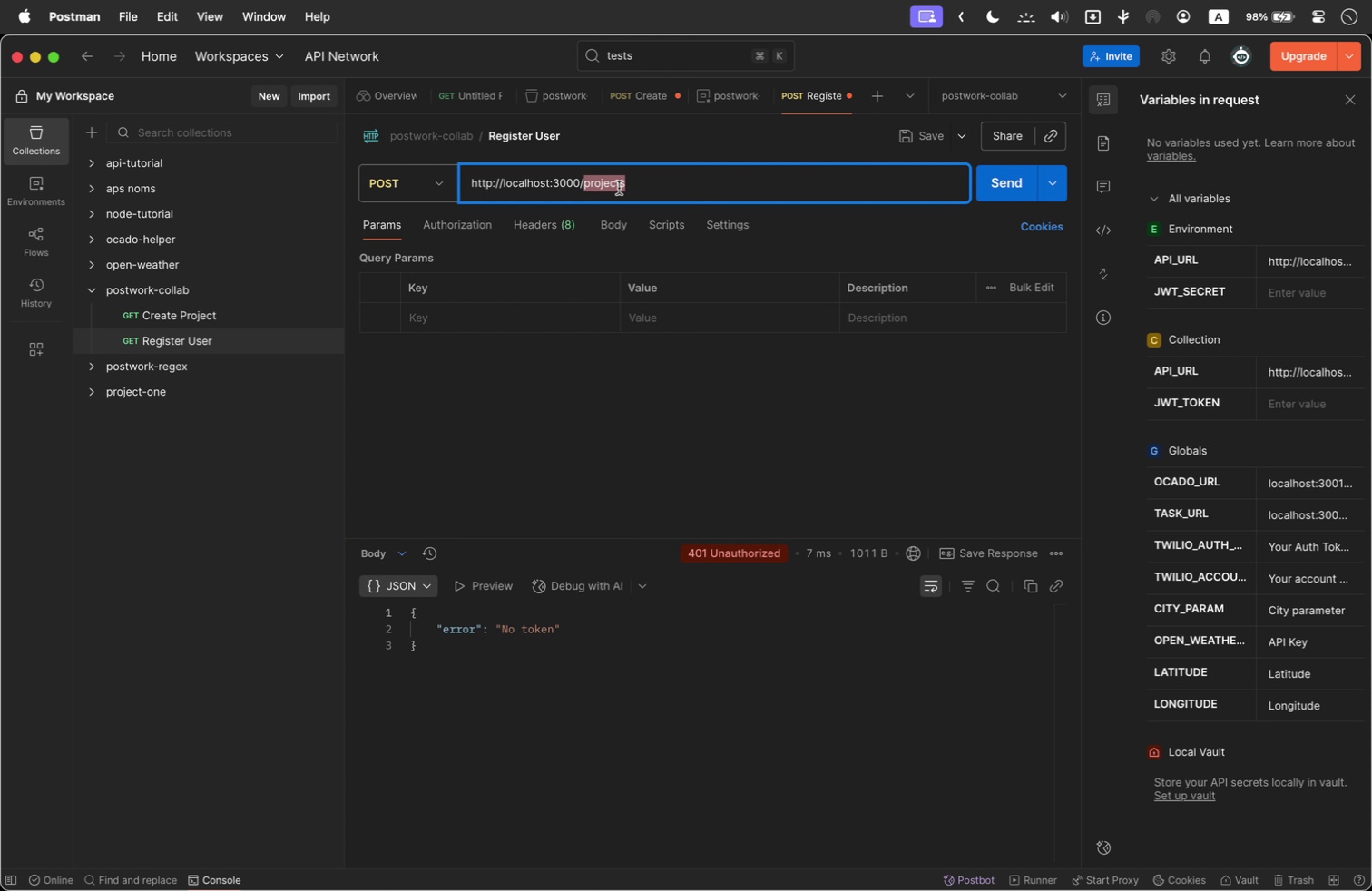 
triple_click([616, 189])
 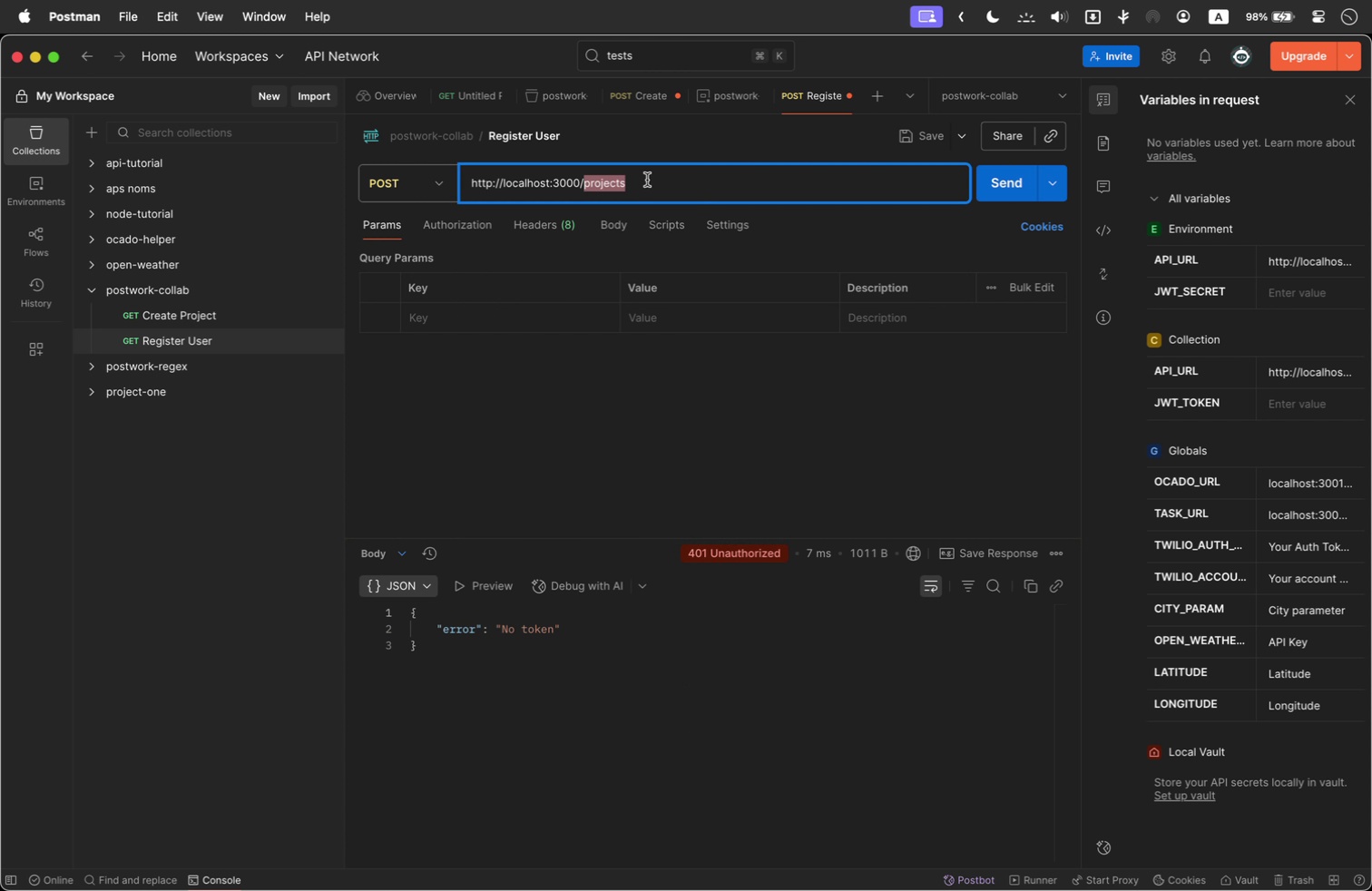 
type(health)
 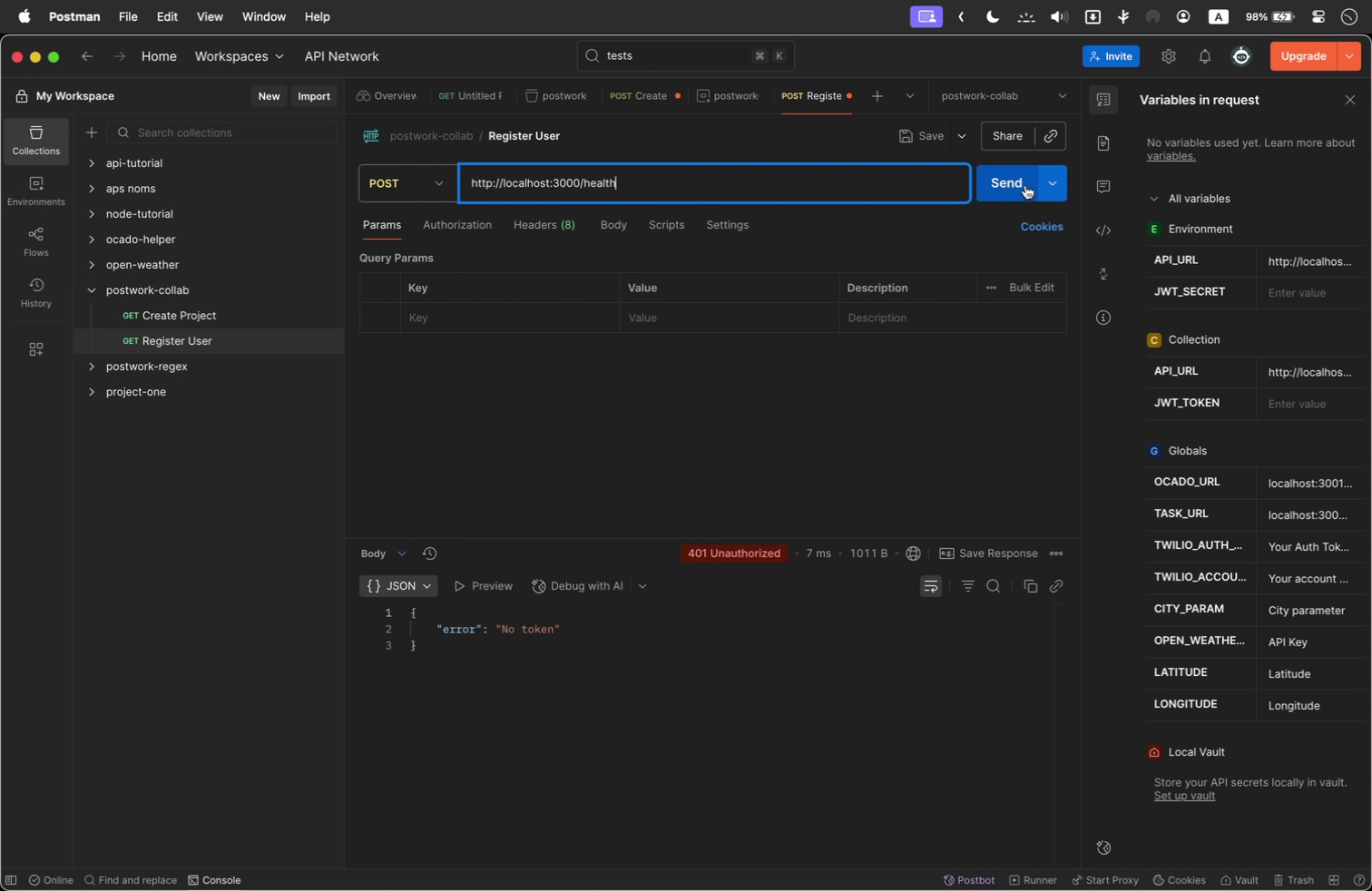 
left_click([1022, 185])
 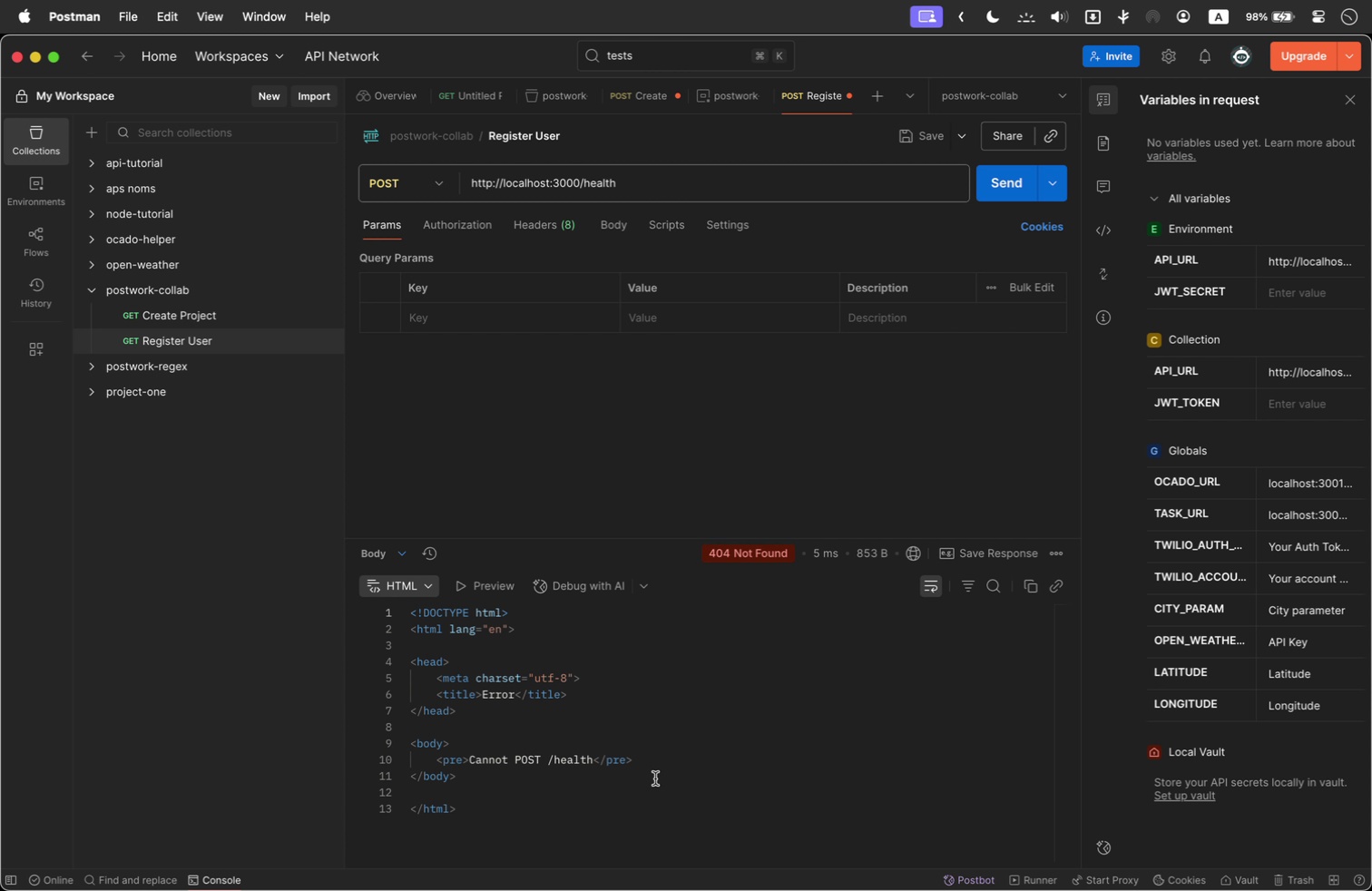 
wait(9.78)
 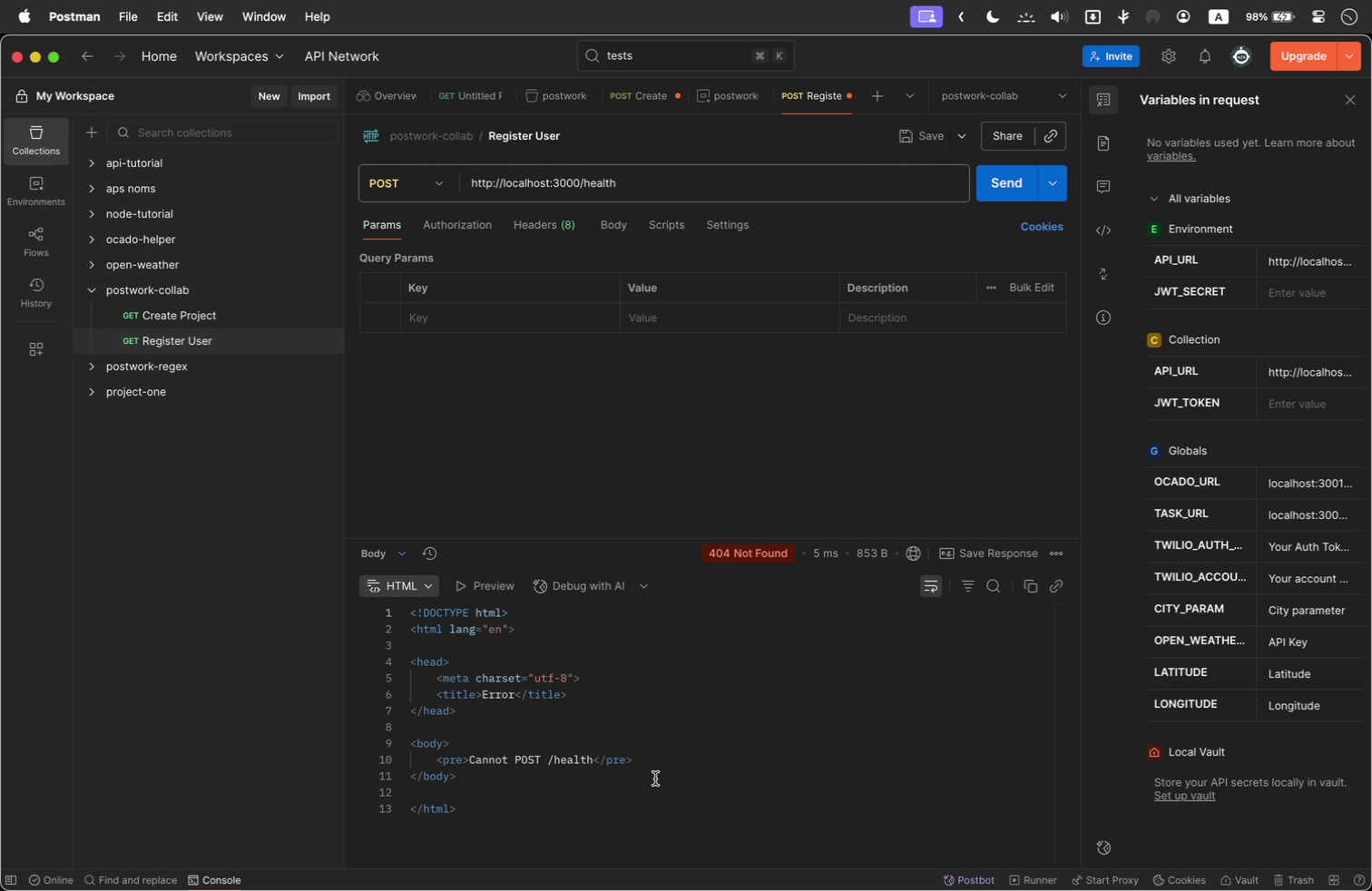 
left_click_drag(start_coordinate=[669, 758], to_coordinate=[435, 757])
 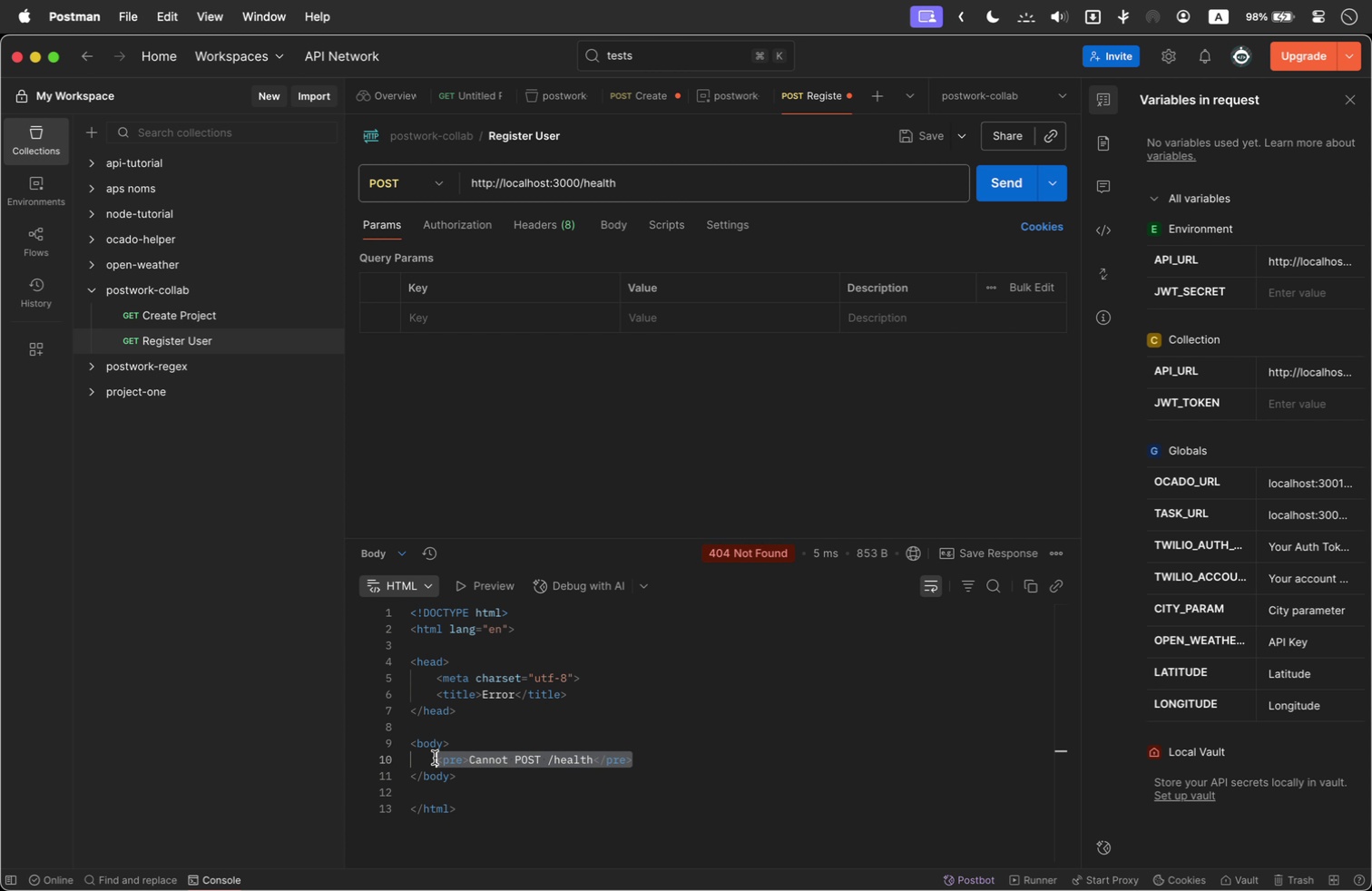 
key(Meta+C)
 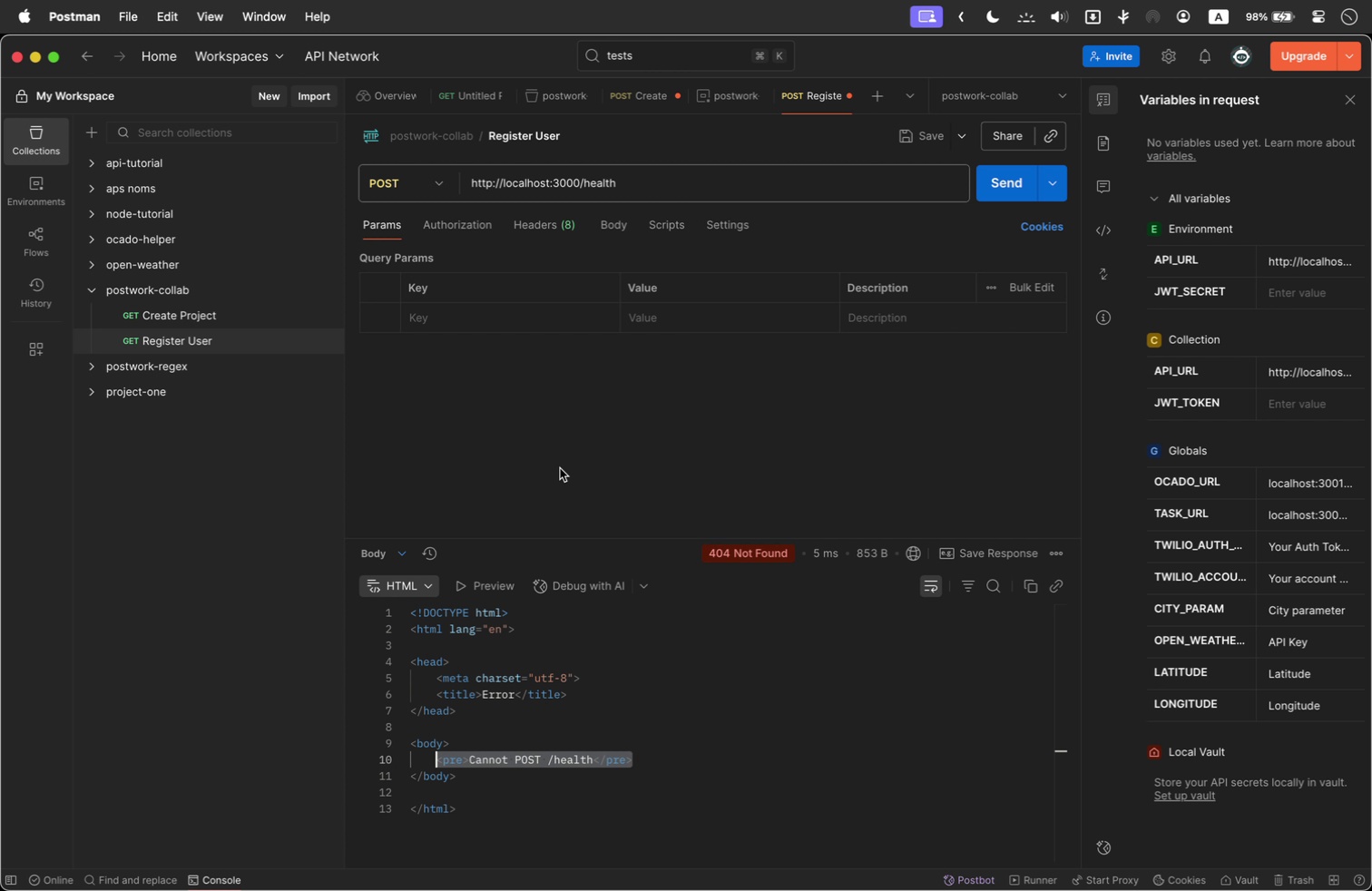 
wait(5.53)
 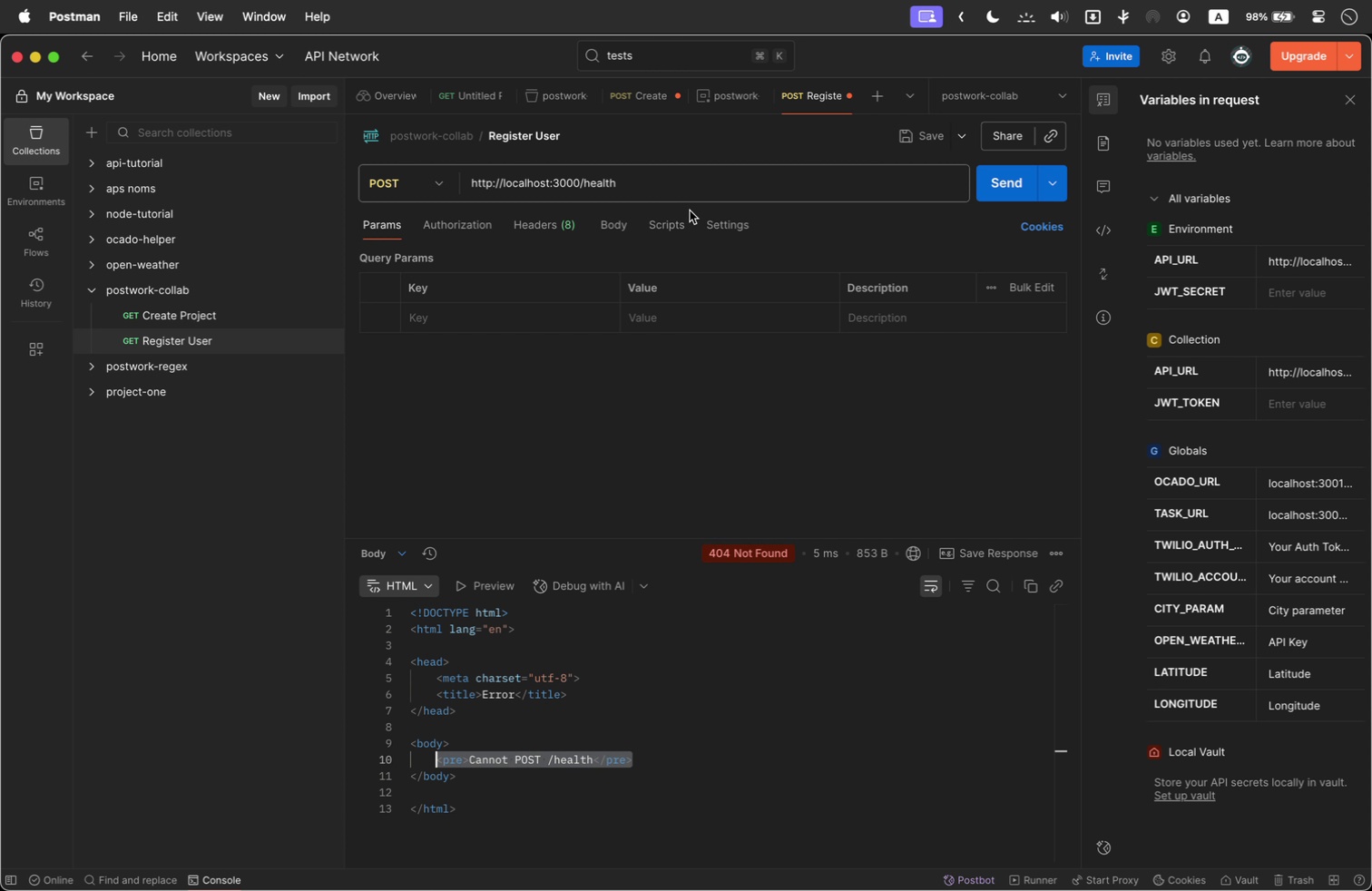 
left_click_drag(start_coordinate=[663, 174], to_coordinate=[639, 191])
 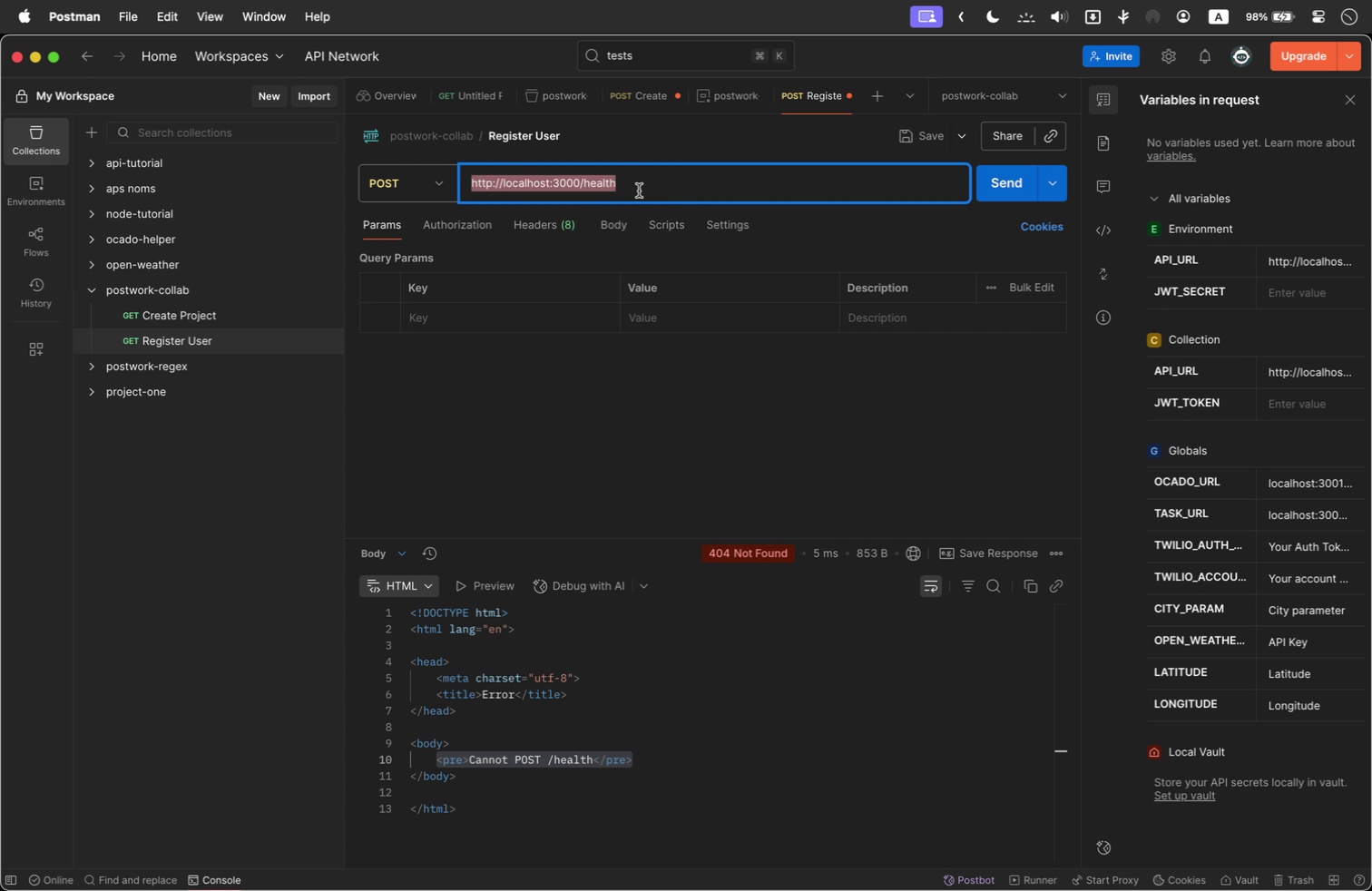 
key(Meta+C)
 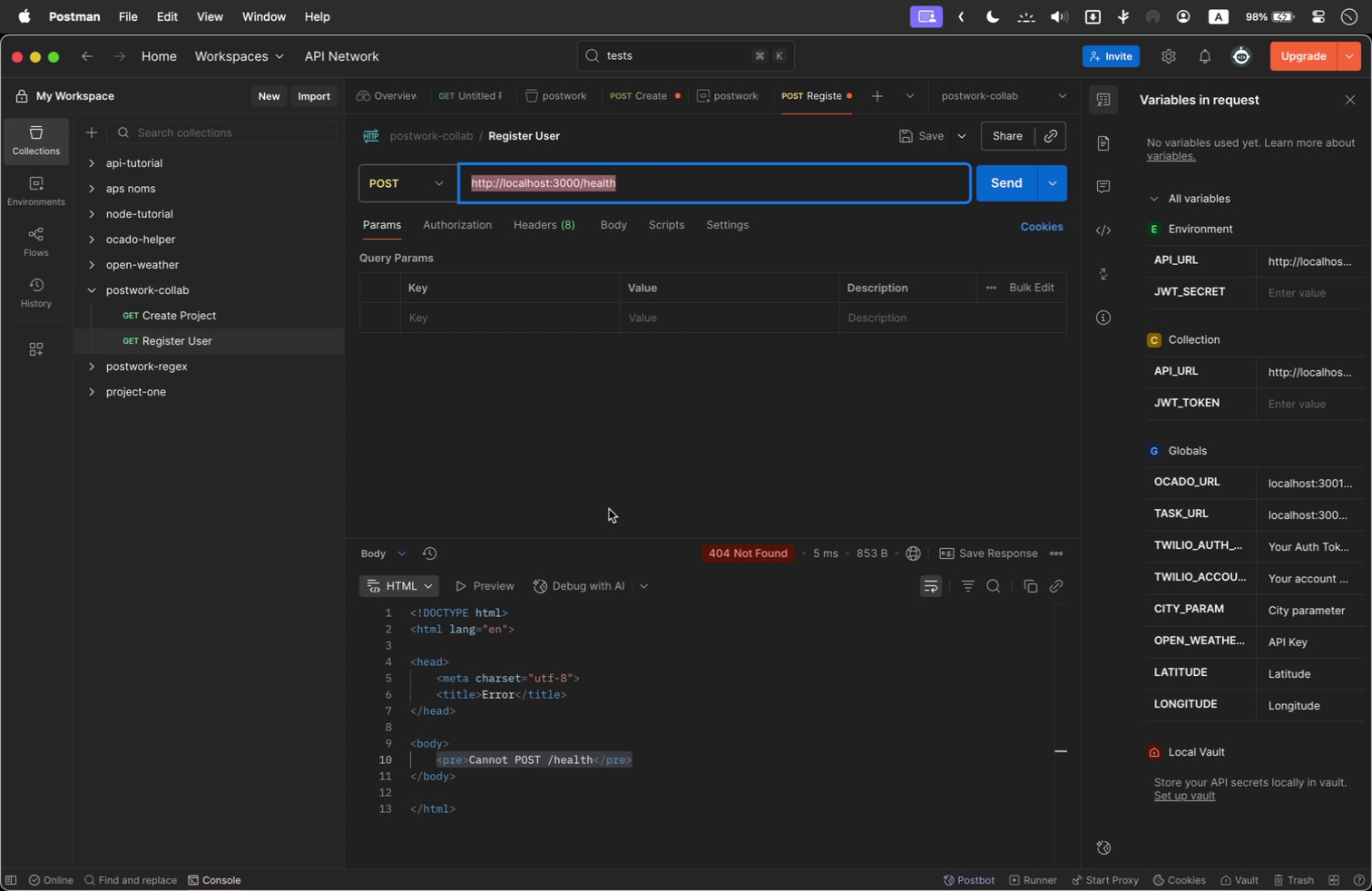 
key(Meta+Tab)
 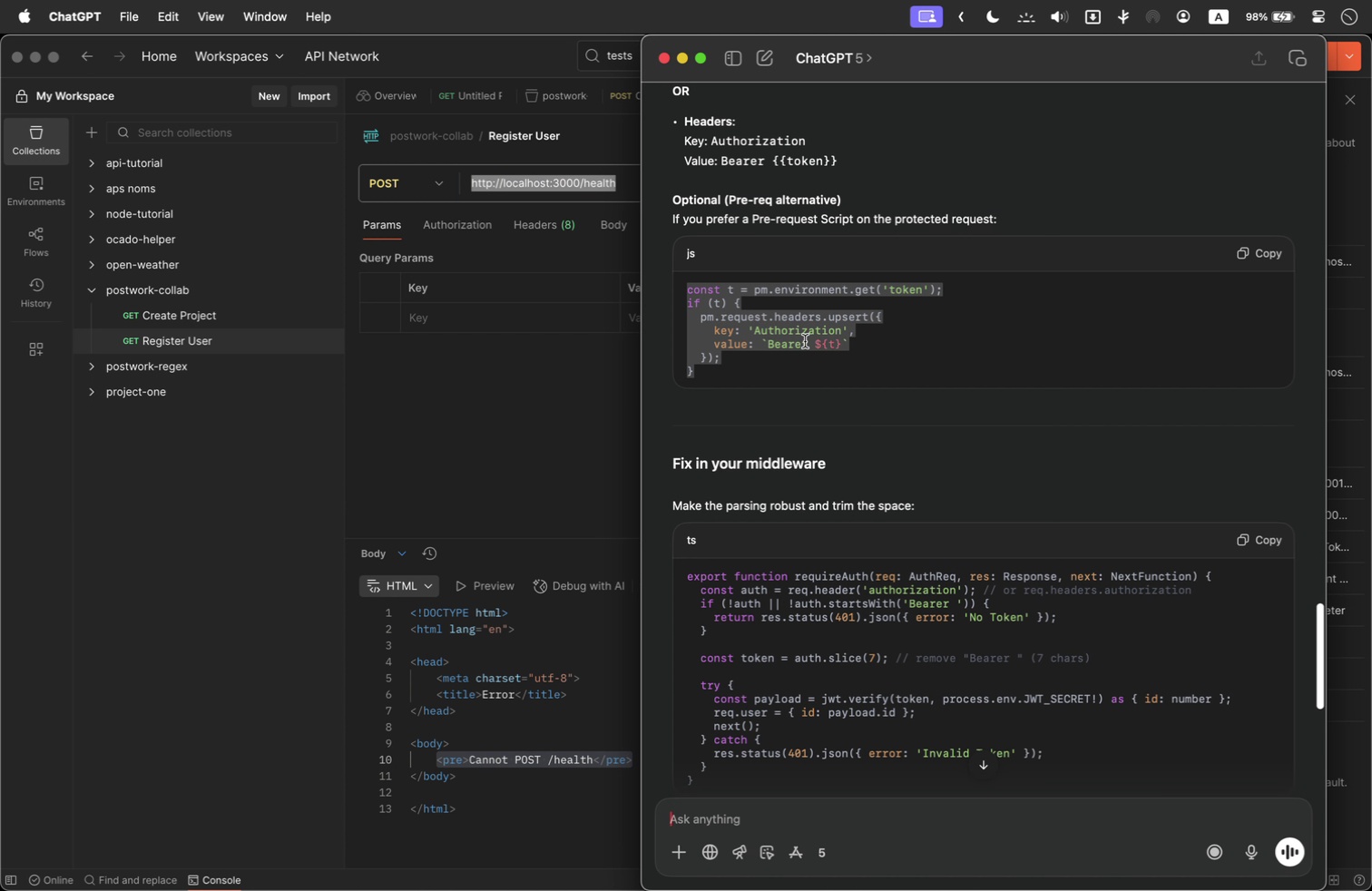 
left_click([515, 446])
 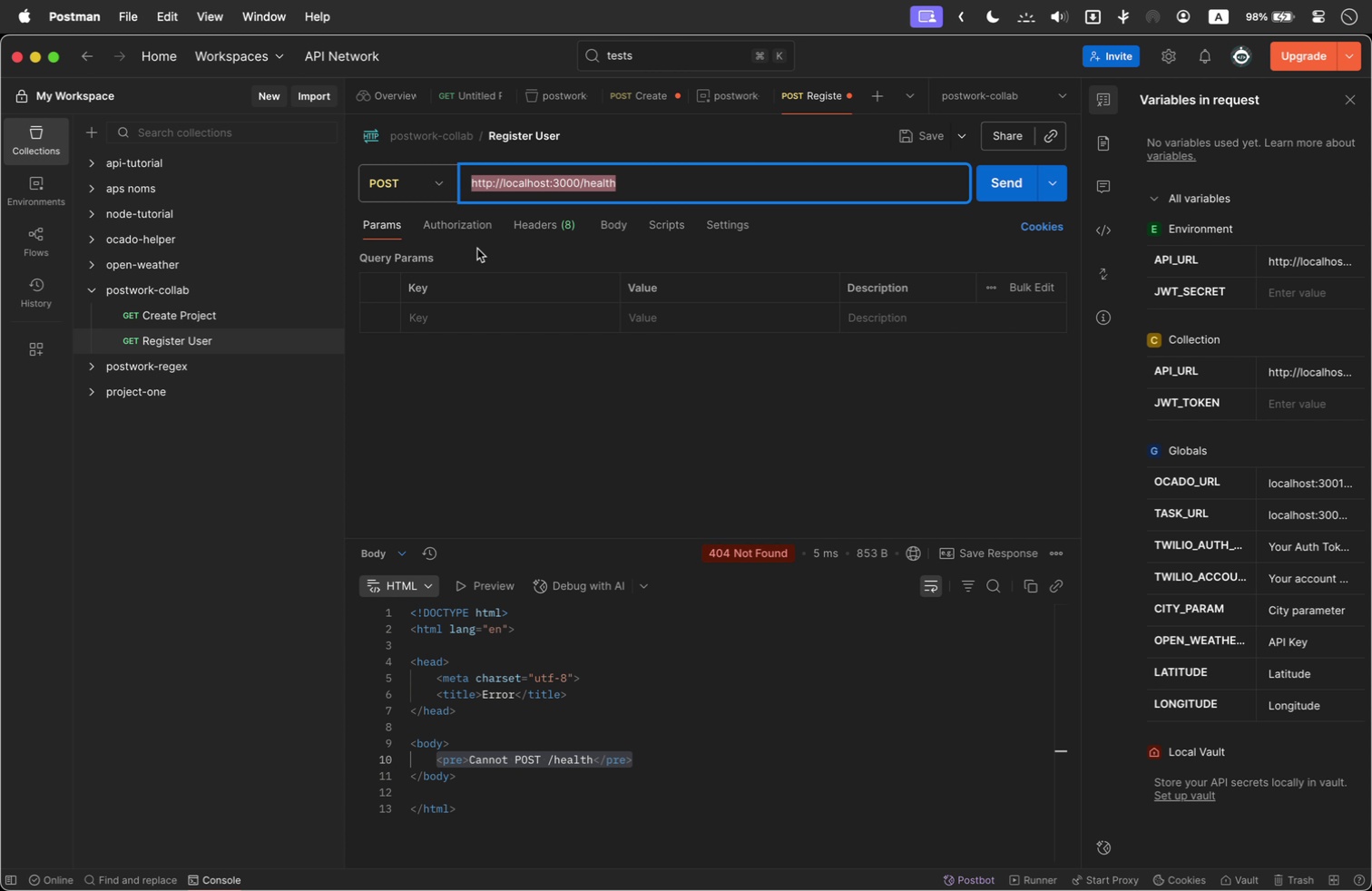 
wait(5.01)
 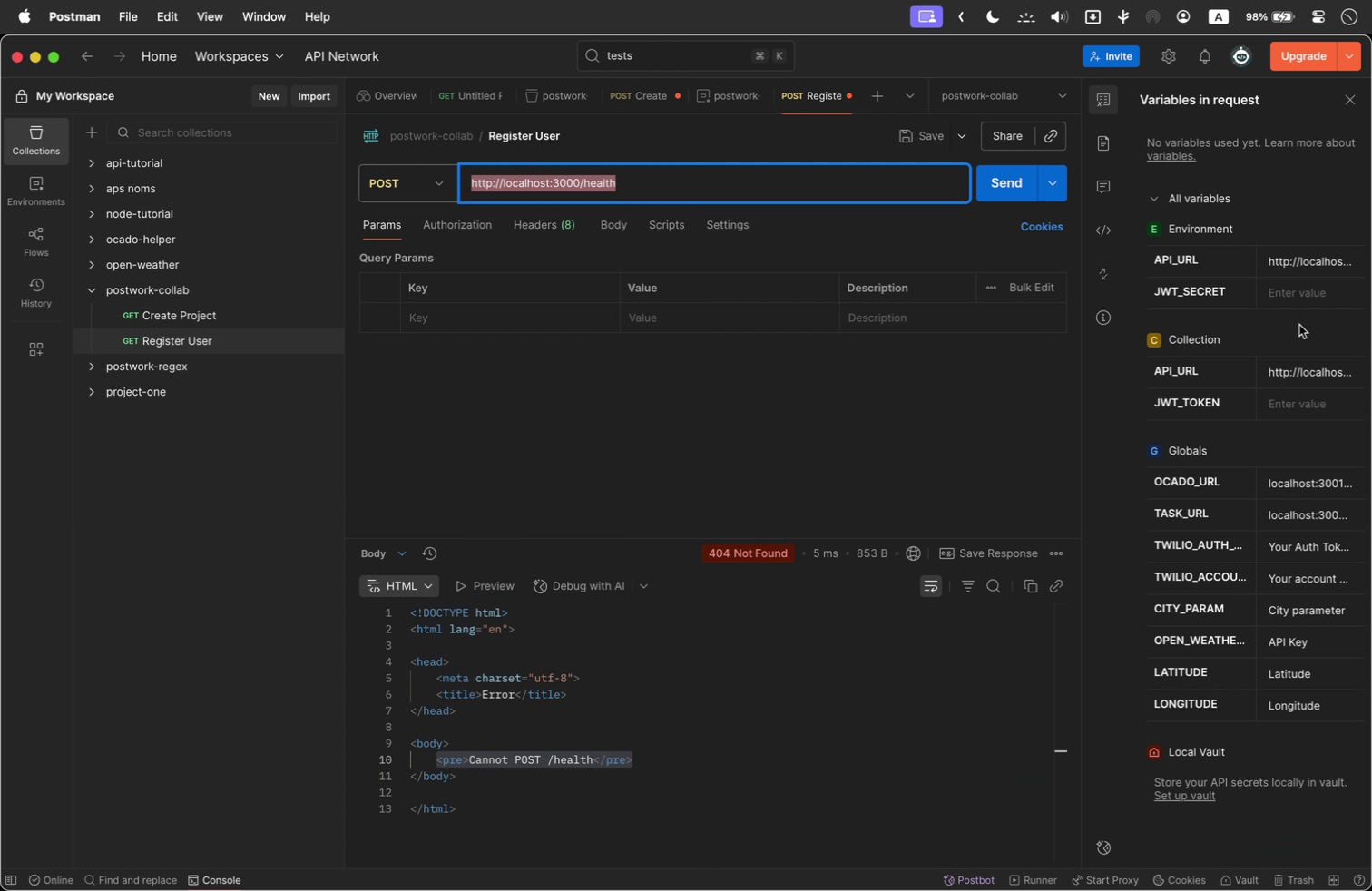 
left_click([682, 224])
 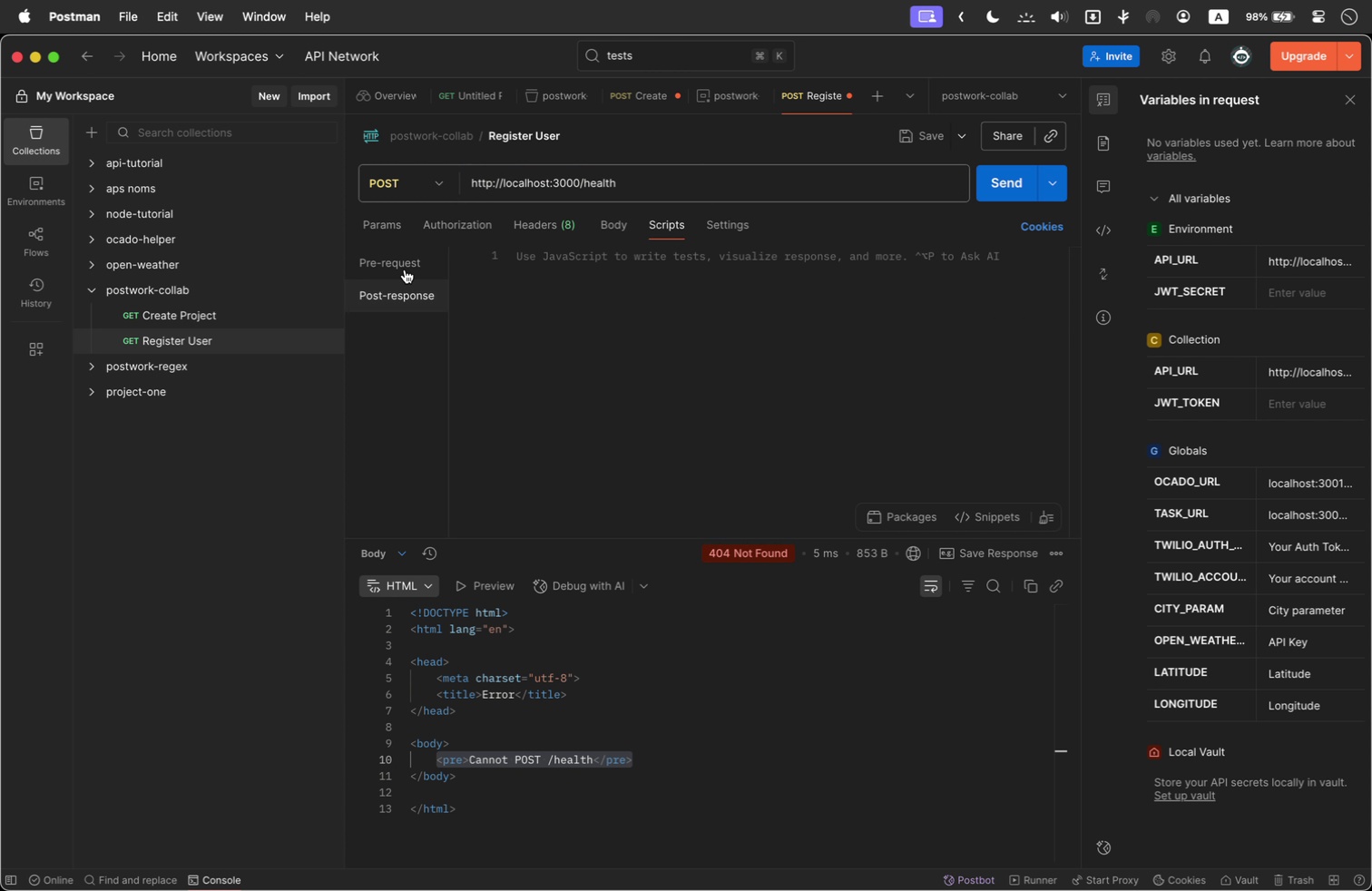 
left_click([405, 270])
 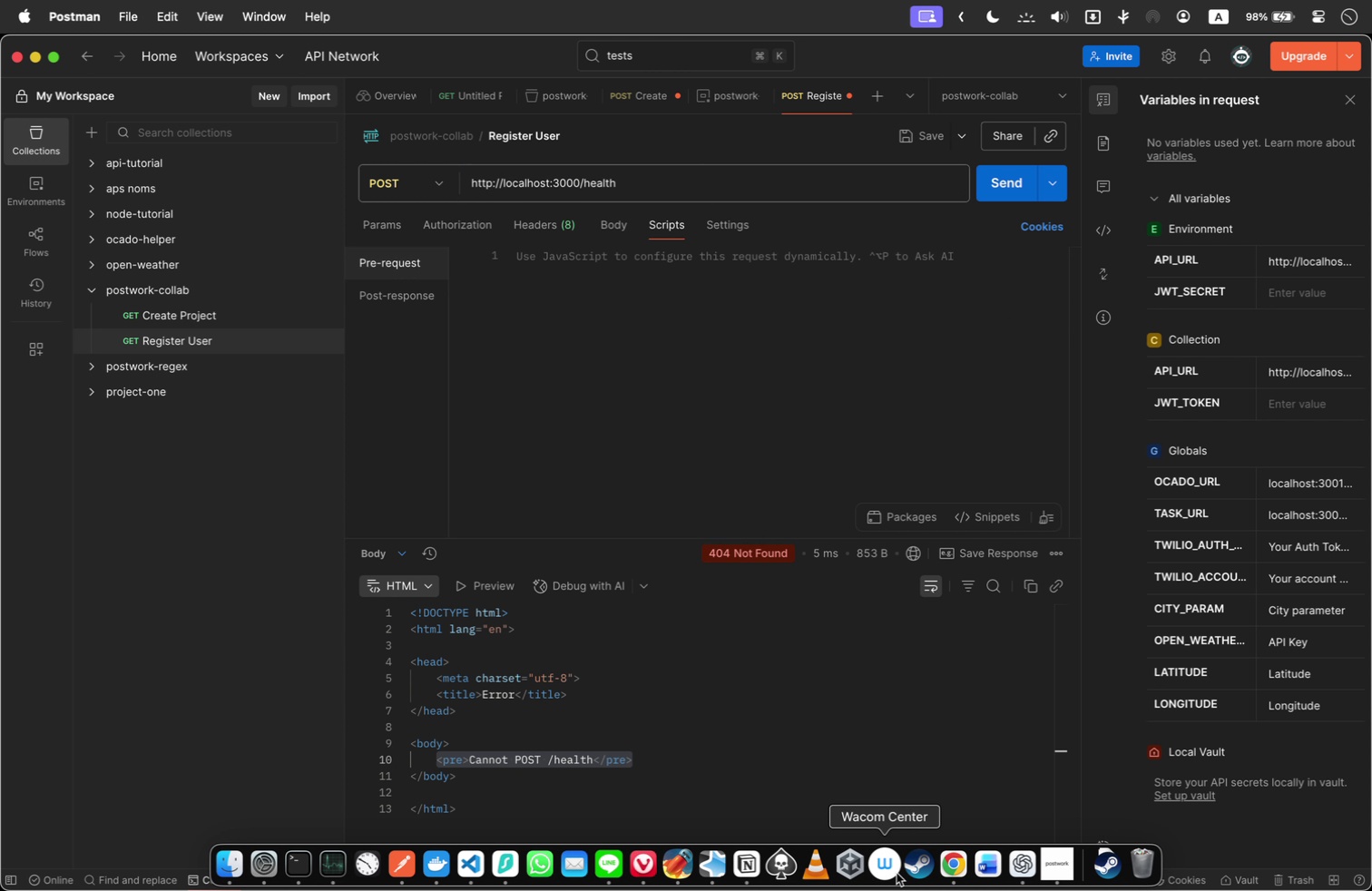 
left_click([545, 372])
 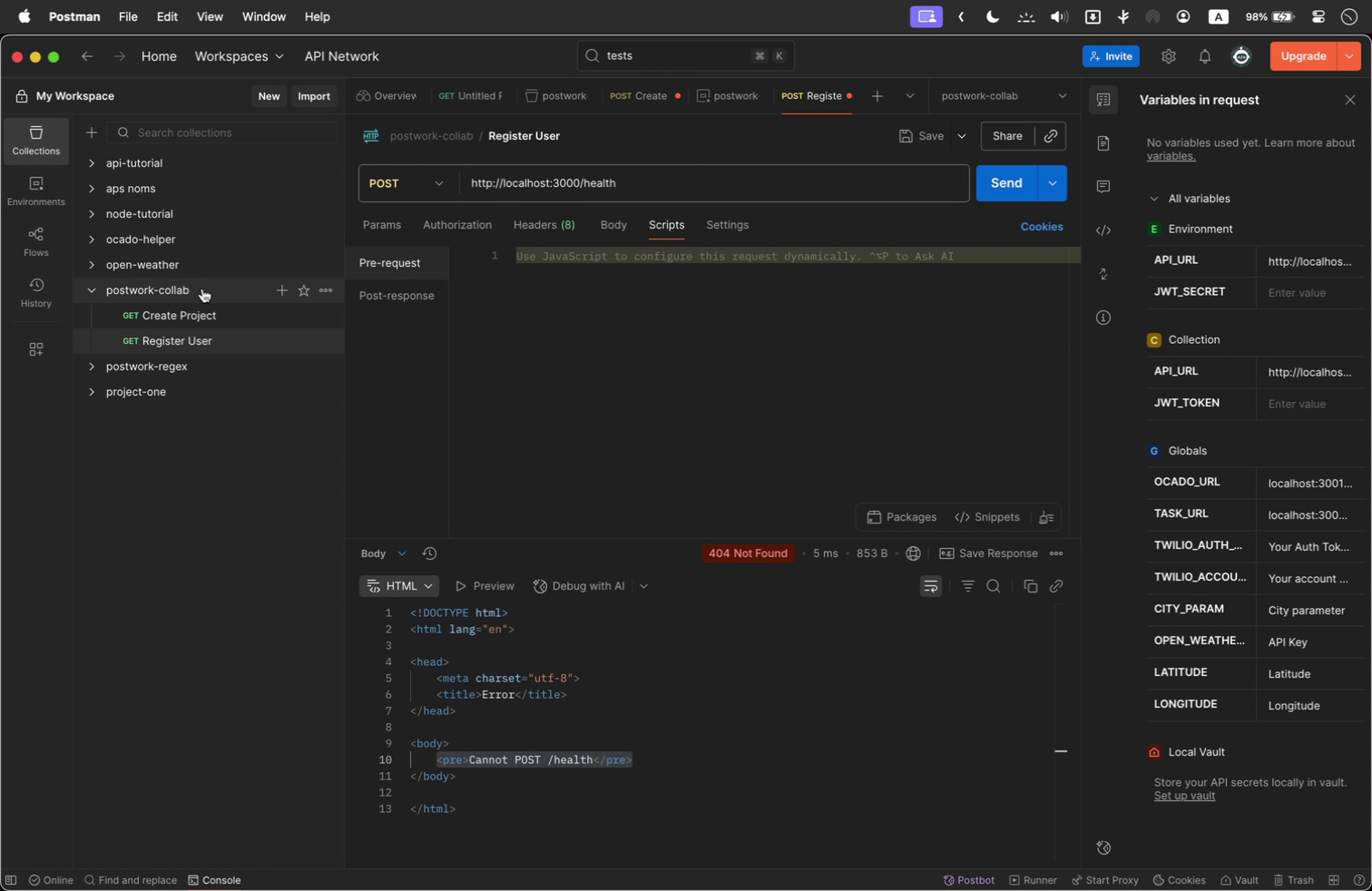 
left_click([202, 289])
 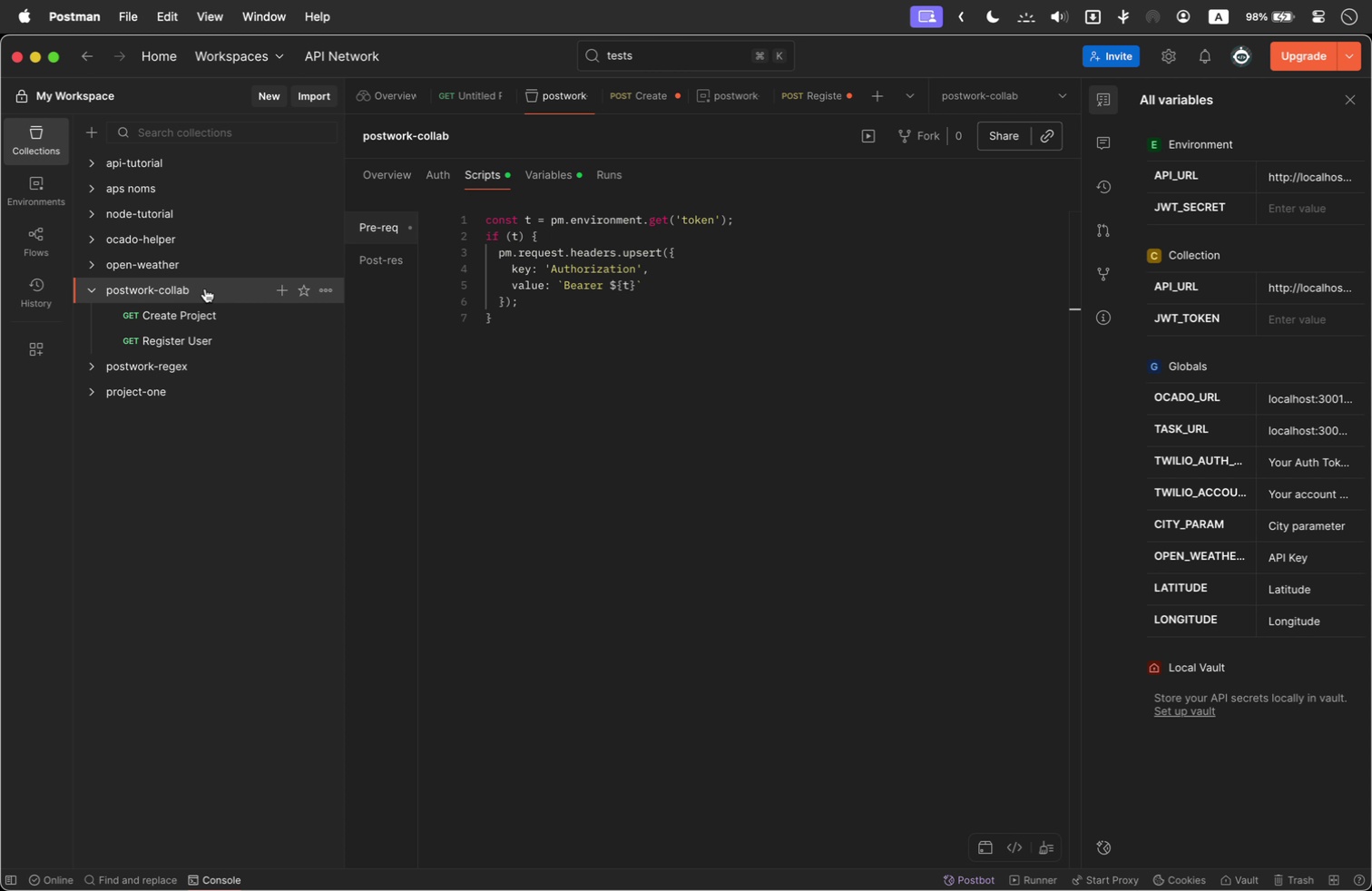 
left_click_drag(start_coordinate=[597, 343], to_coordinate=[446, 182])
 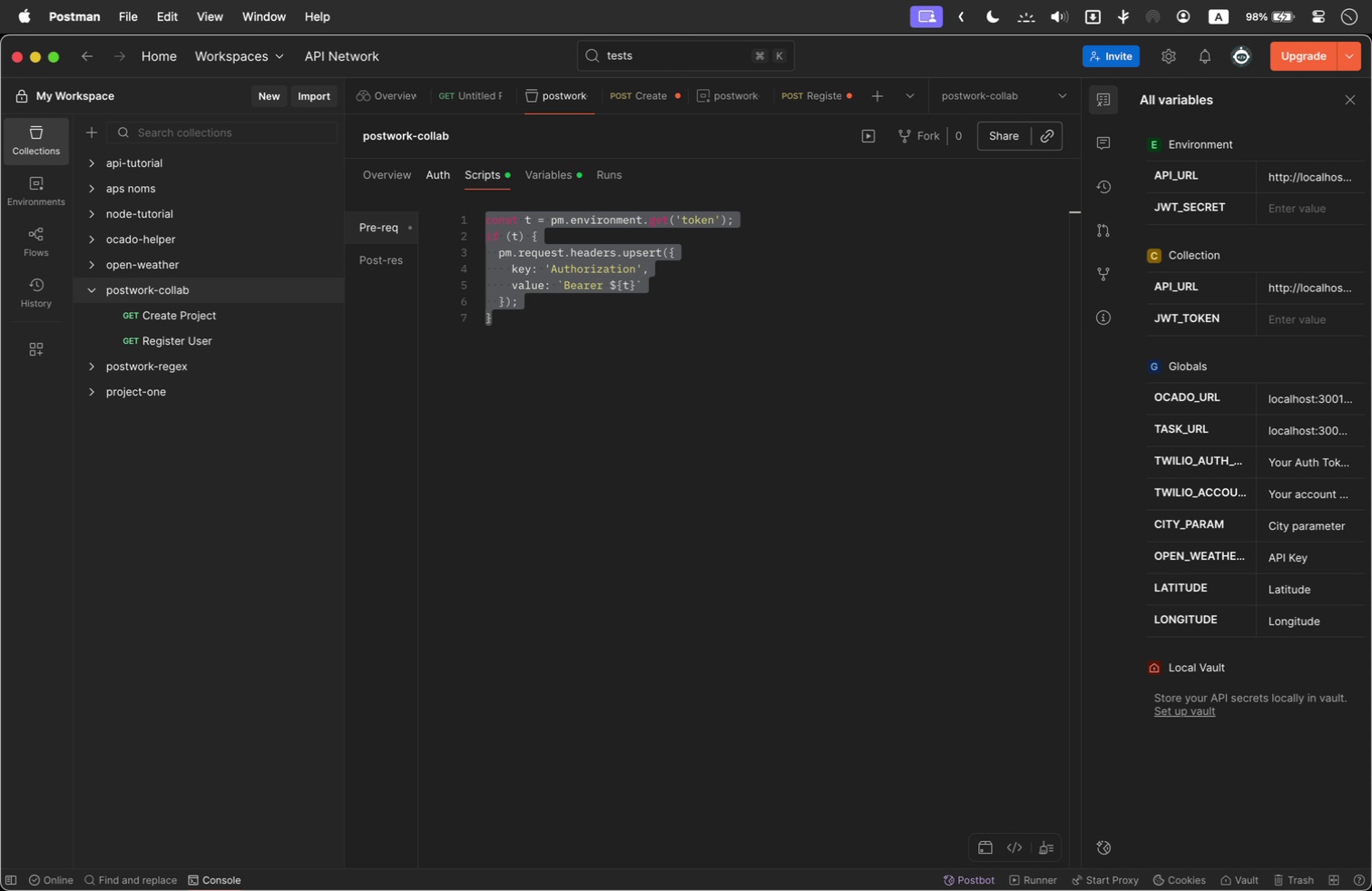 
key(Backspace)
 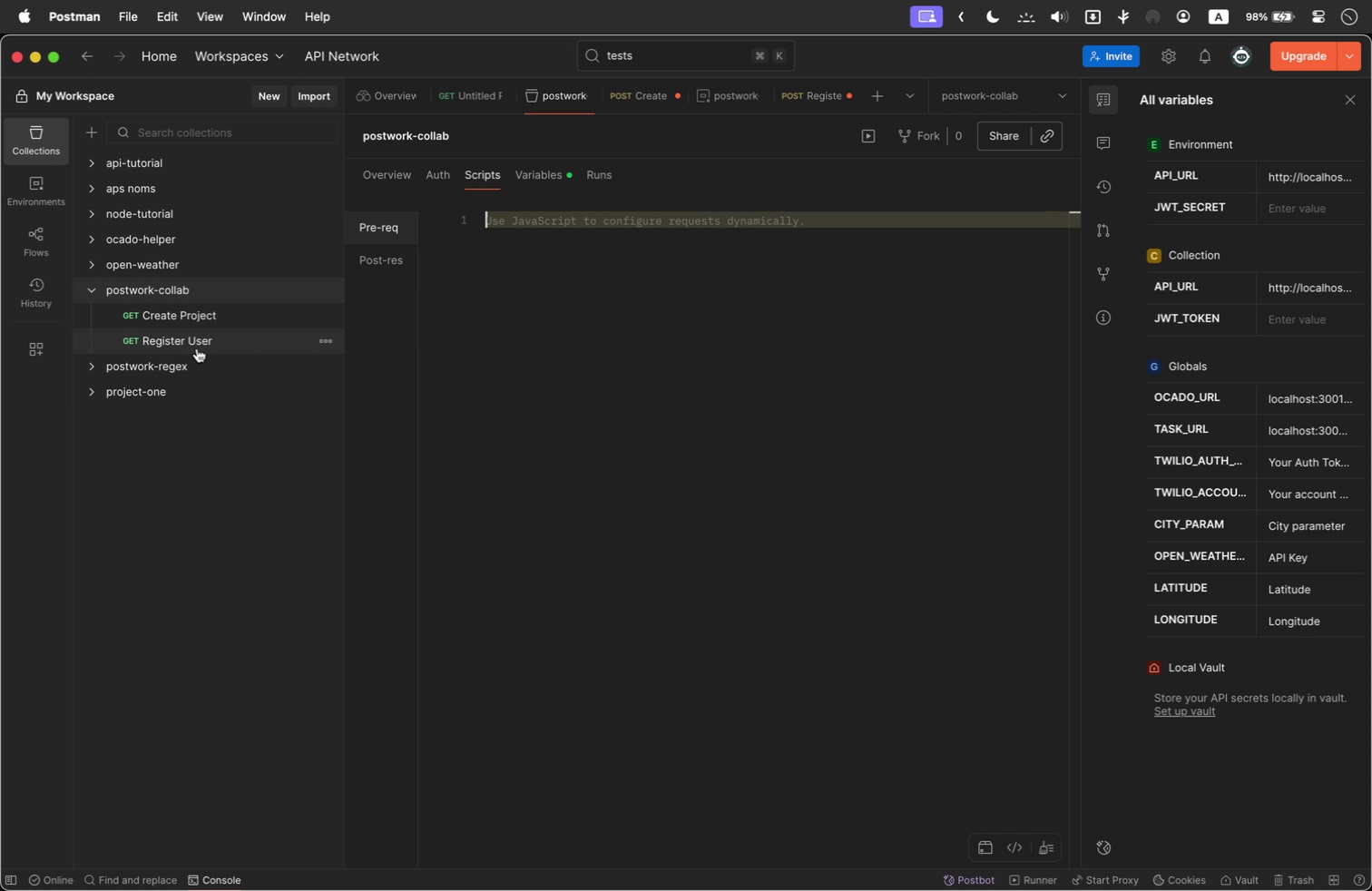 
left_click([197, 313])
 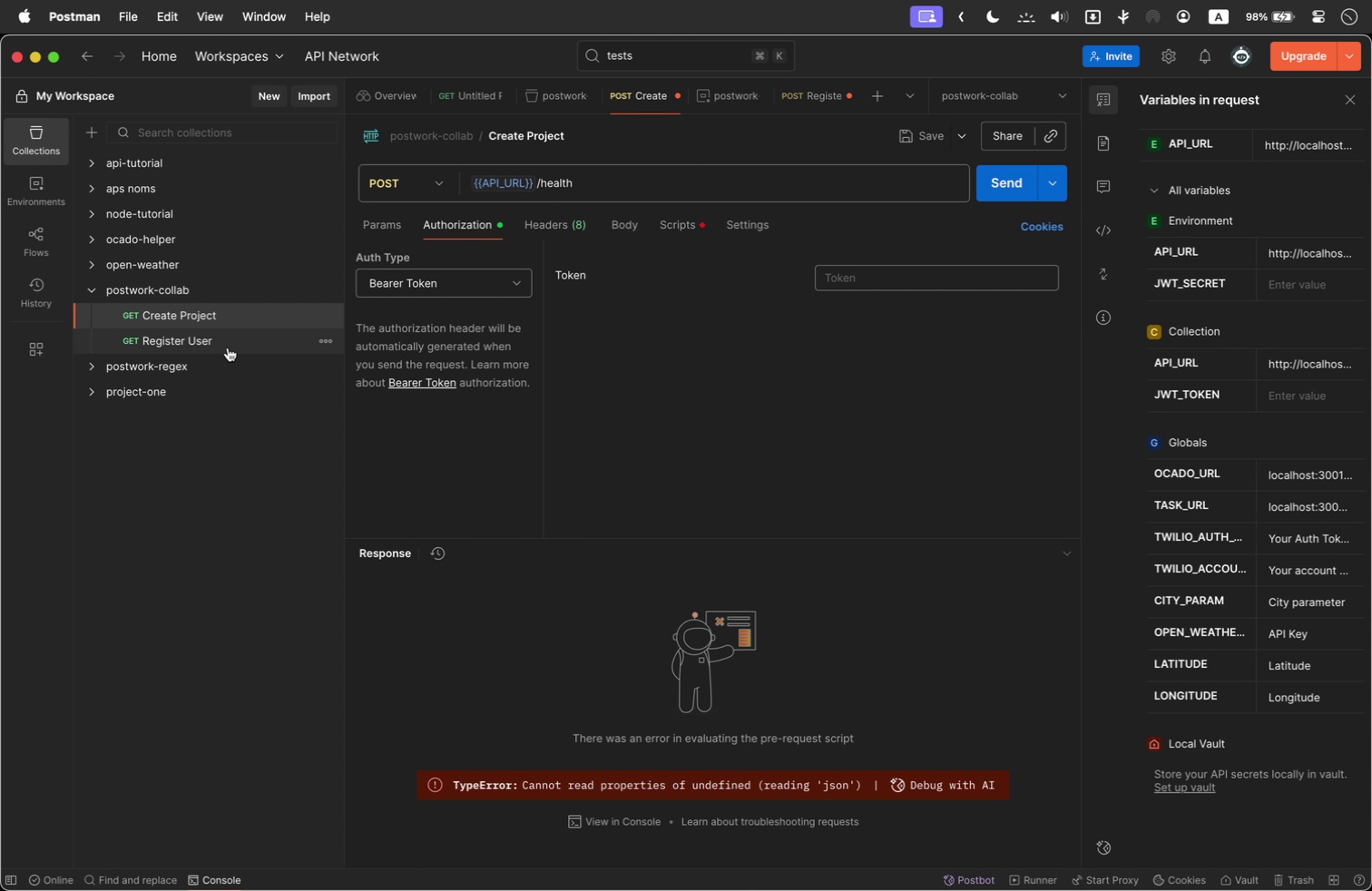 
left_click([243, 334])
 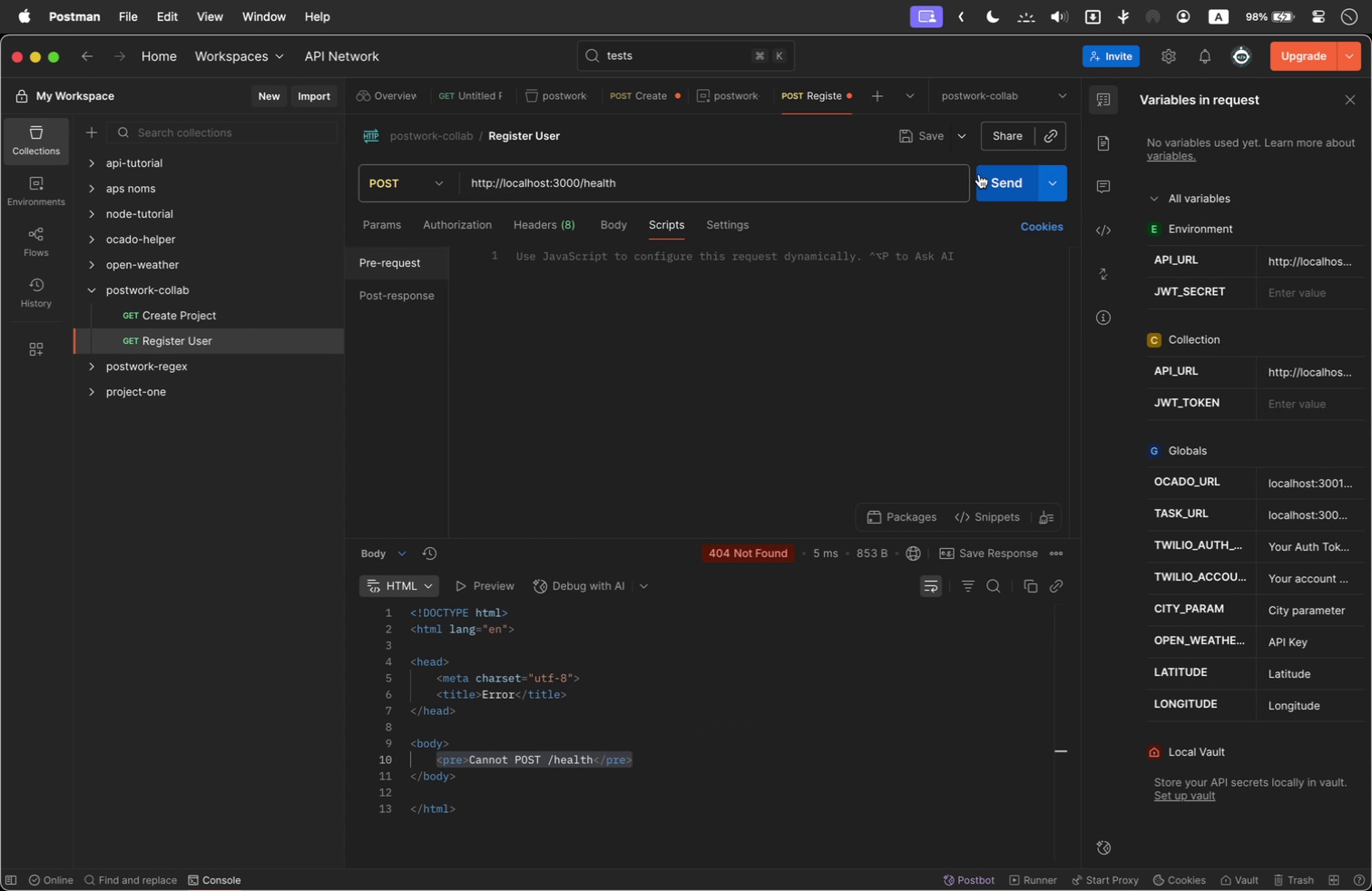 
left_click([1000, 190])
 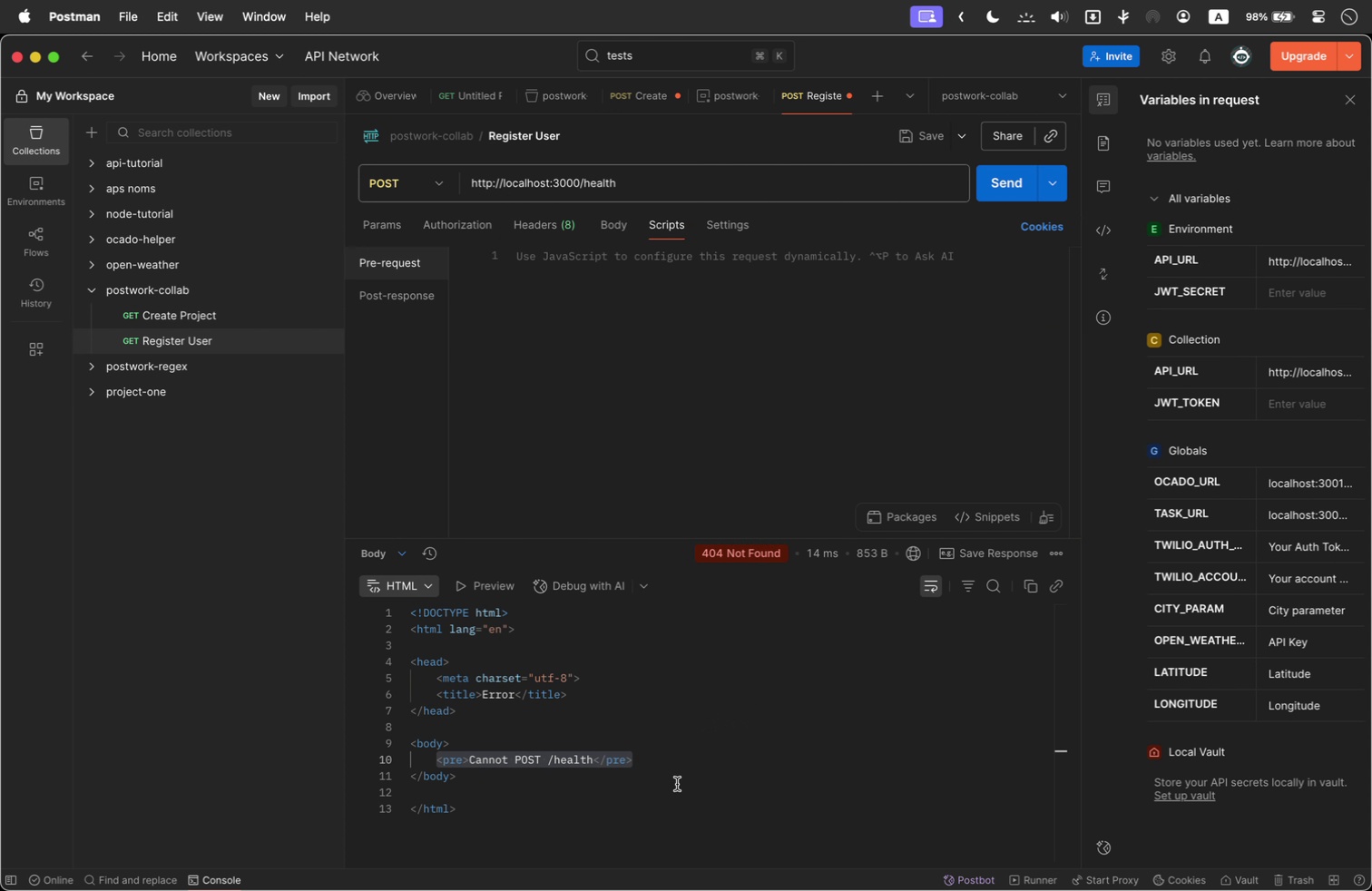 
key(Meta+Tab)
 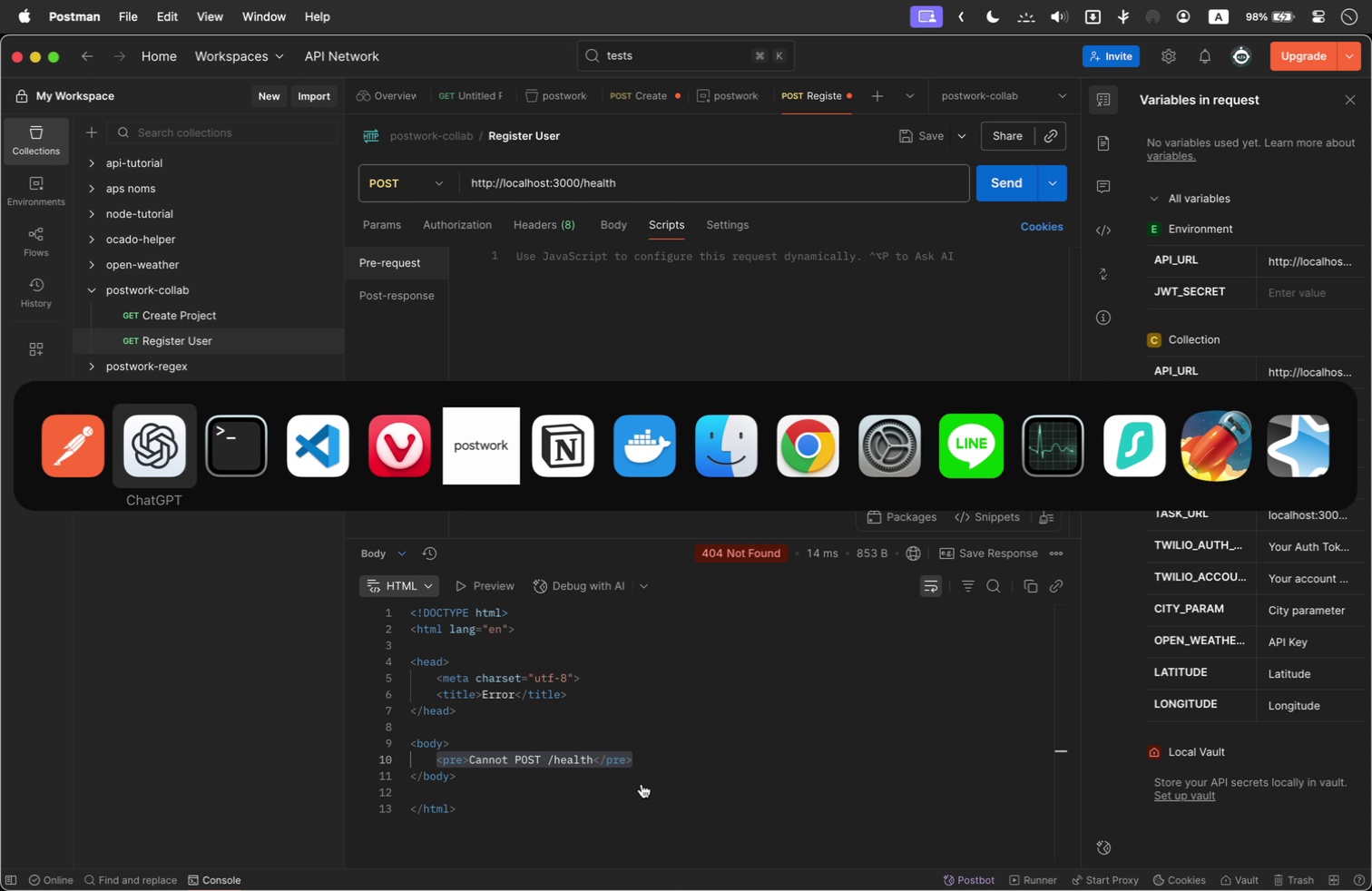 
key(Meta+Tab)
 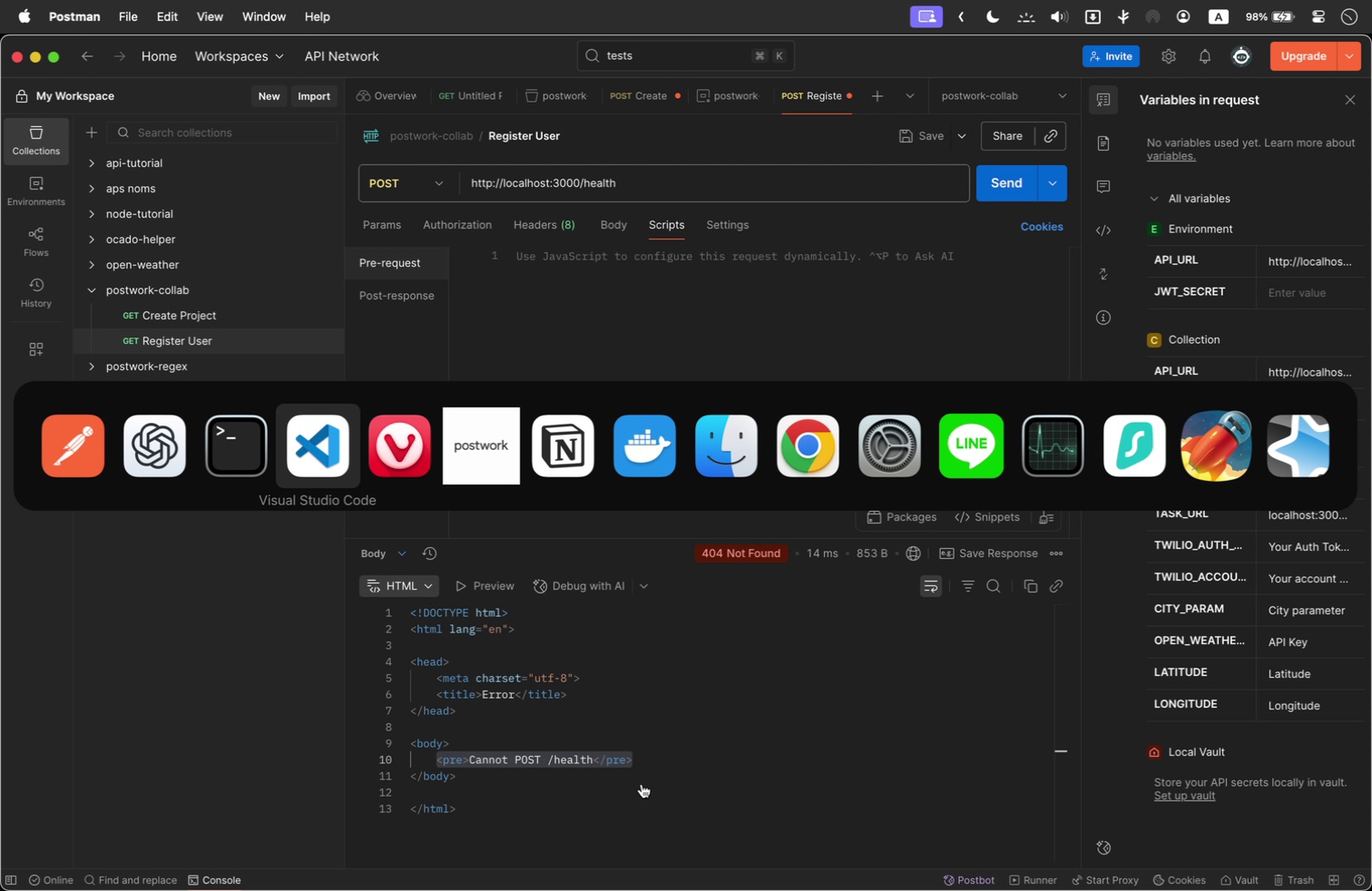 
key(Meta+Tab)
 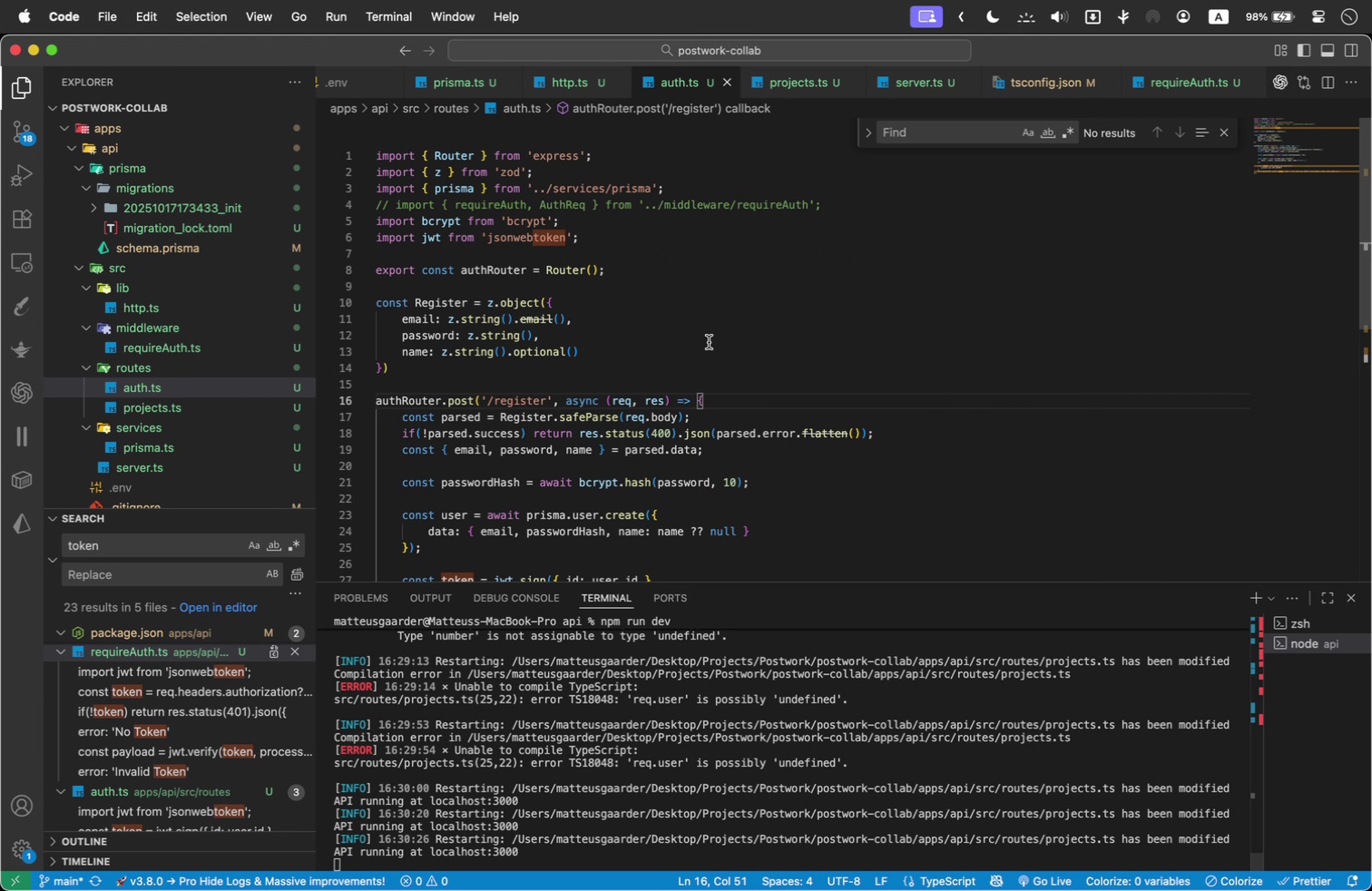 
left_click([710, 299])
 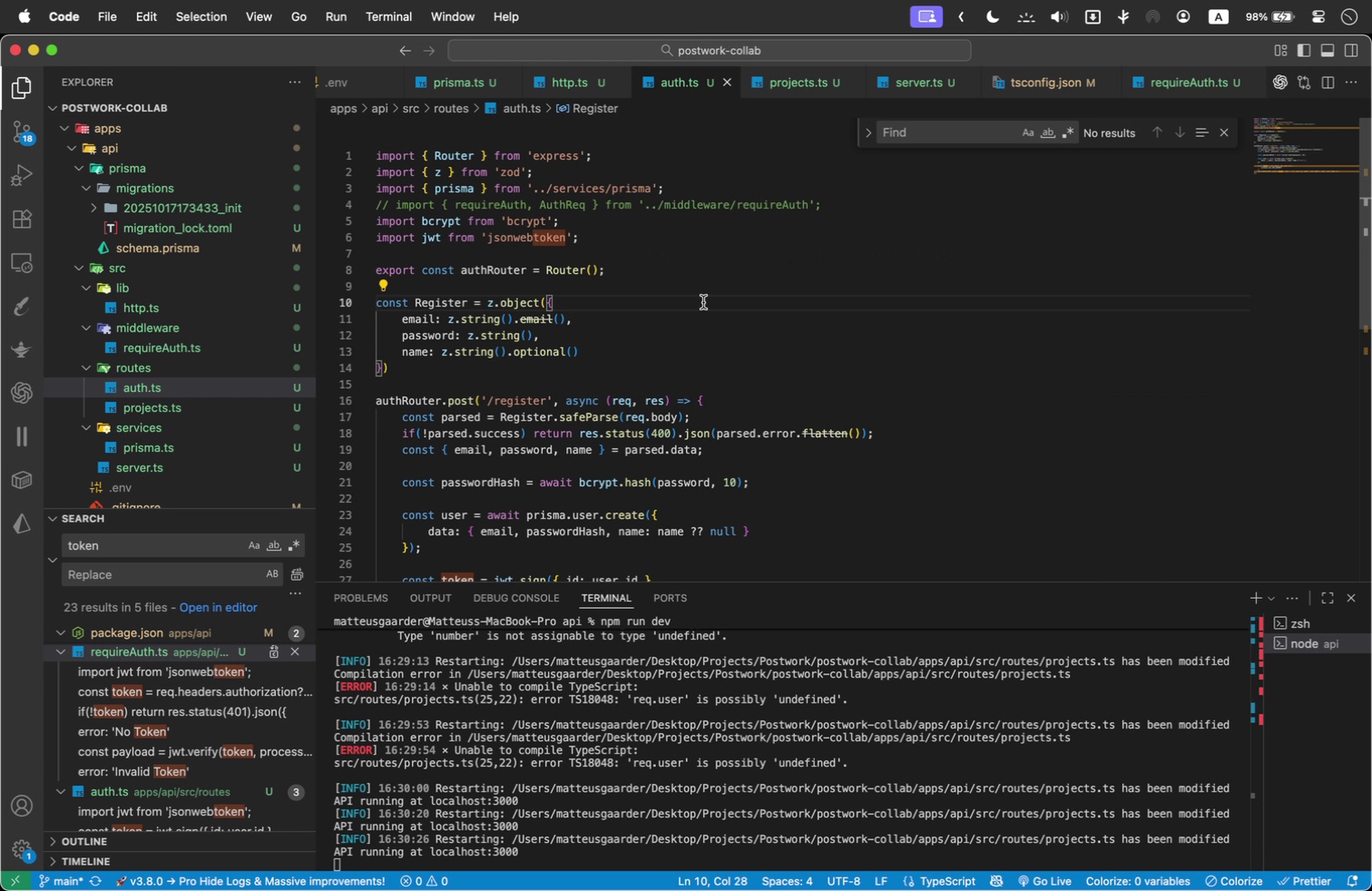 
scroll: coordinate [691, 312], scroll_direction: down, amount: 1.0
 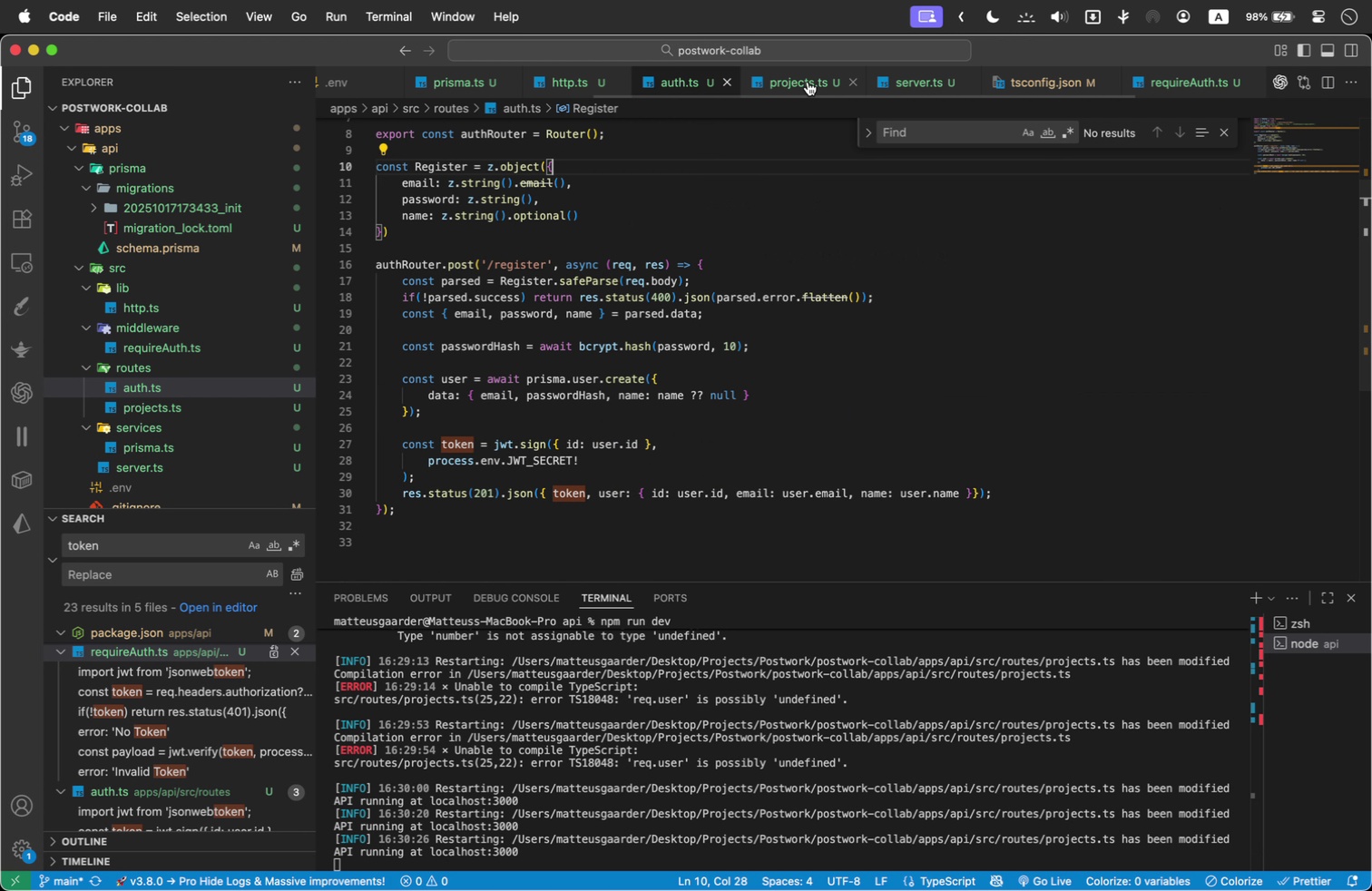 
key(Meta+Tab)
 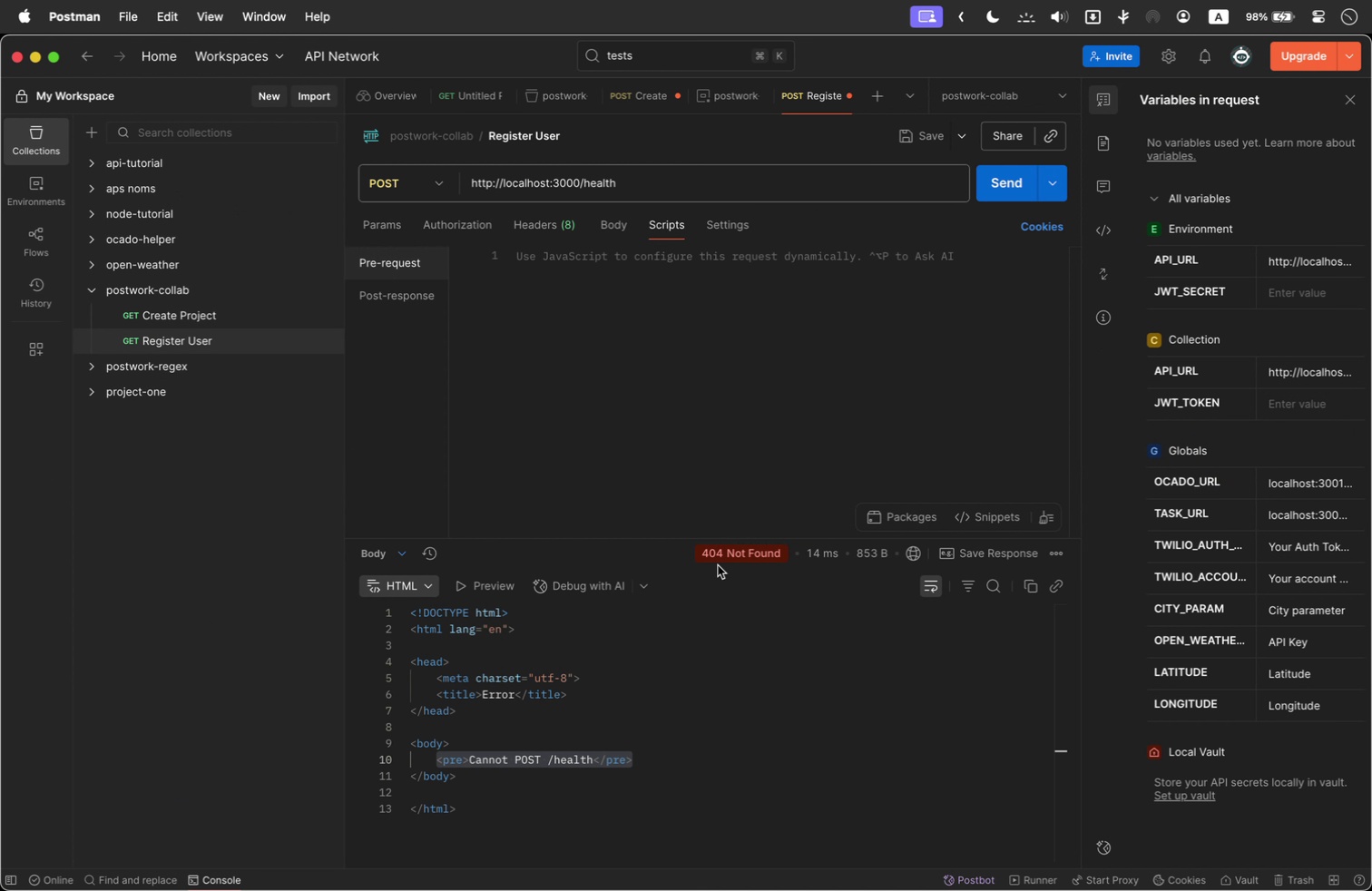 
key(Meta+CommandLeft)
 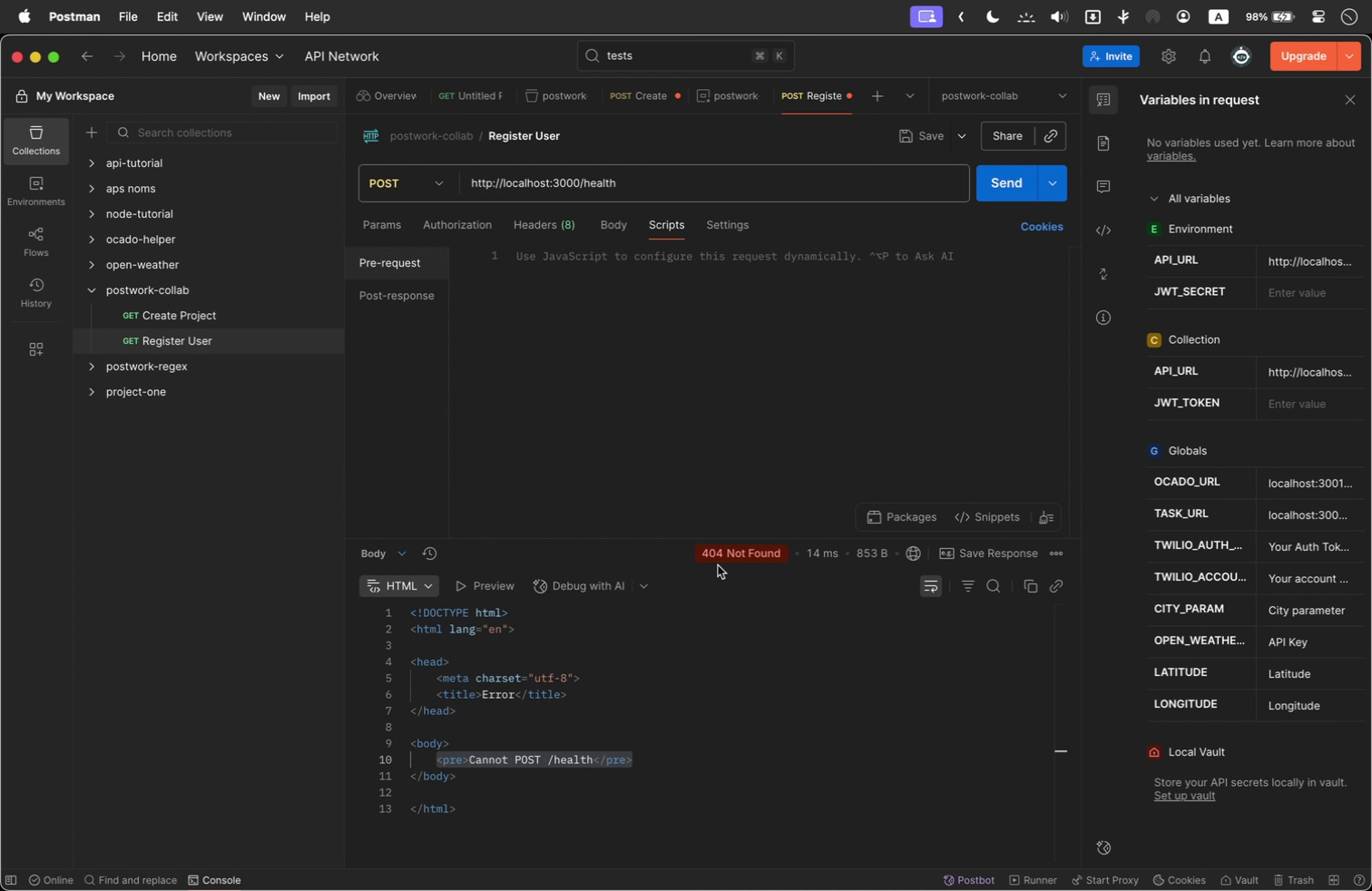 
key(Meta+Tab)
 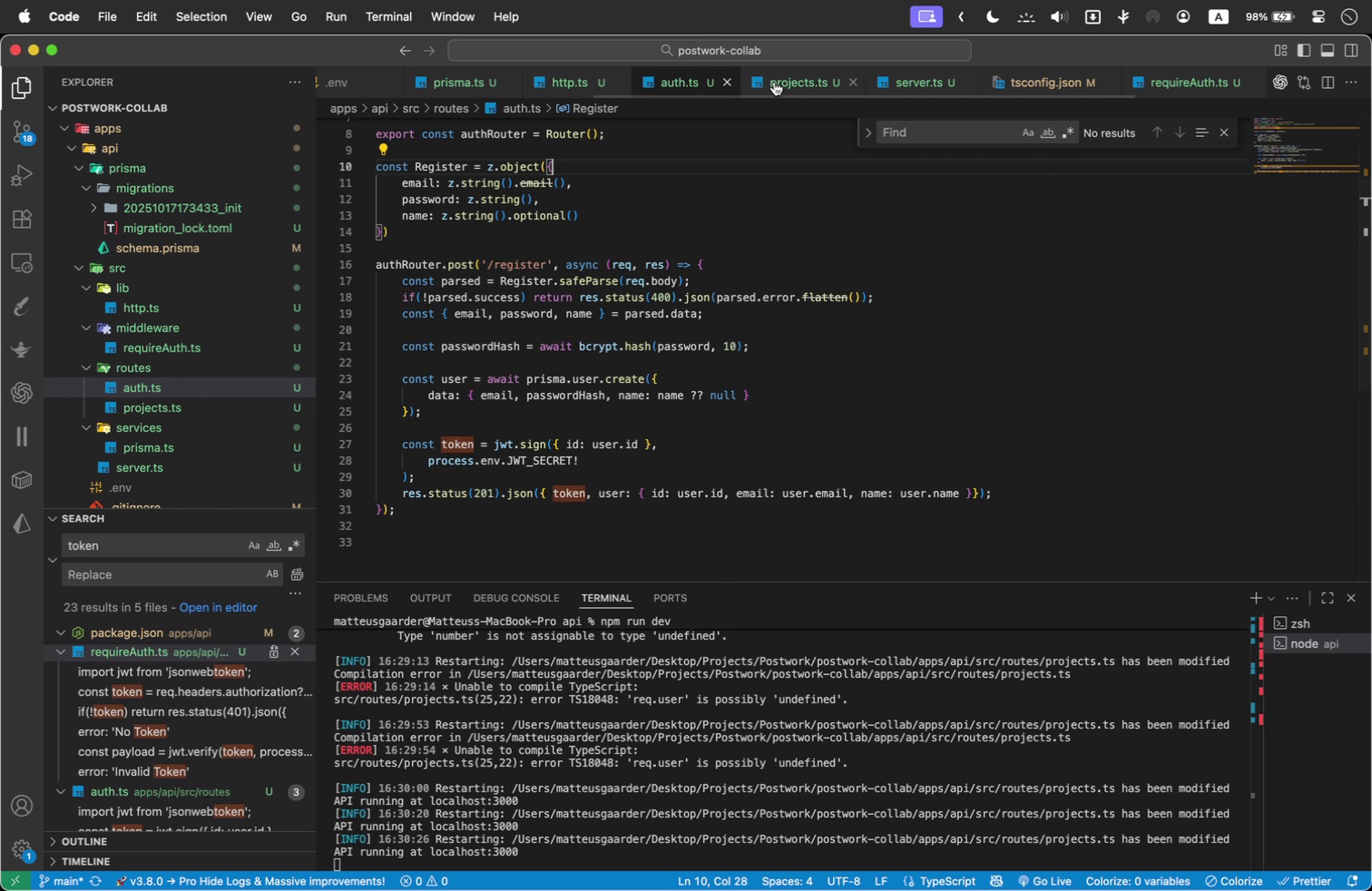 
left_click([790, 78])
 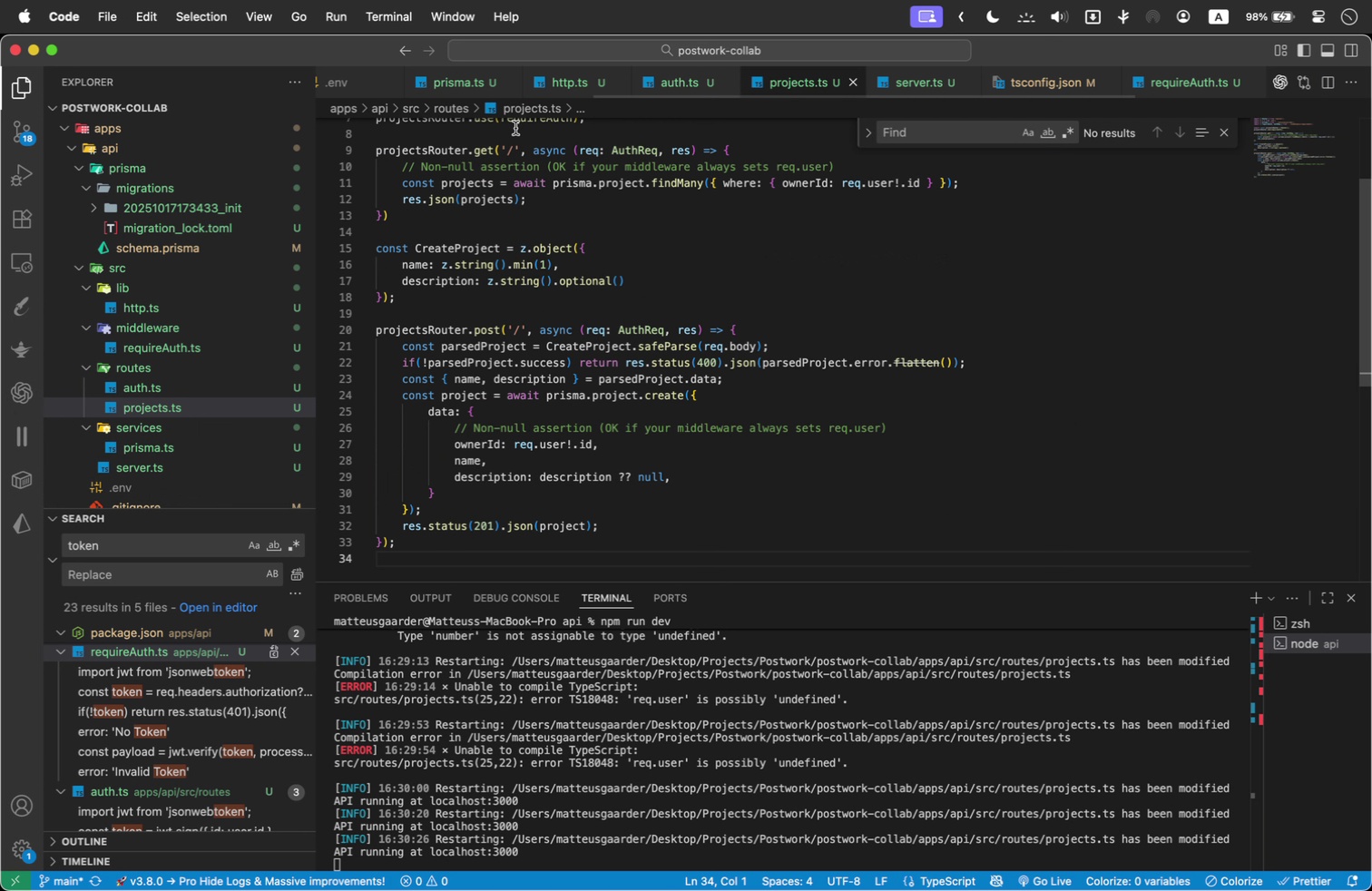 
scroll: coordinate [545, 195], scroll_direction: up, amount: 2.0
 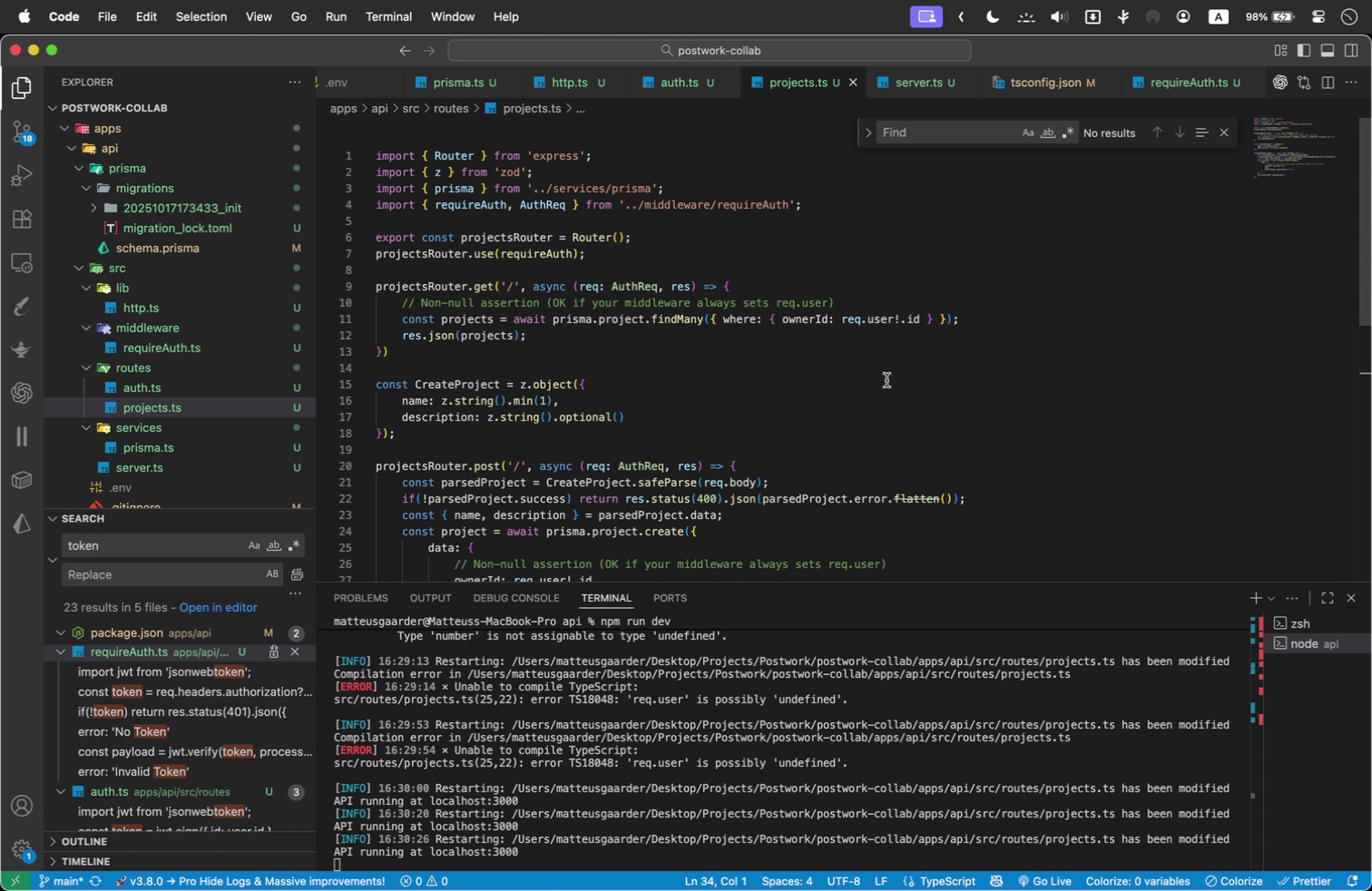 
scroll: coordinate [887, 380], scroll_direction: down, amount: 1.0
 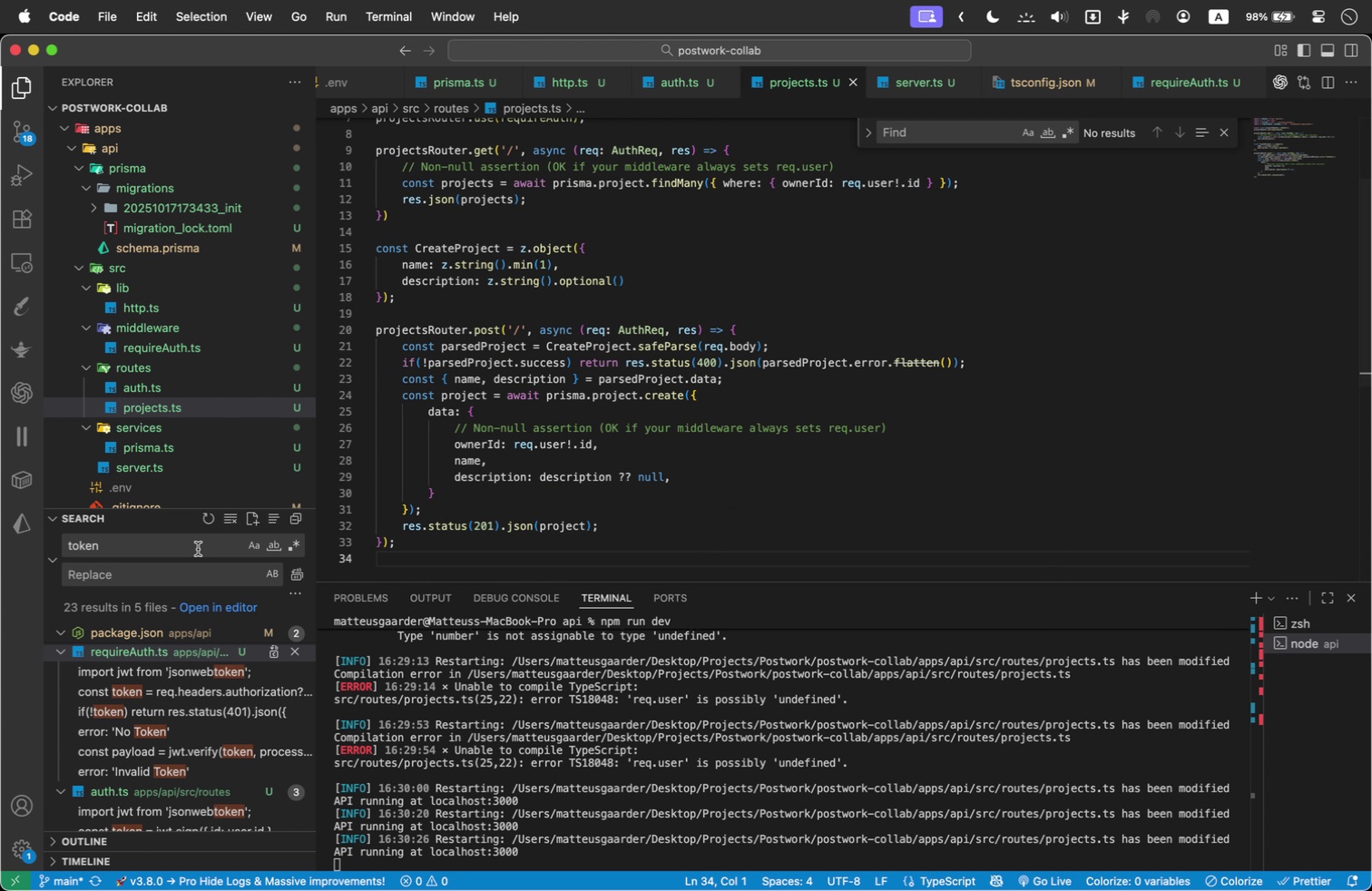 
double_click([198, 549])
 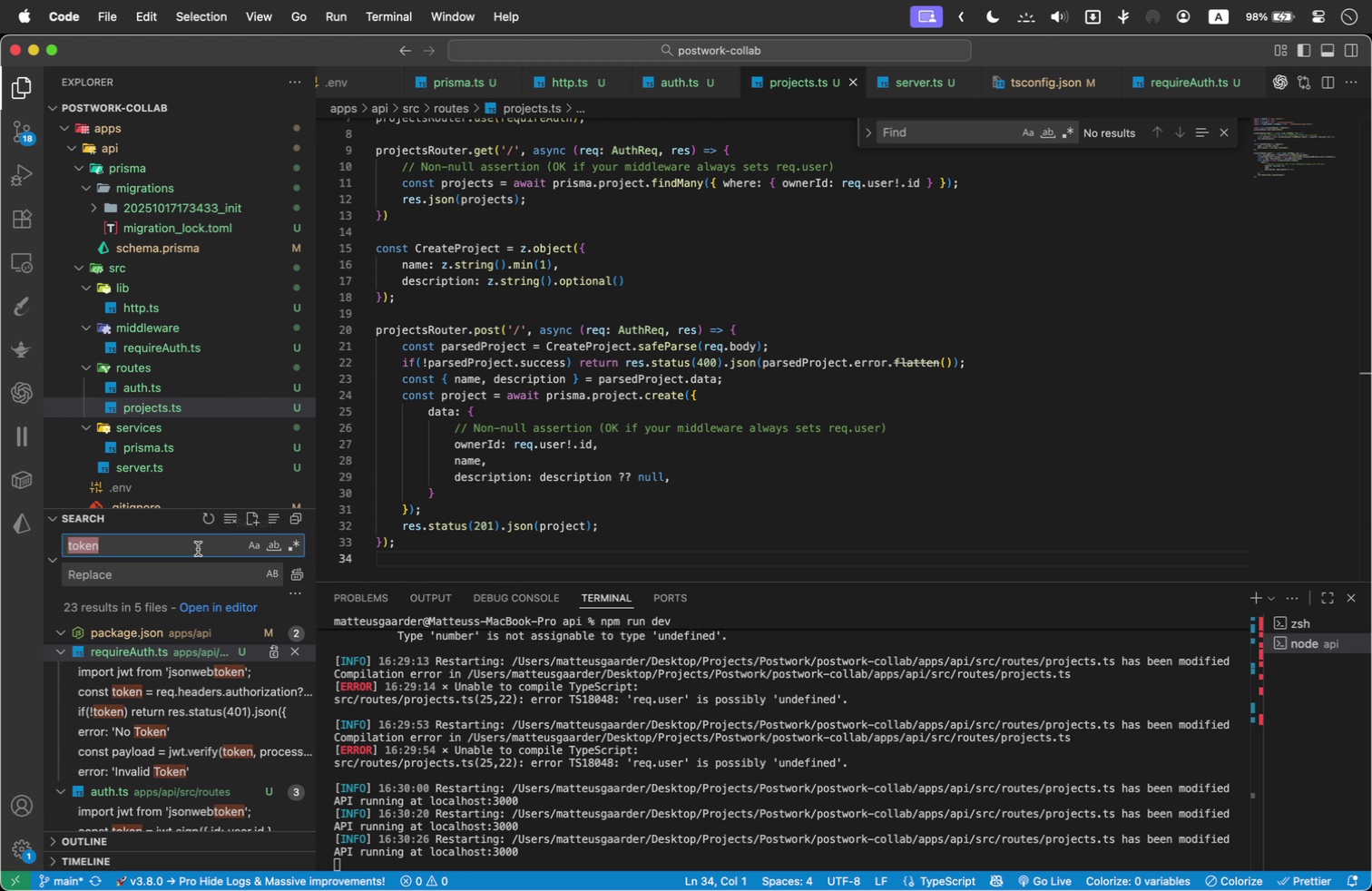 
type(health)
 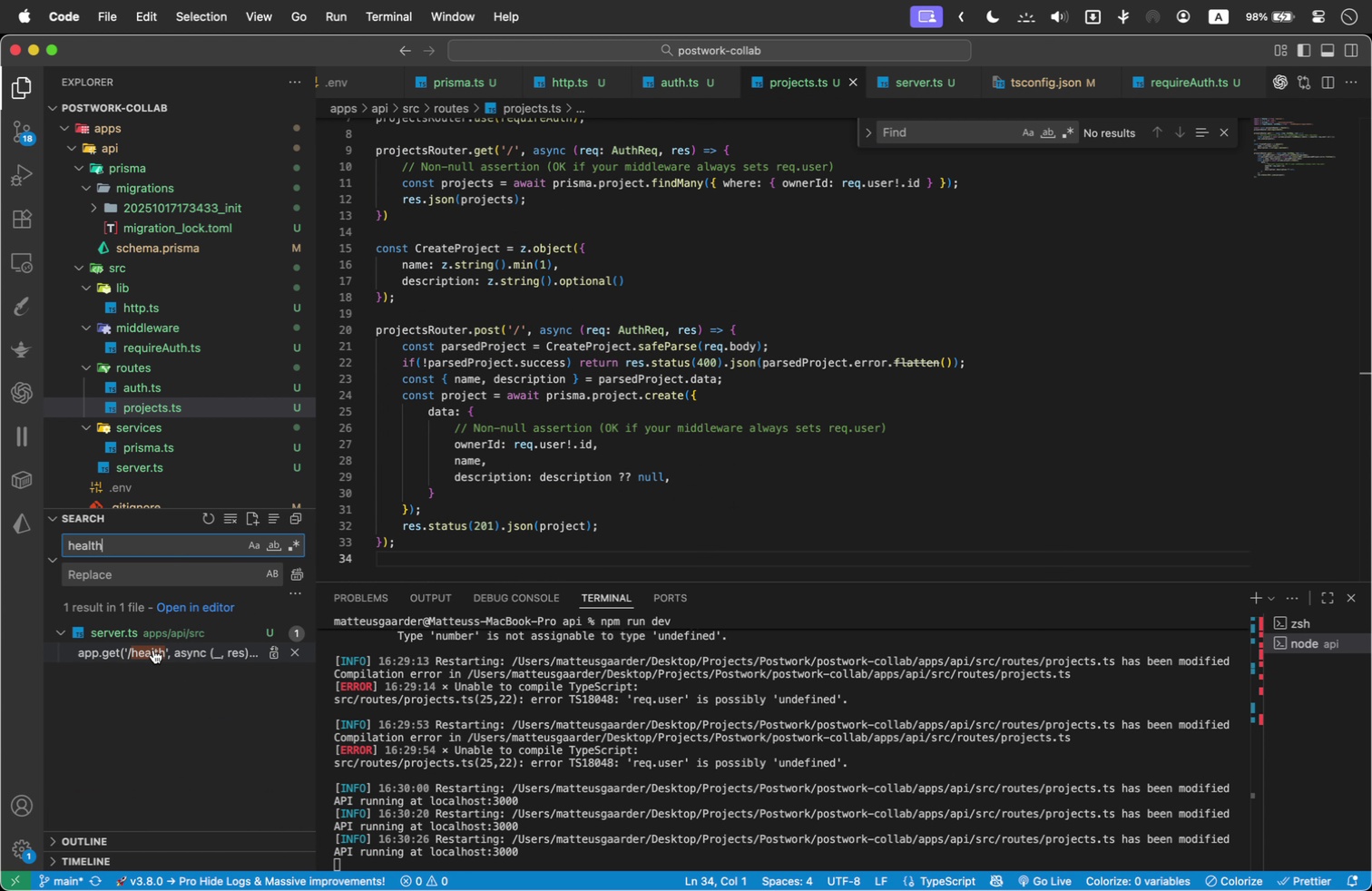 
left_click([153, 650])
 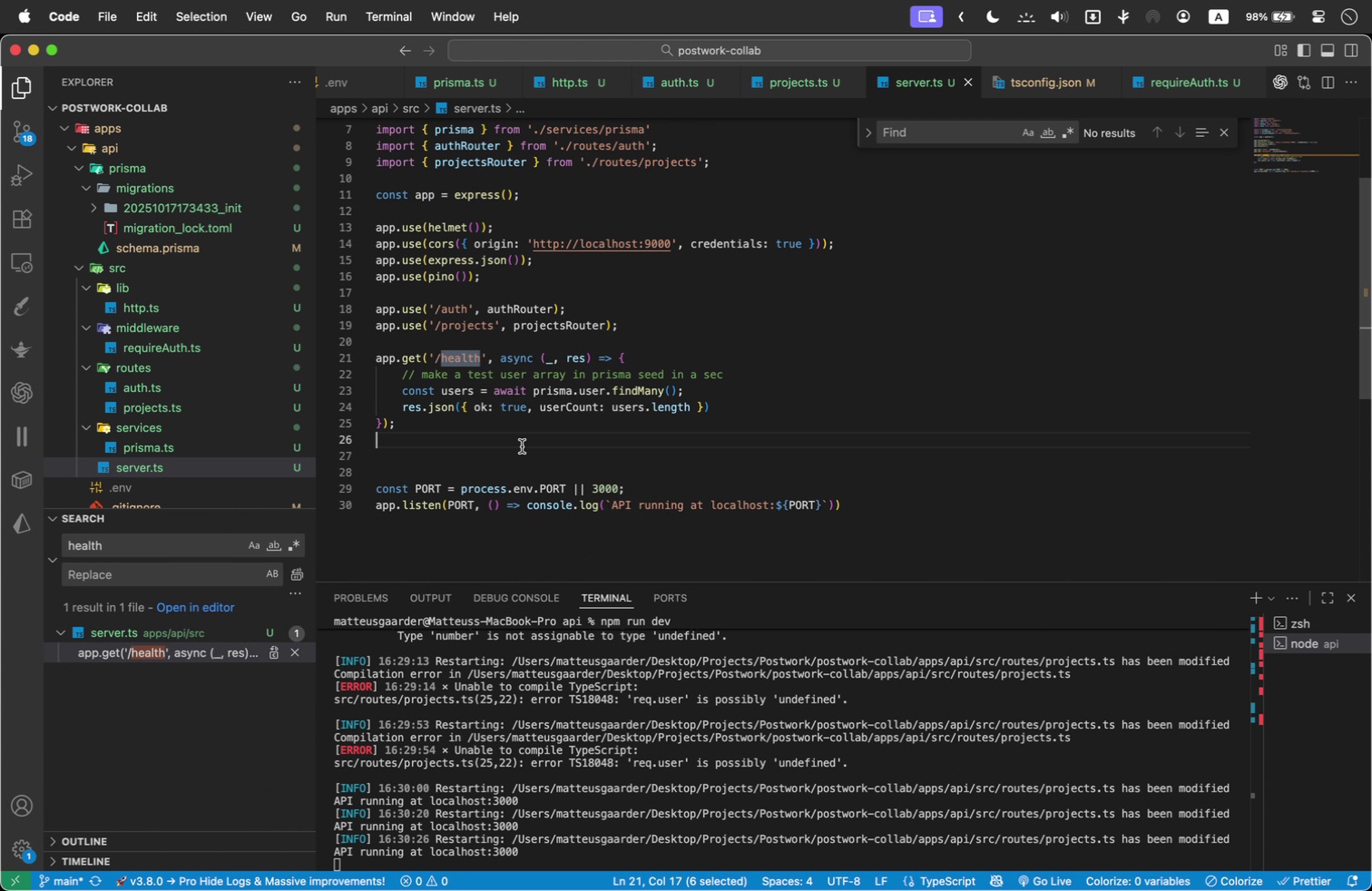 
key(Meta+A)
 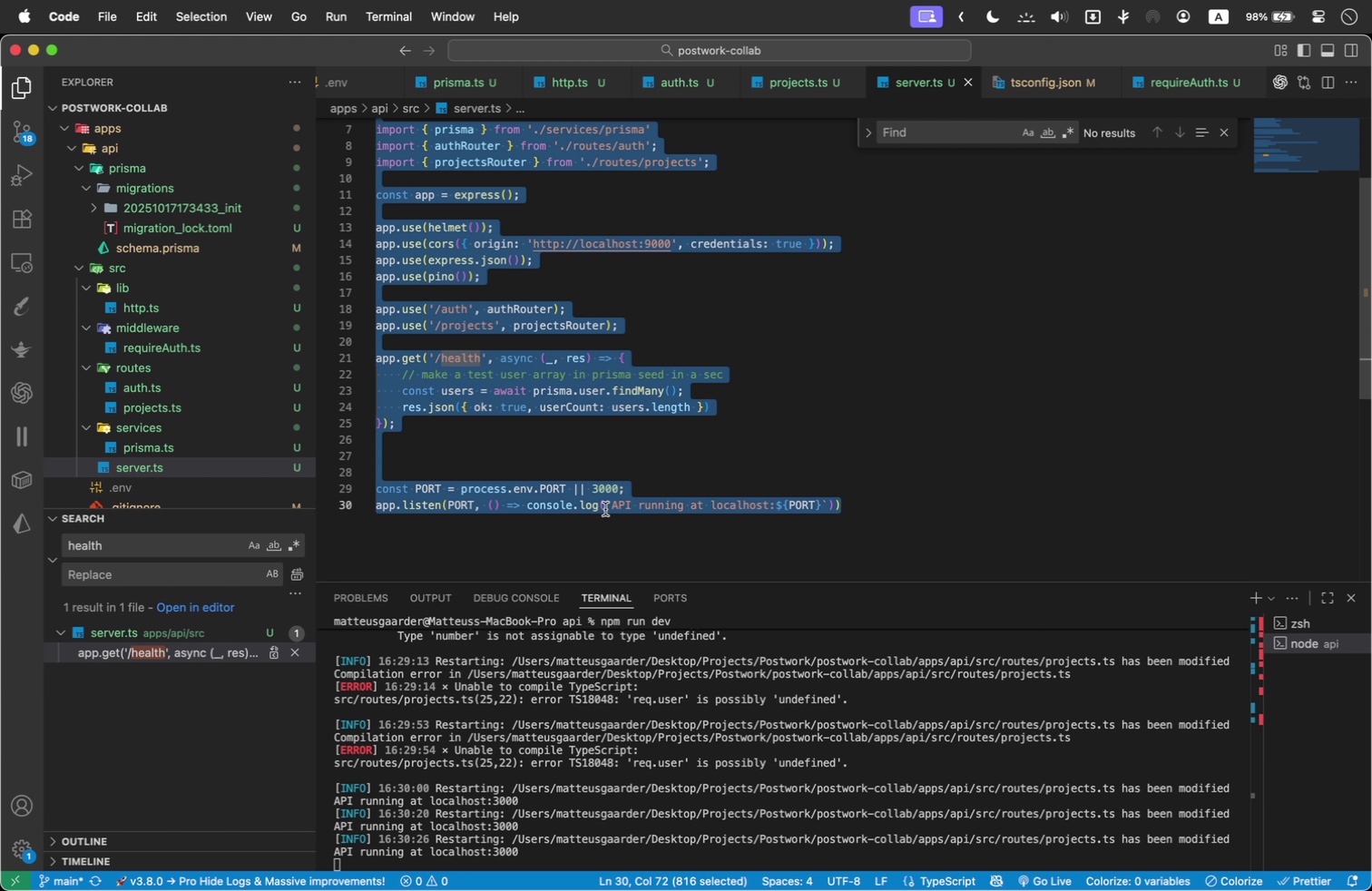 
key(Meta+C)
 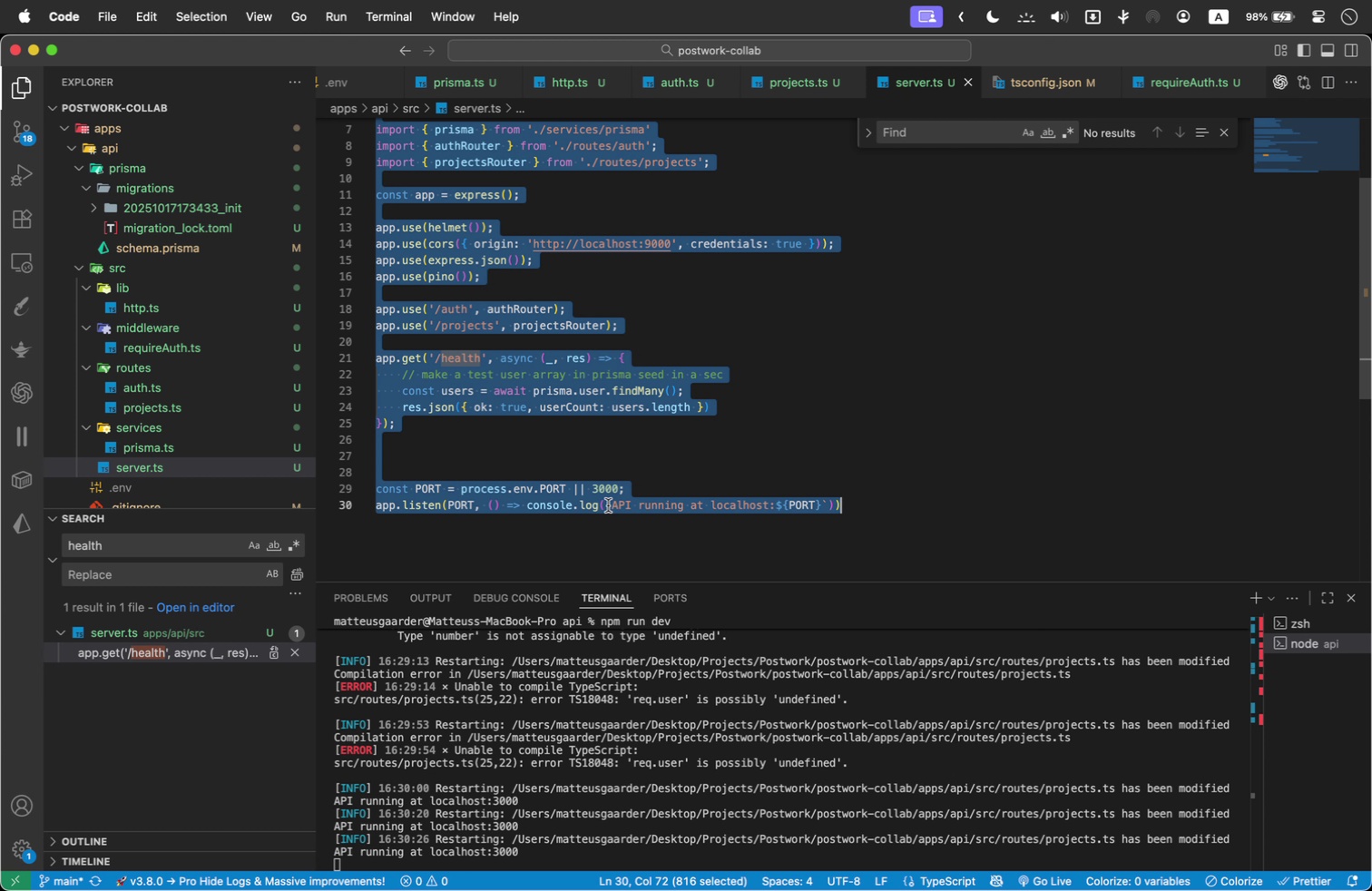 
key(Meta+Tab)
 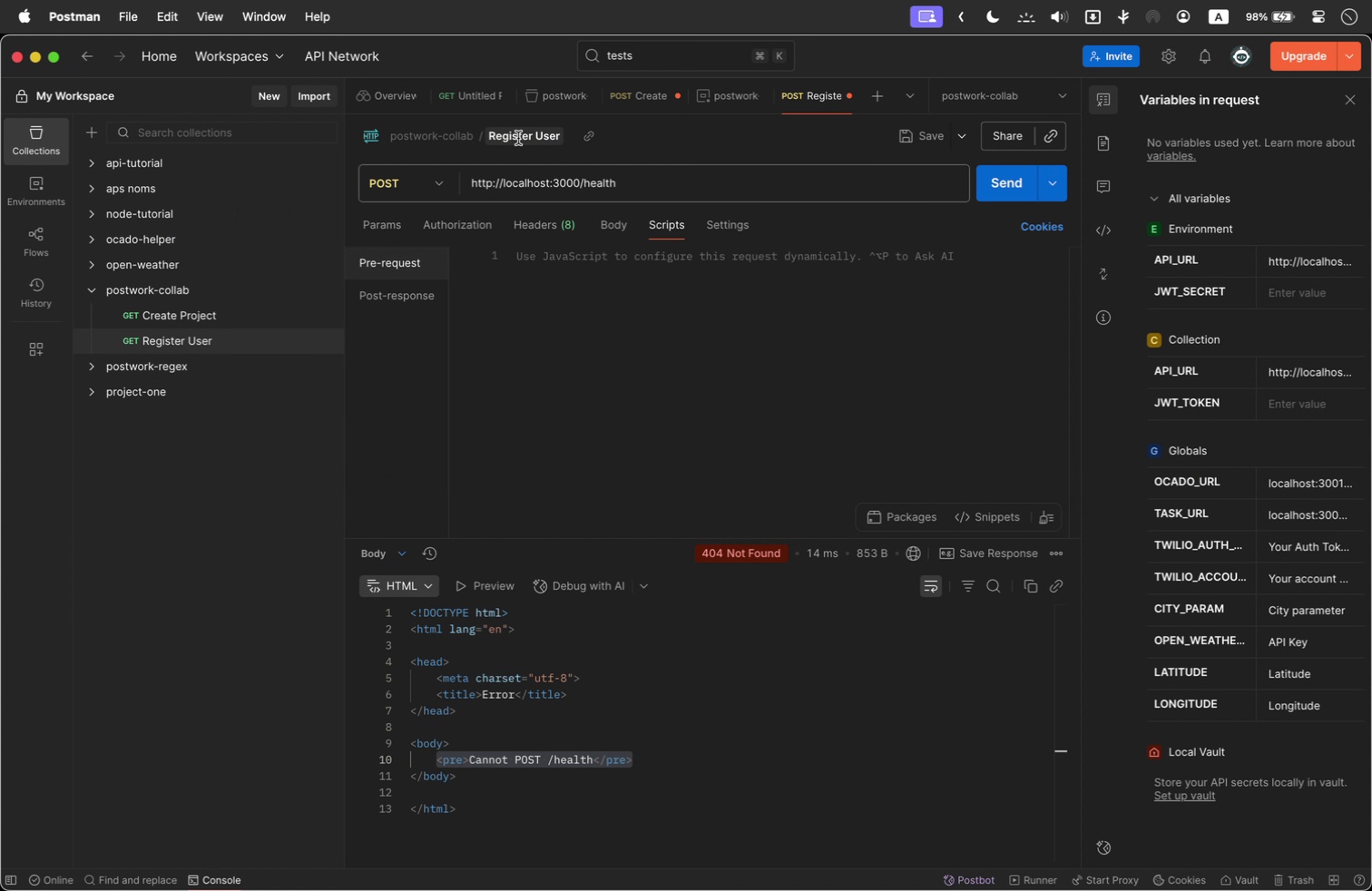 
left_click([435, 187])
 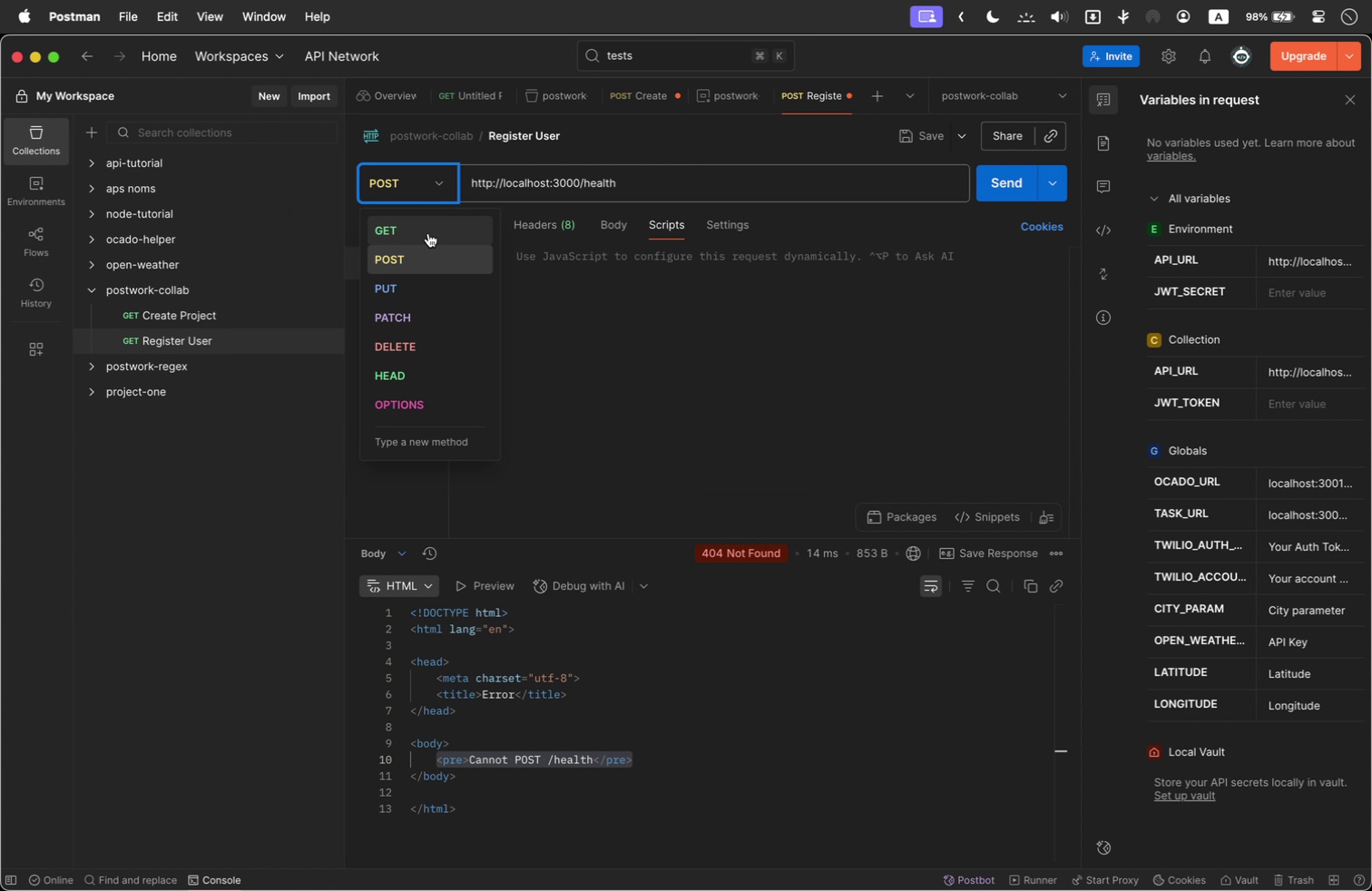 
left_click([428, 233])
 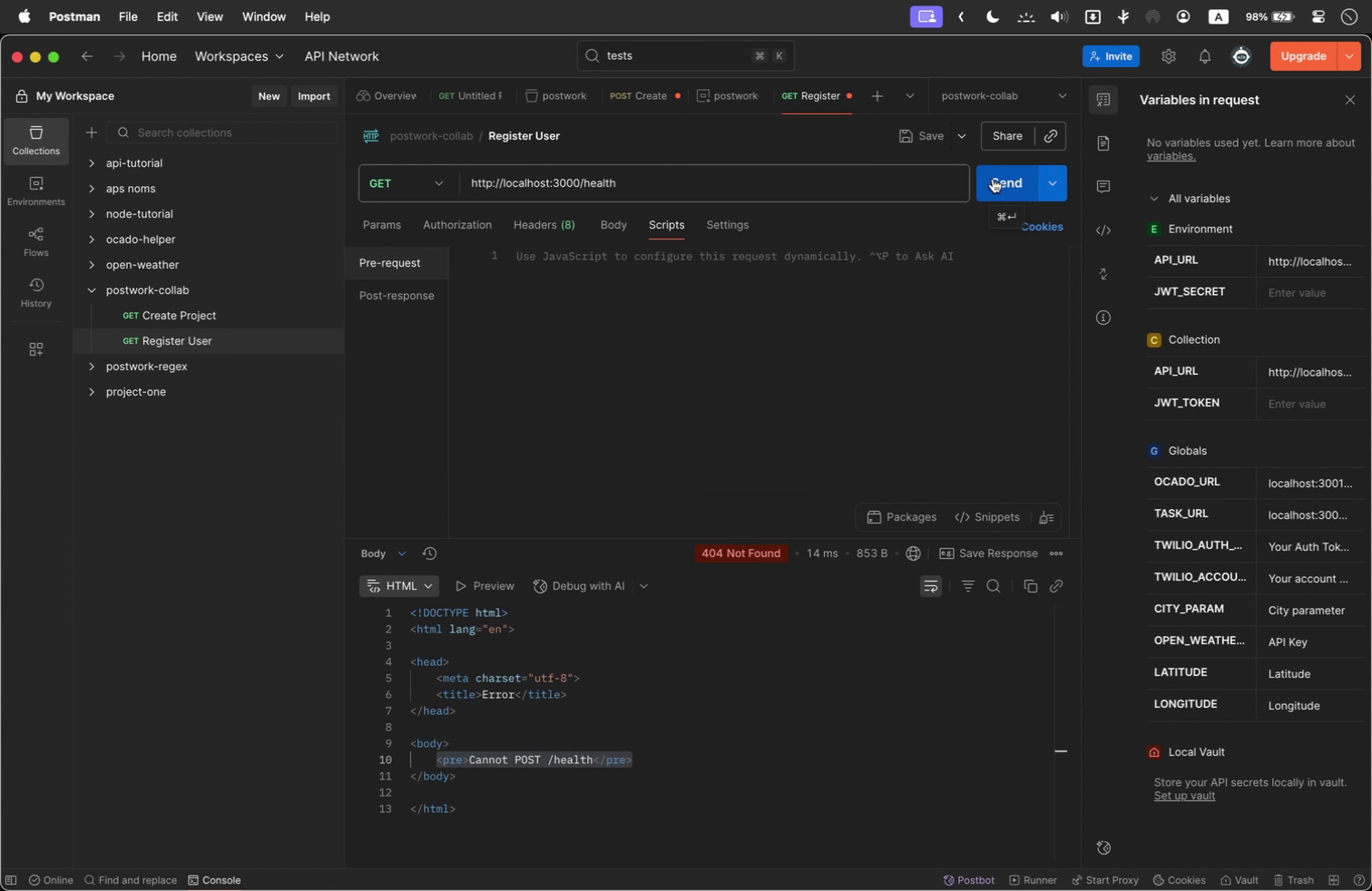 
double_click([993, 179])
 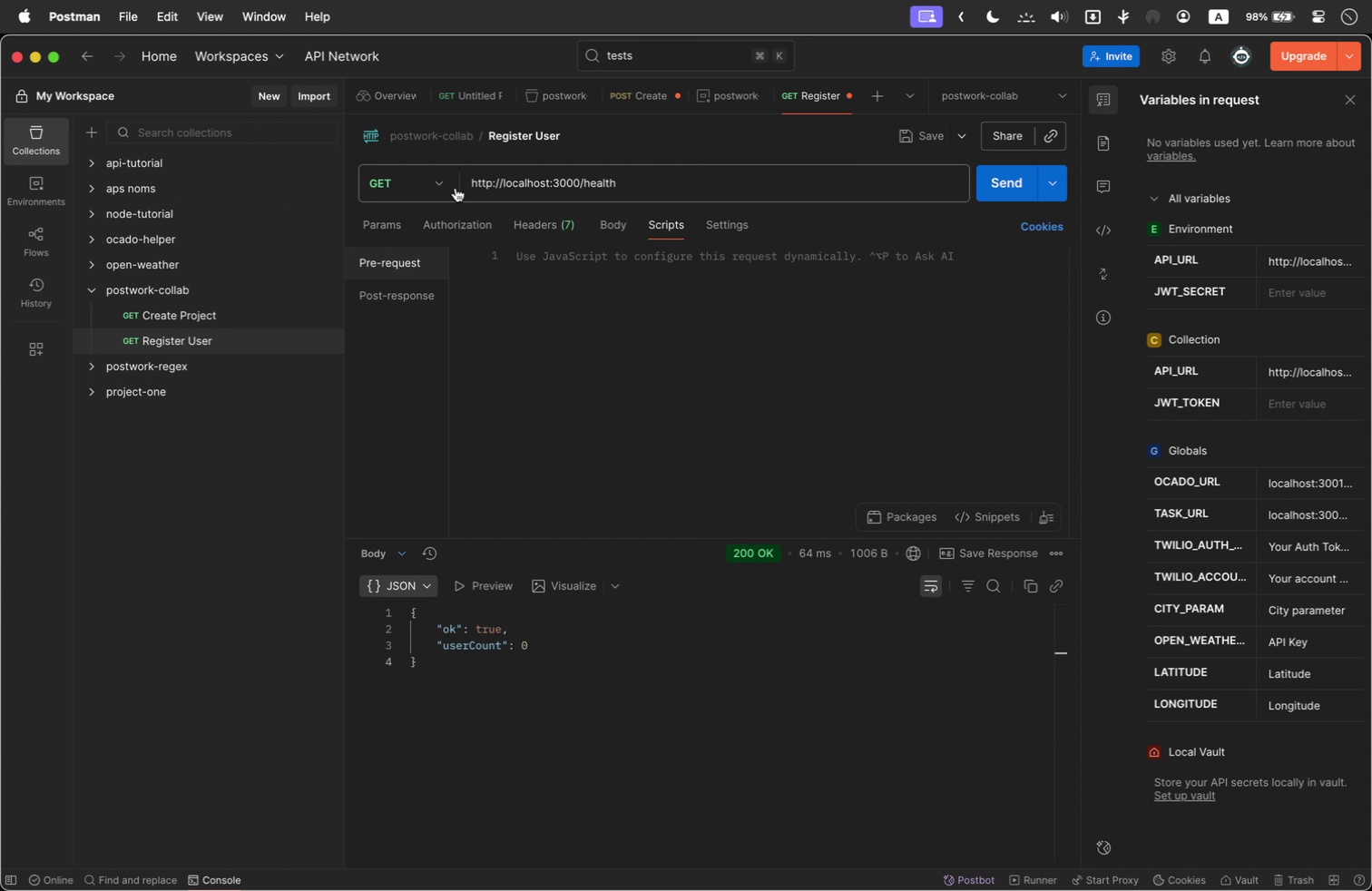 
left_click([434, 190])
 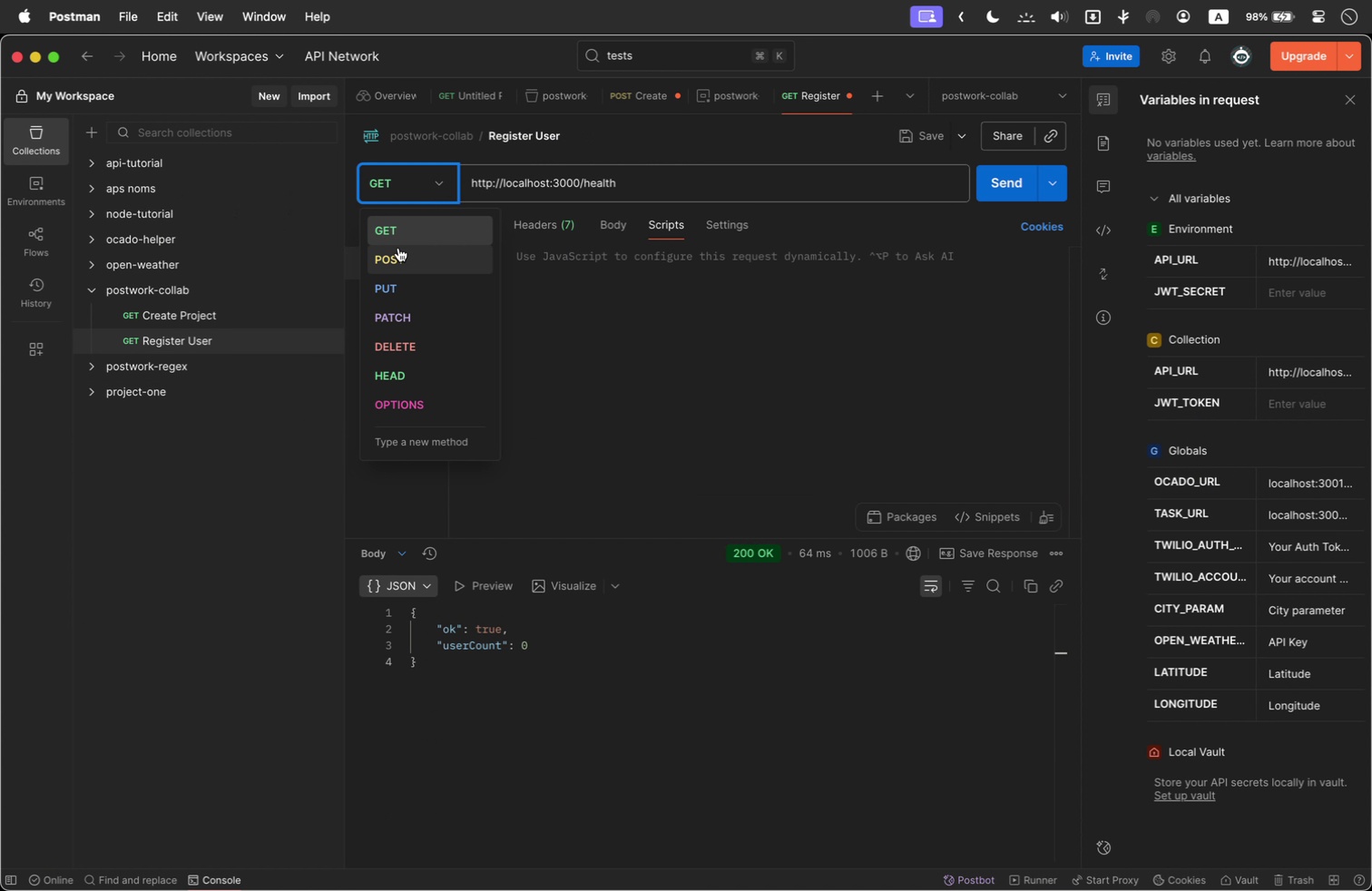 
double_click([398, 248])
 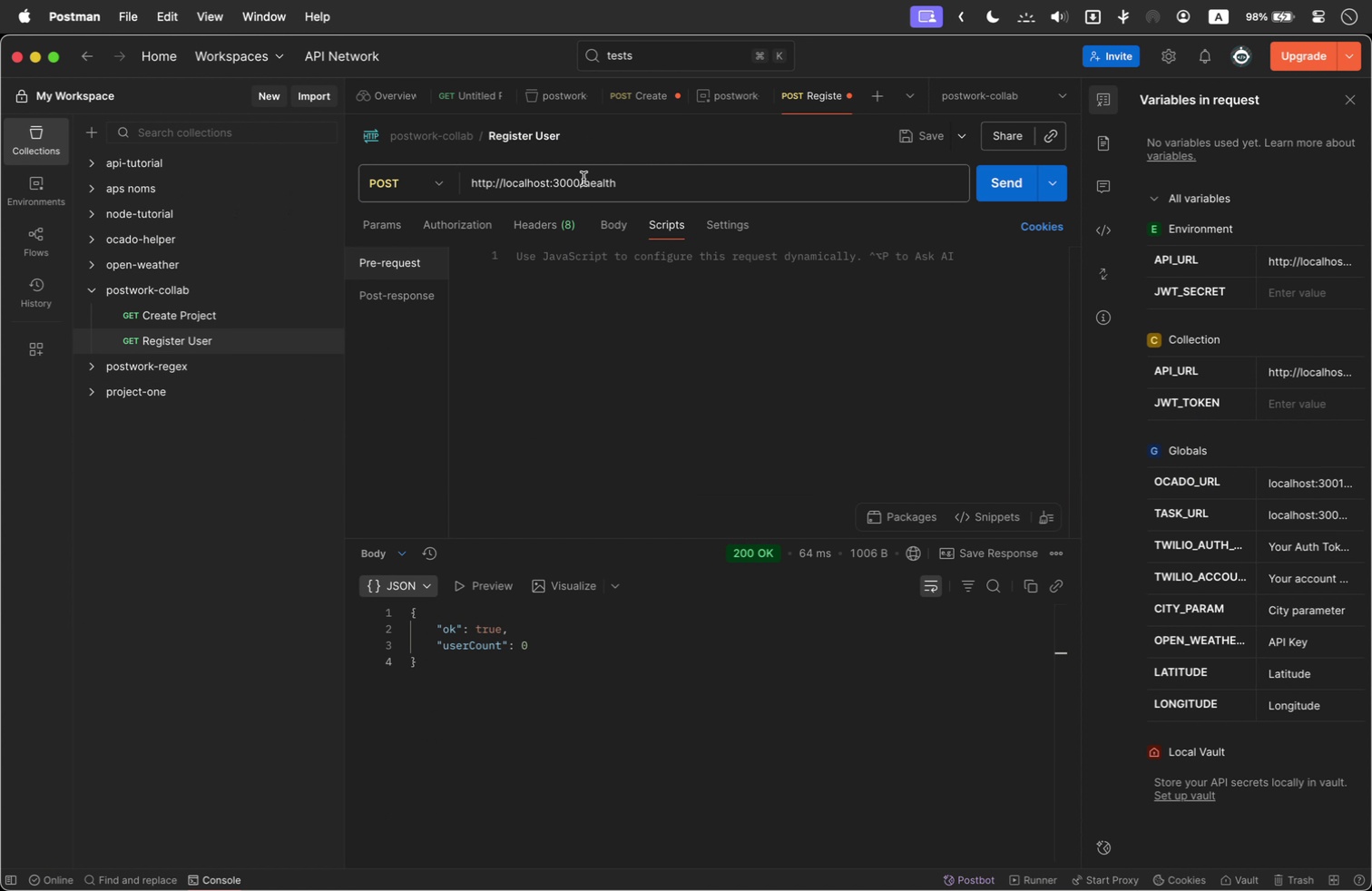 
left_click_drag(start_coordinate=[587, 179], to_coordinate=[649, 185])
 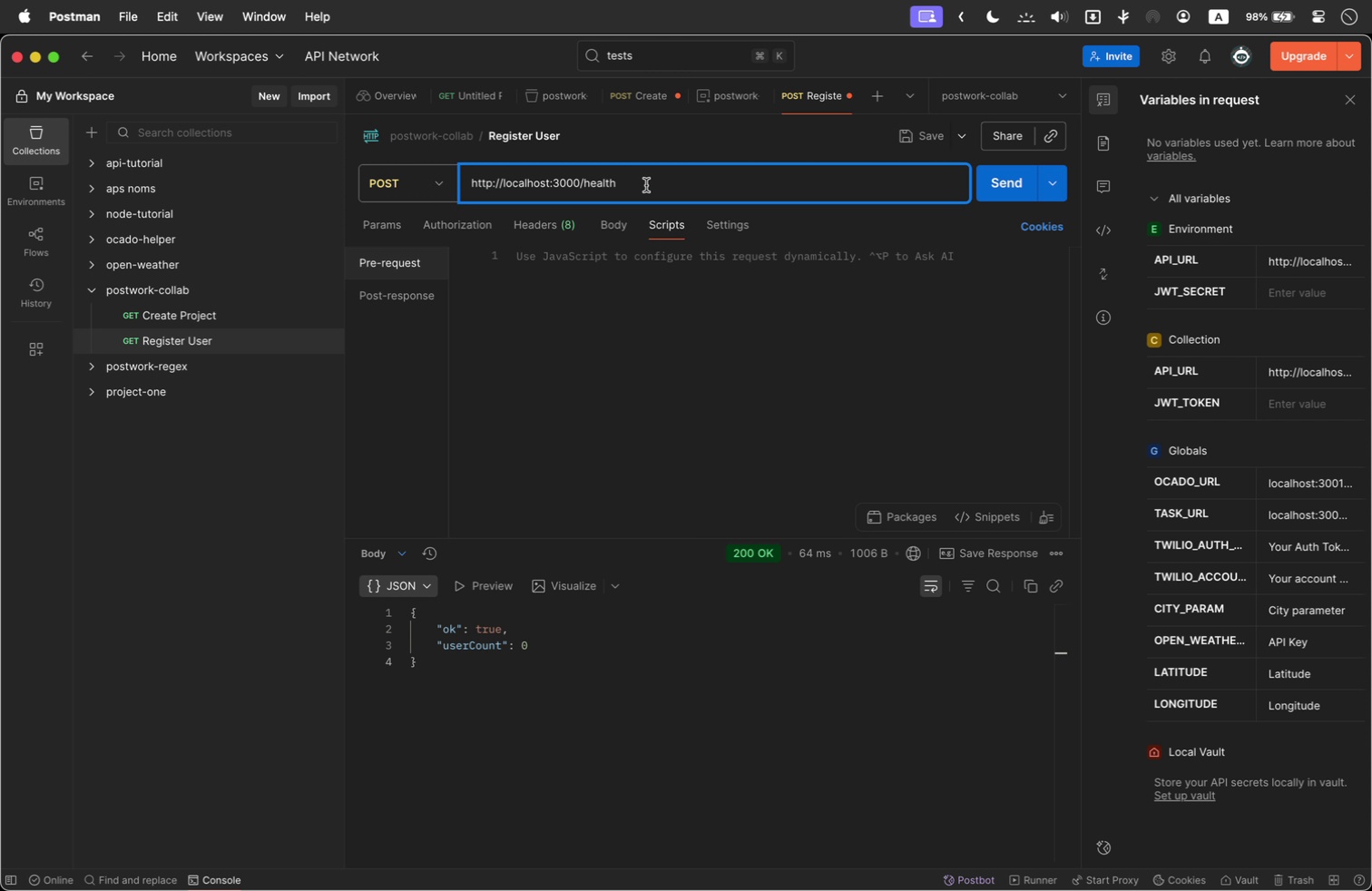 
key(Backspace)
 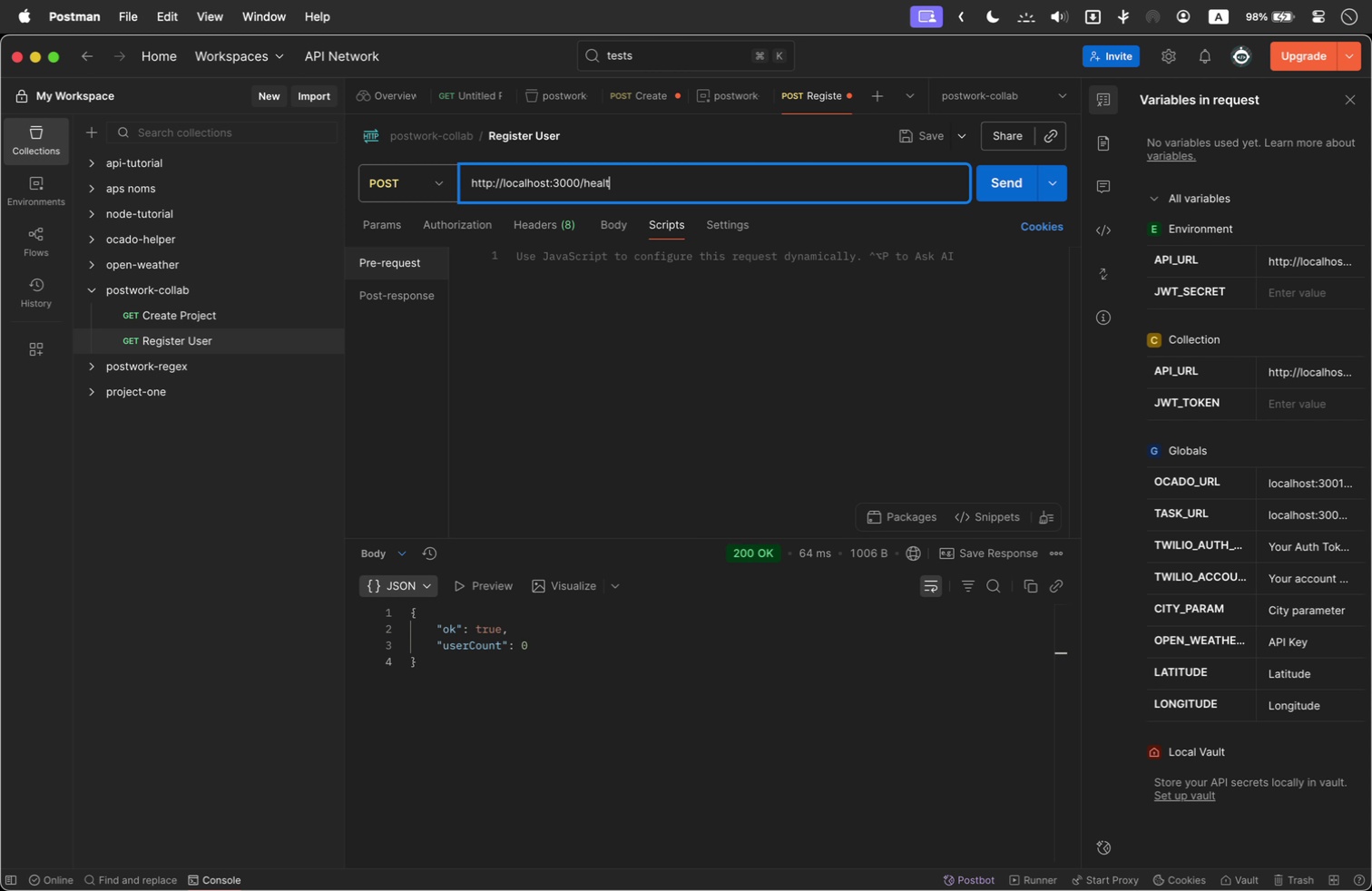 
key(Backspace)
 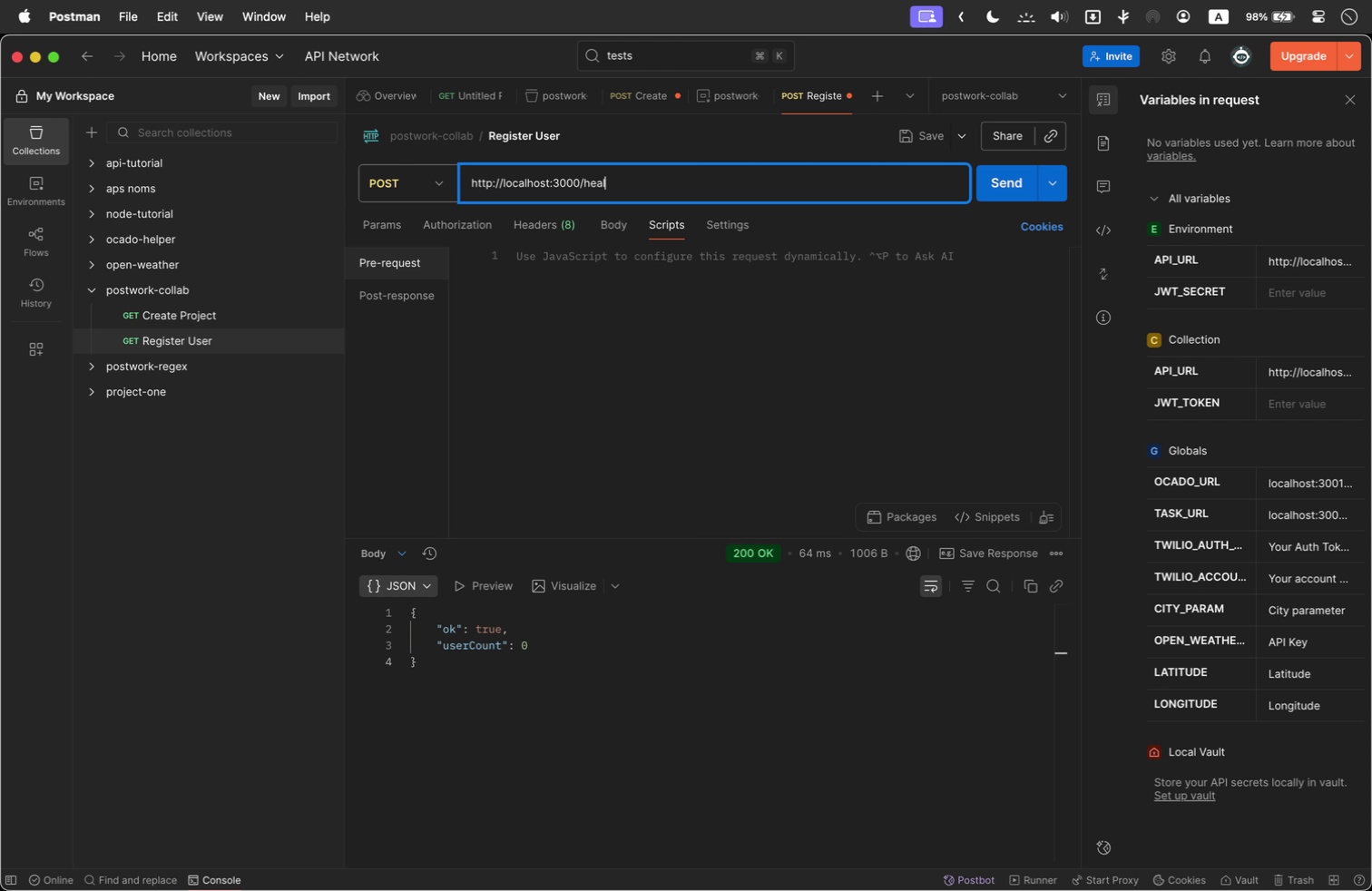 
key(Backspace)
 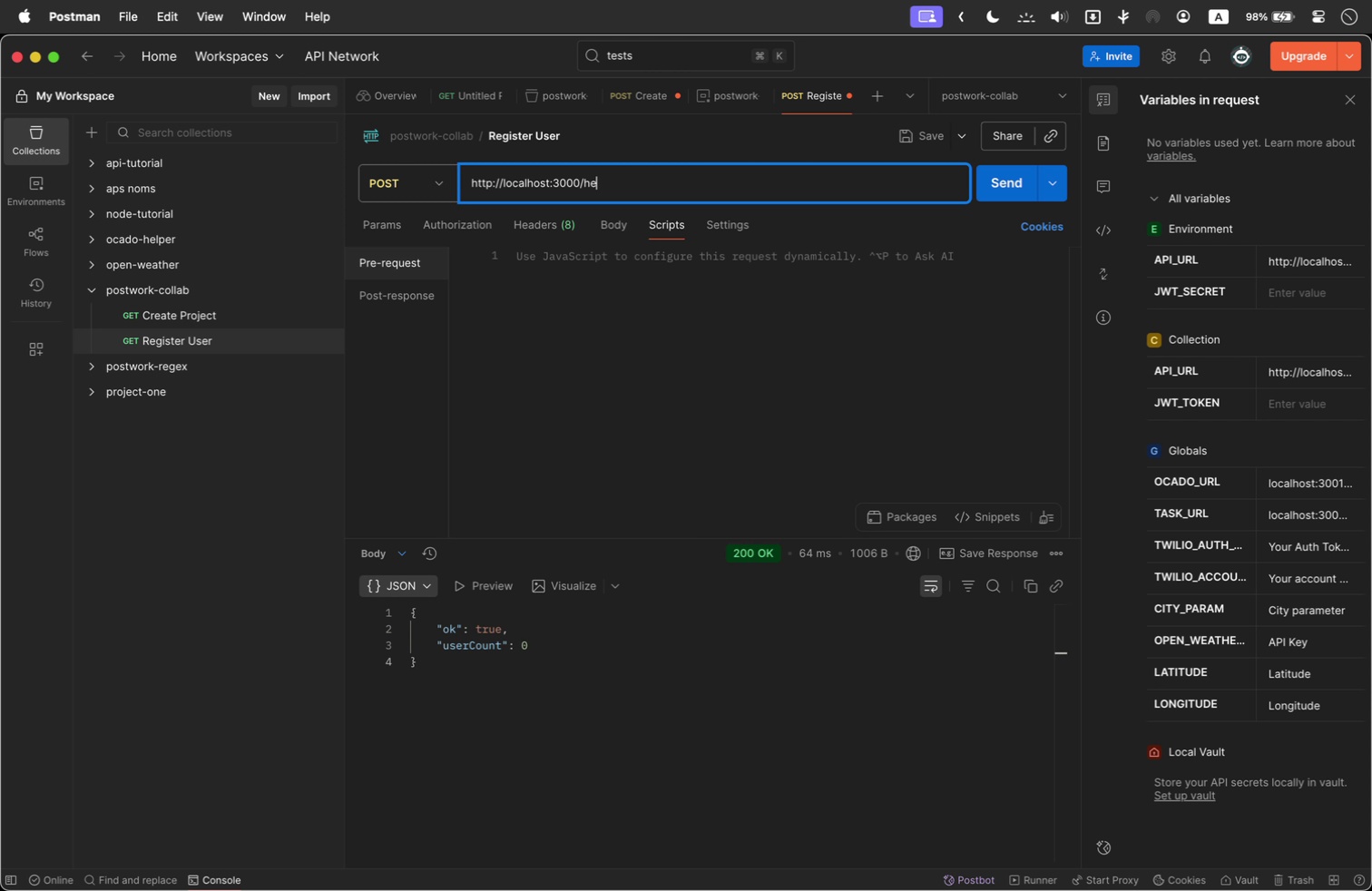 
key(Backspace)
 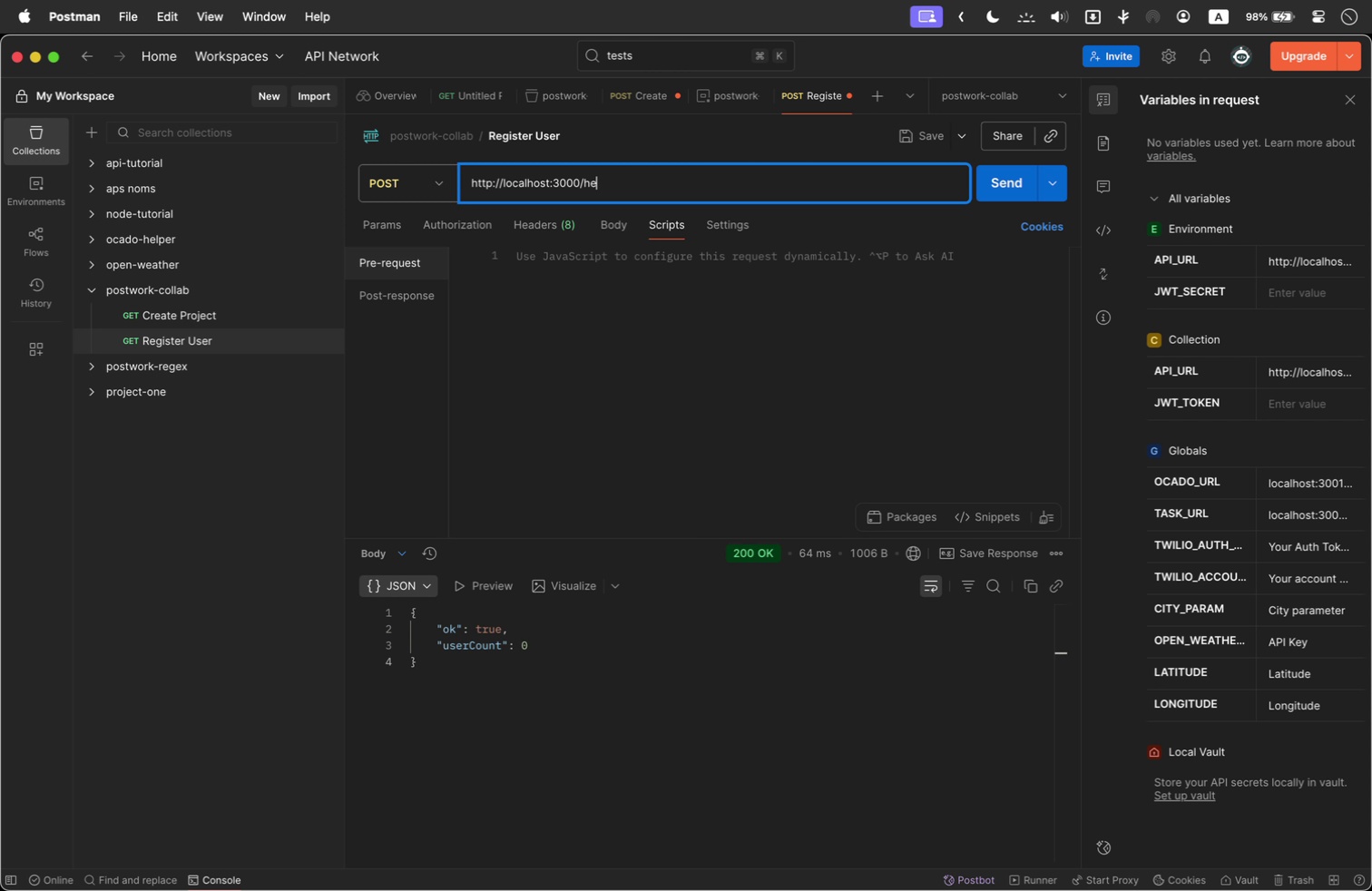 
key(Backspace)
 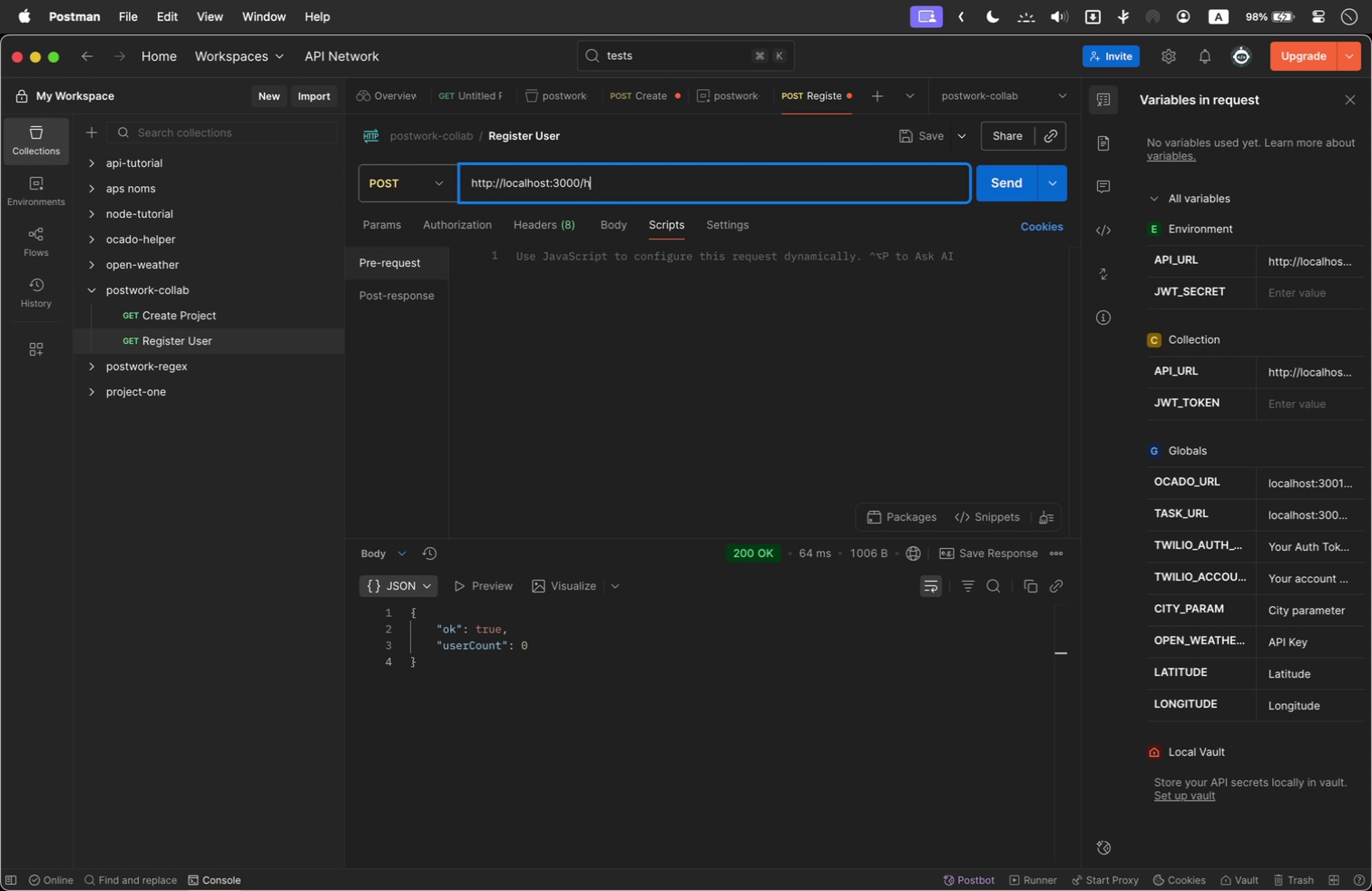 
key(Backspace)
 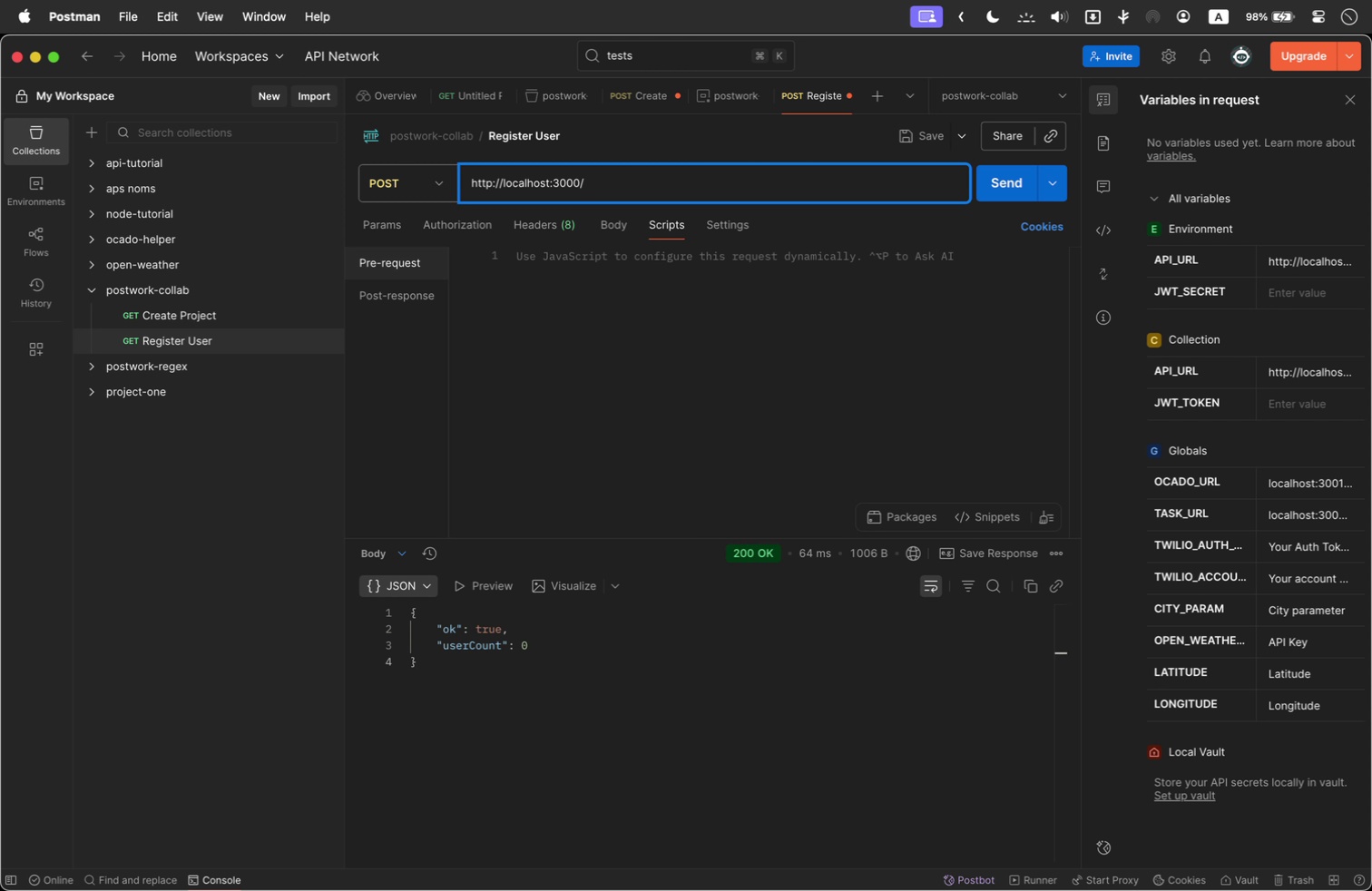 
key(Meta+Tab)
 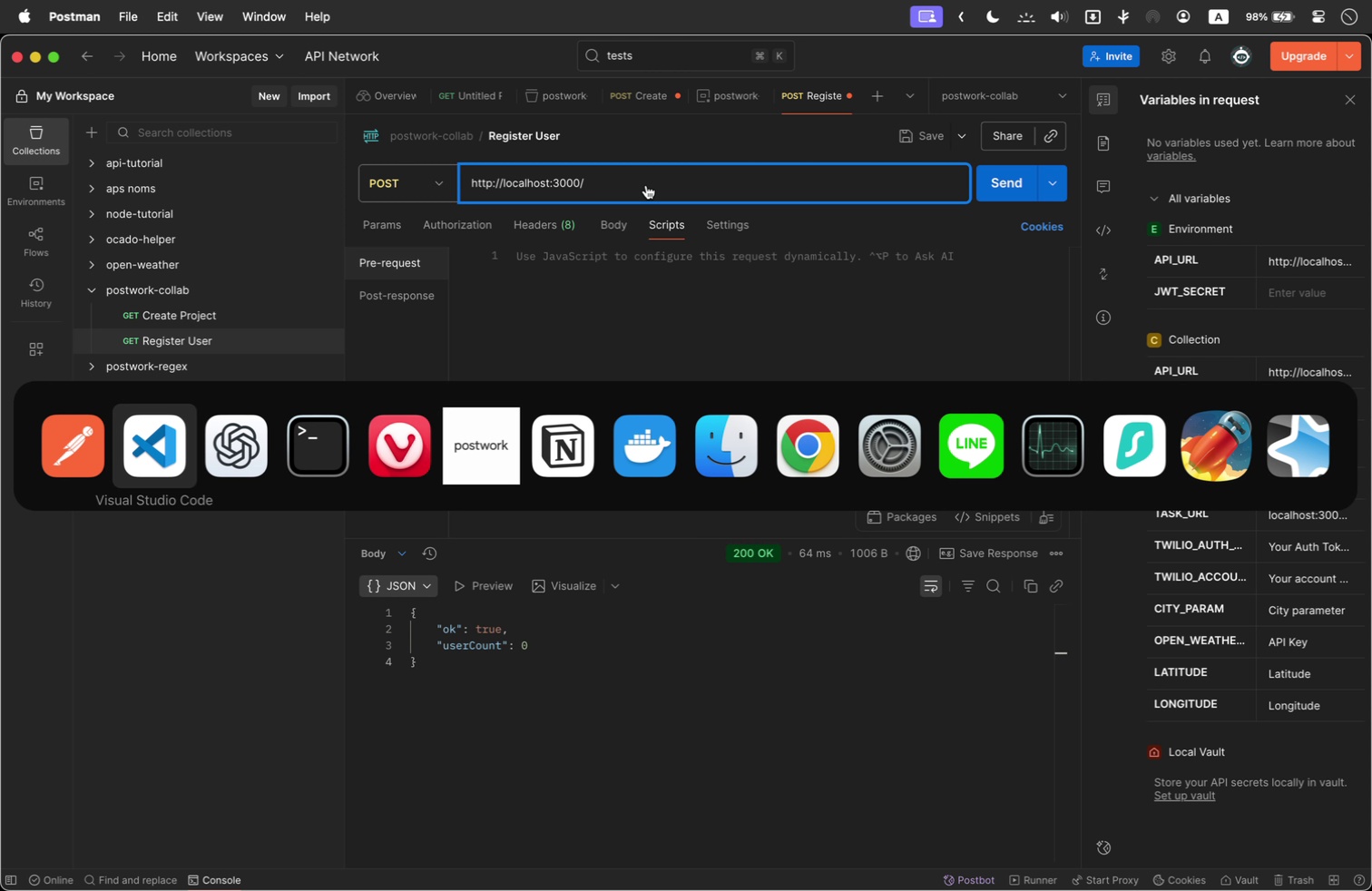 
key(Meta+Tab)
 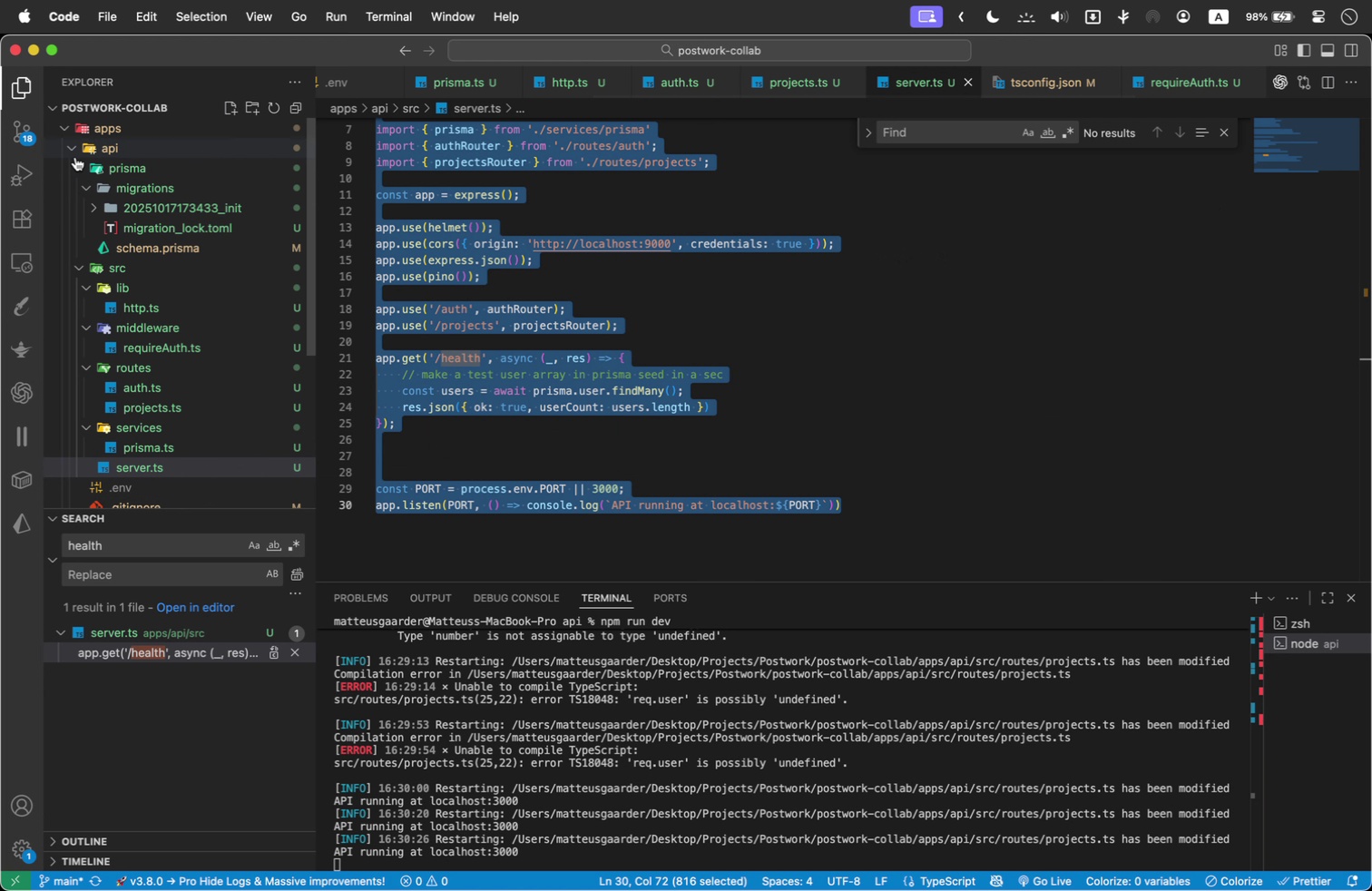 
wait(6.54)
 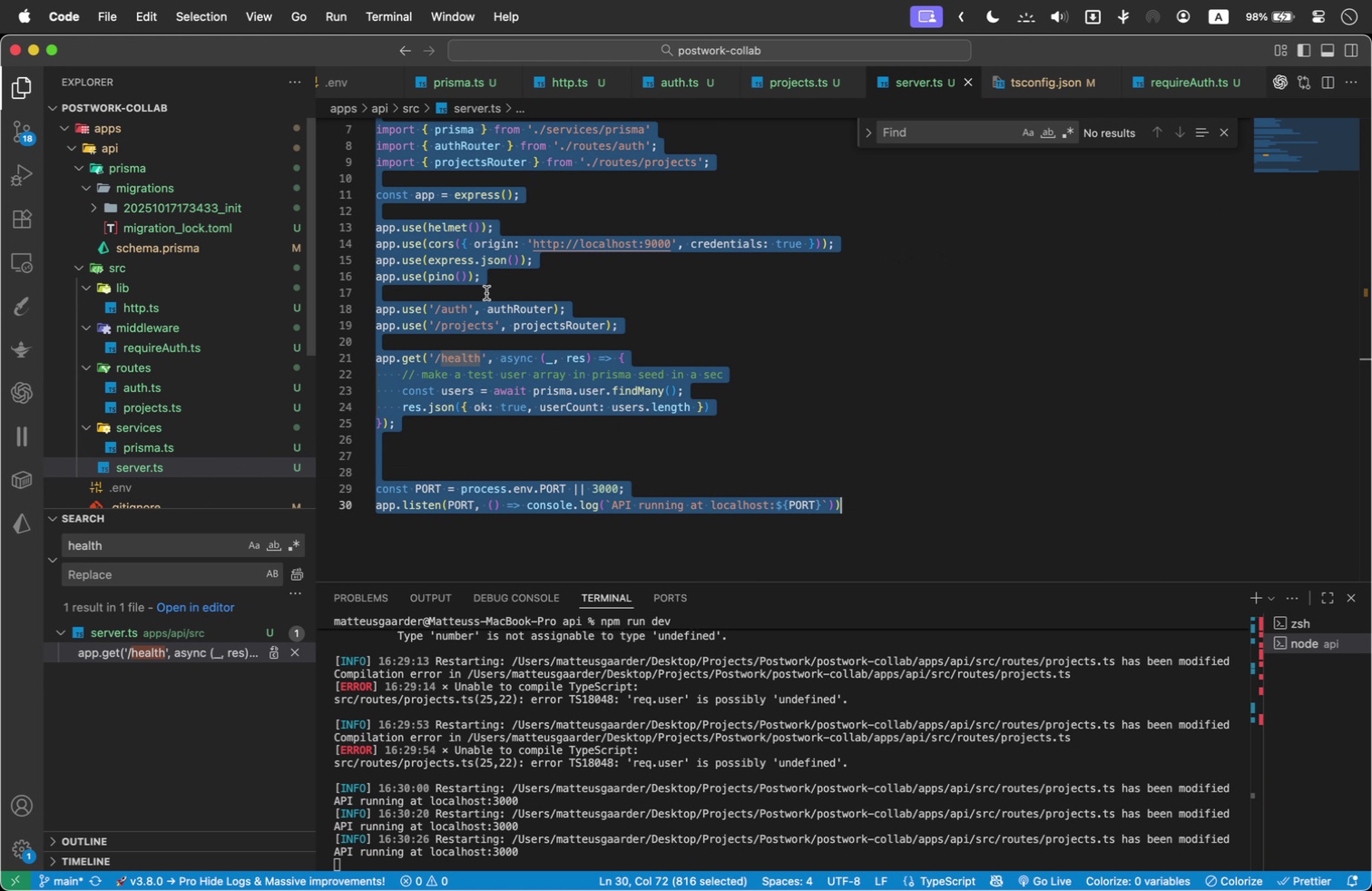 
left_click([191, 381])
 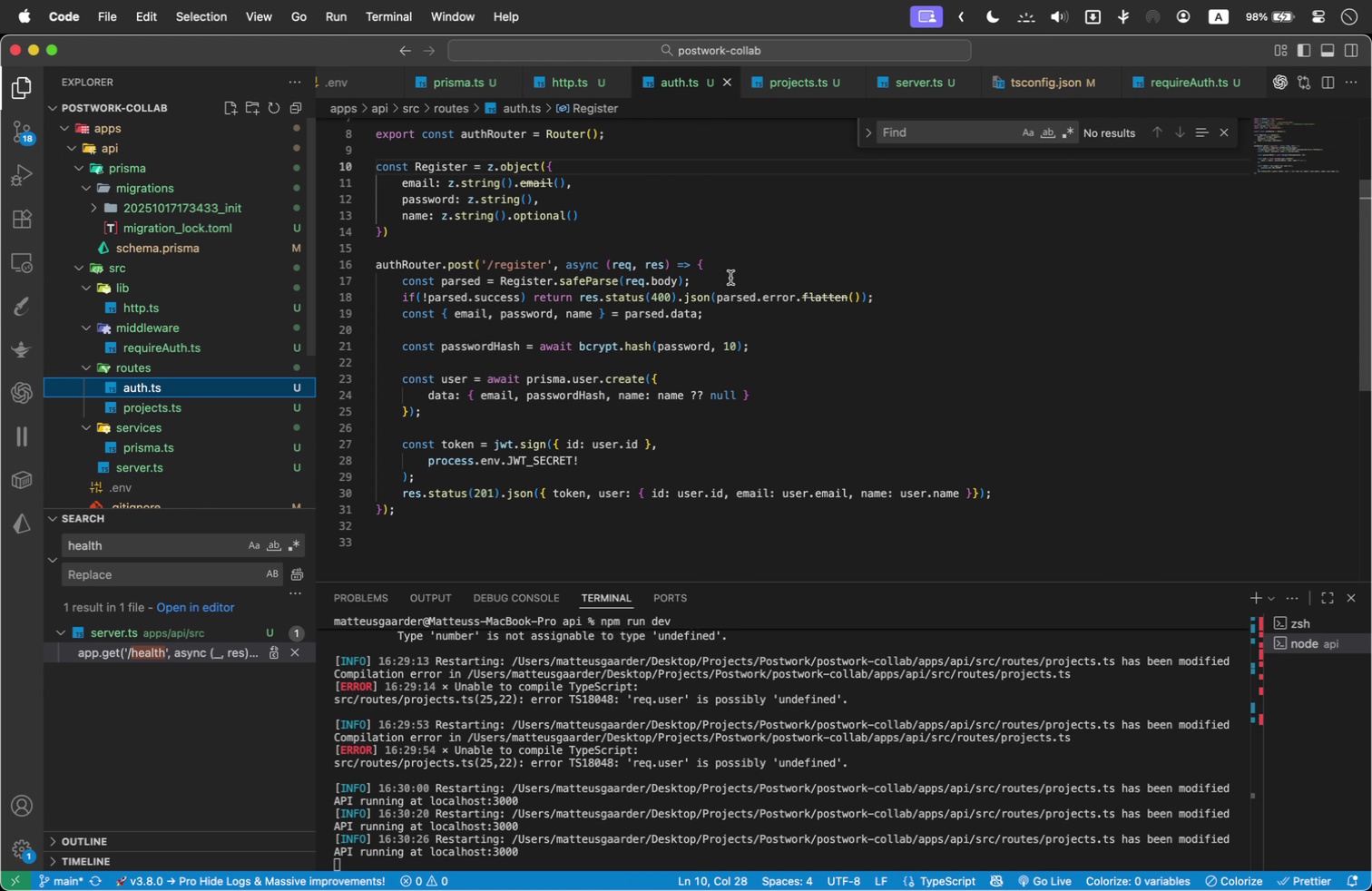 
scroll: coordinate [721, 250], scroll_direction: up, amount: 27.0
 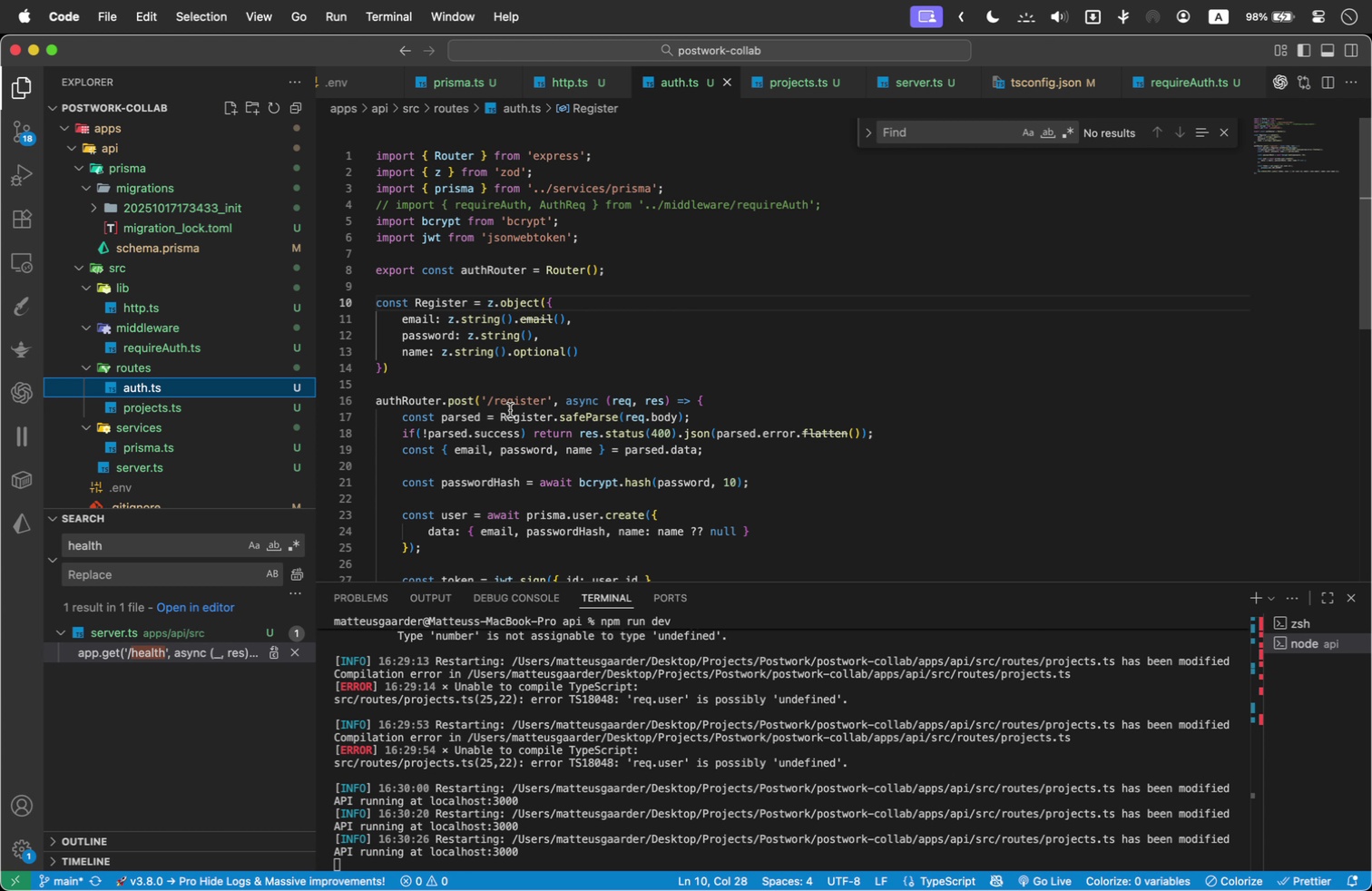 
wait(5.58)
 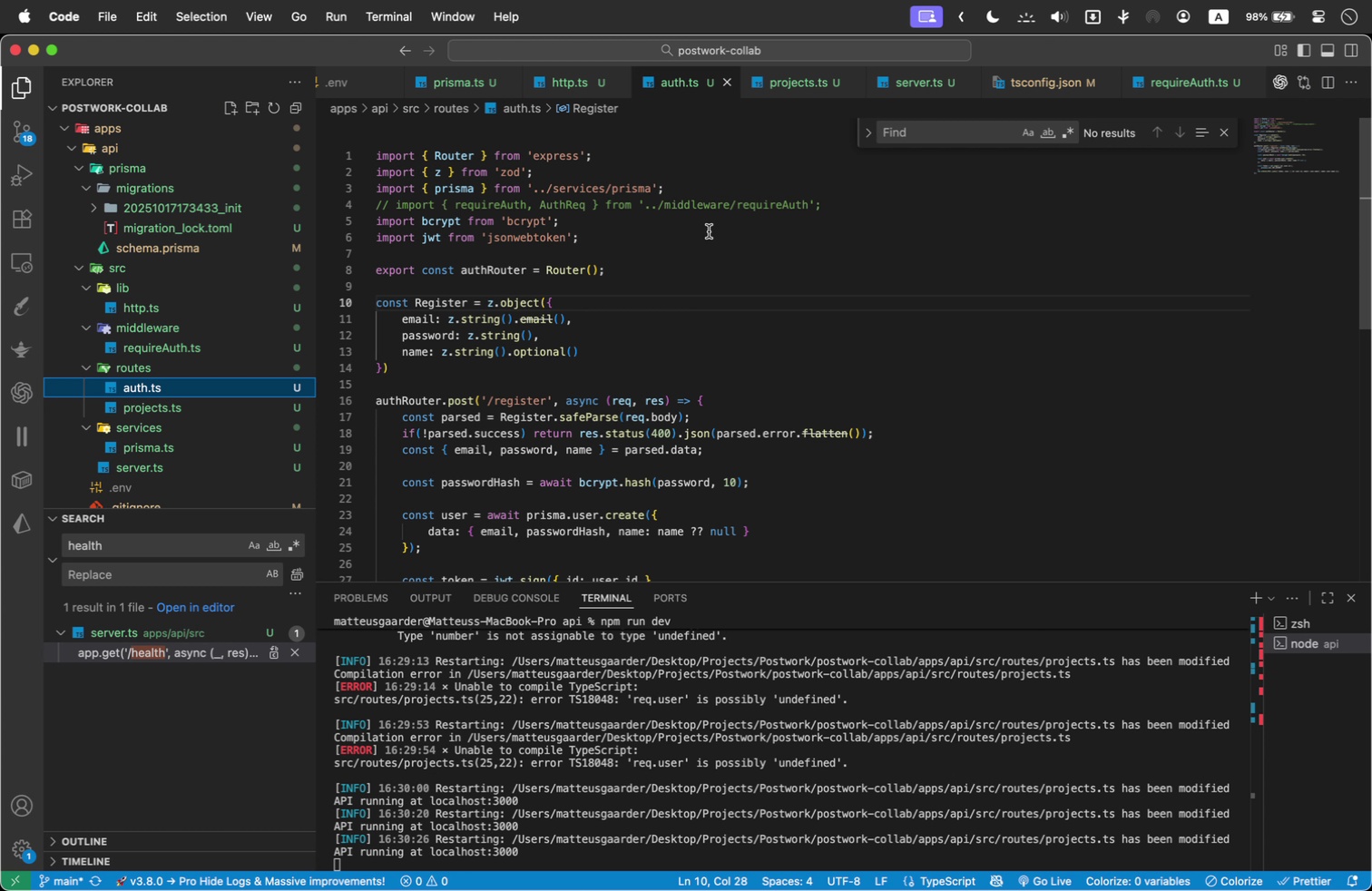 
left_click([874, 308])
 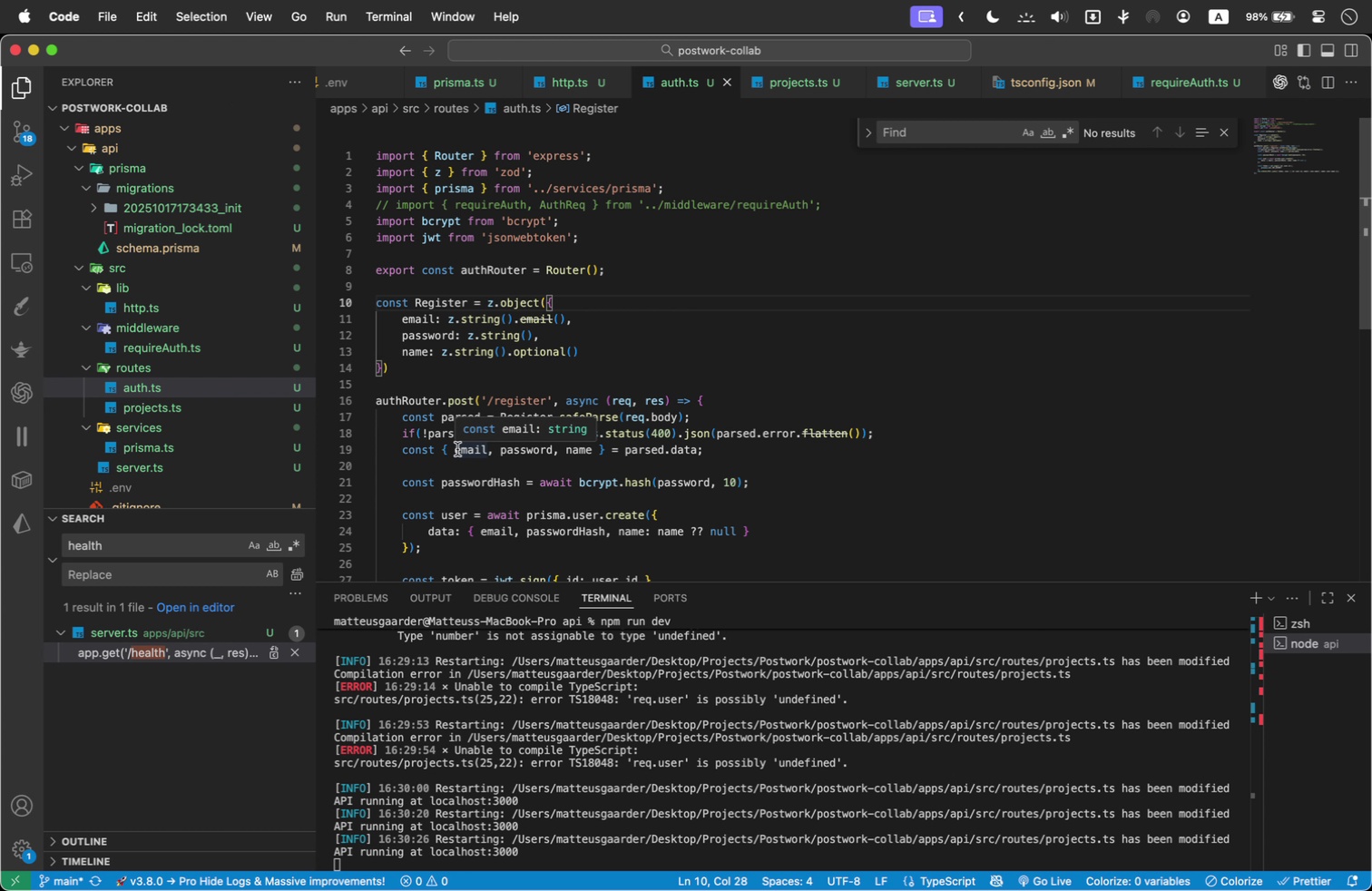 
wait(5.89)
 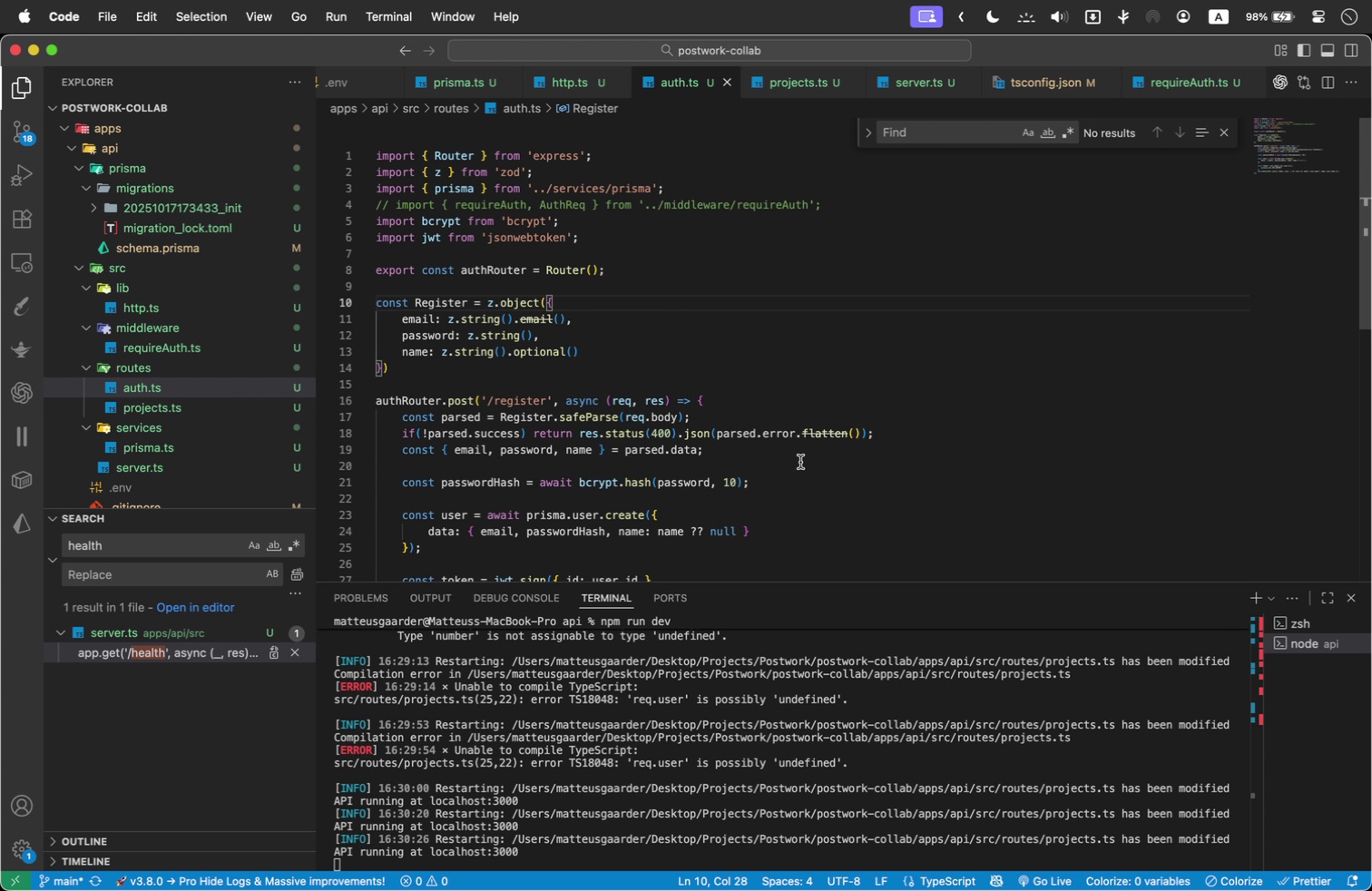 
left_click_drag(start_coordinate=[445, 452], to_coordinate=[575, 455])
 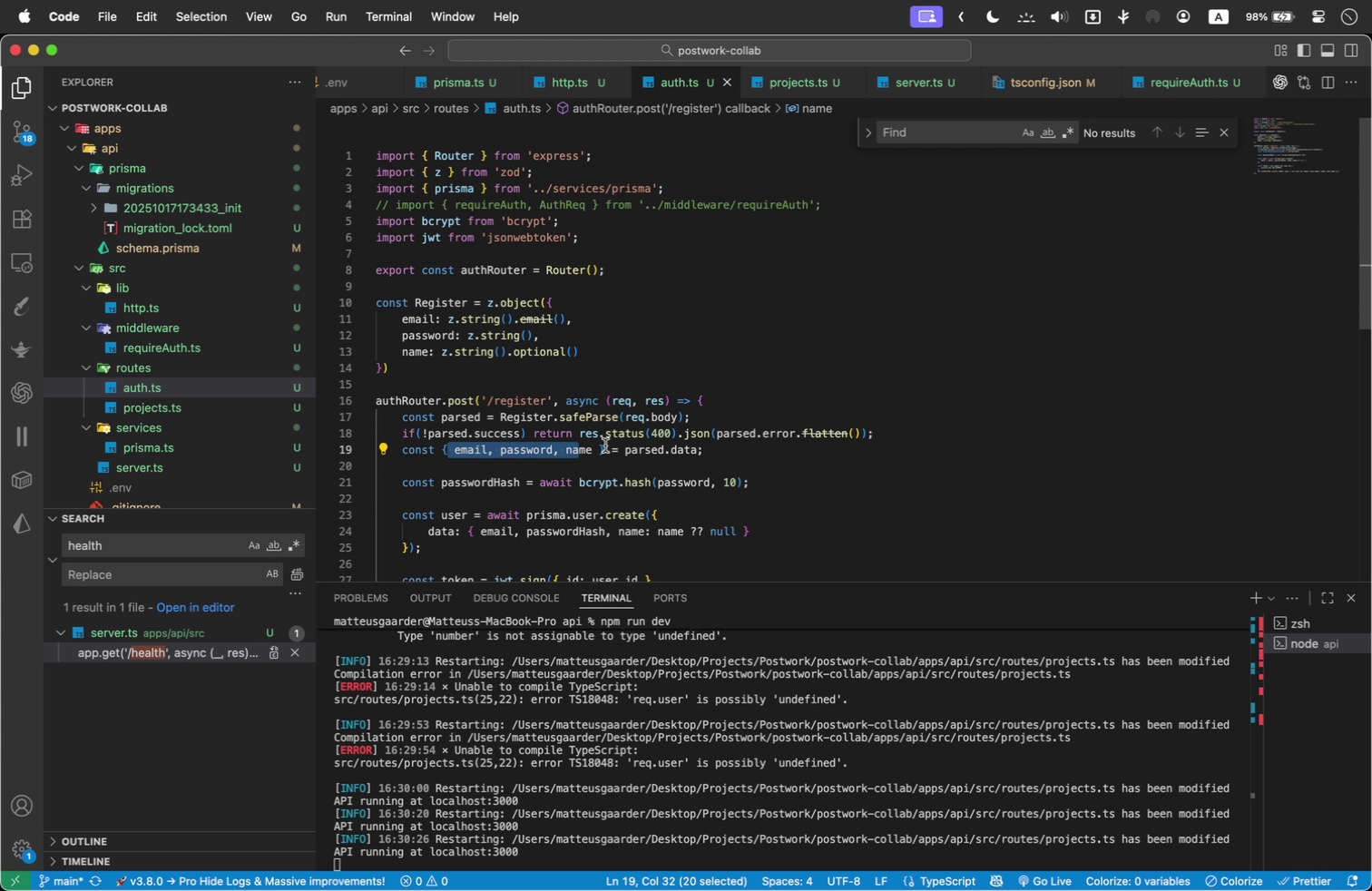 
left_click_drag(start_coordinate=[605, 446], to_coordinate=[441, 455])
 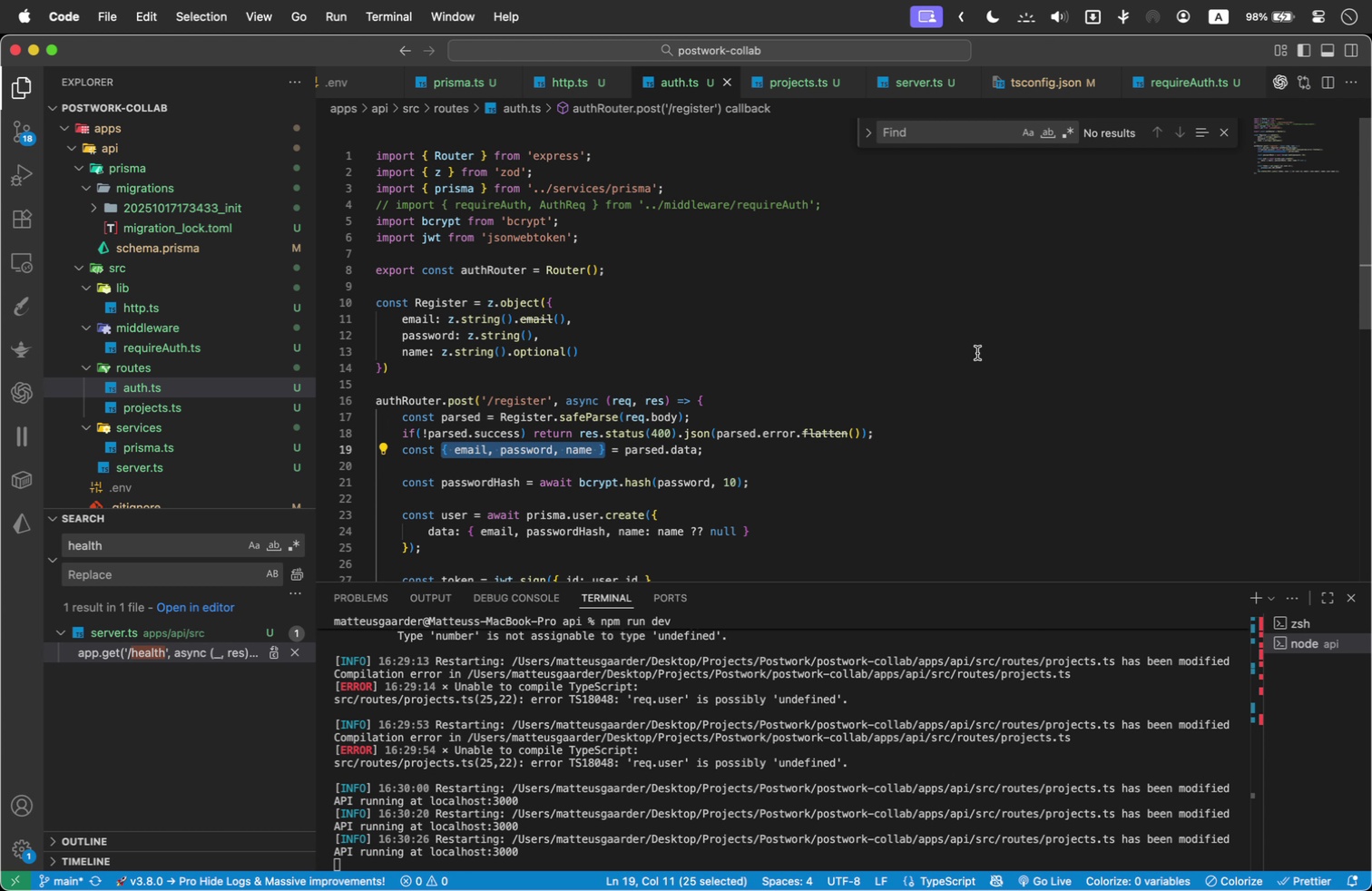 
key(Meta+C)
 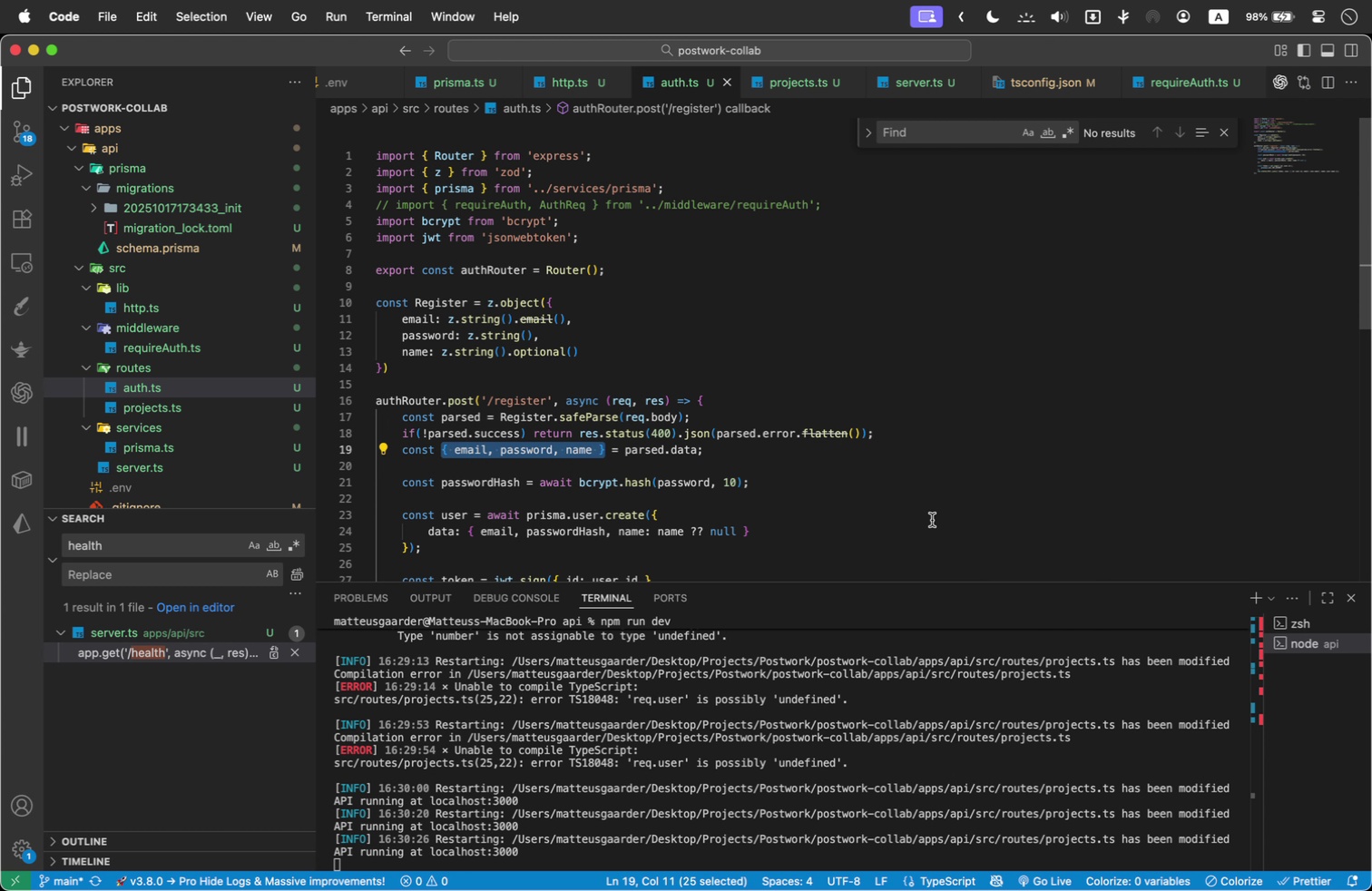 
key(Meta+Tab)
 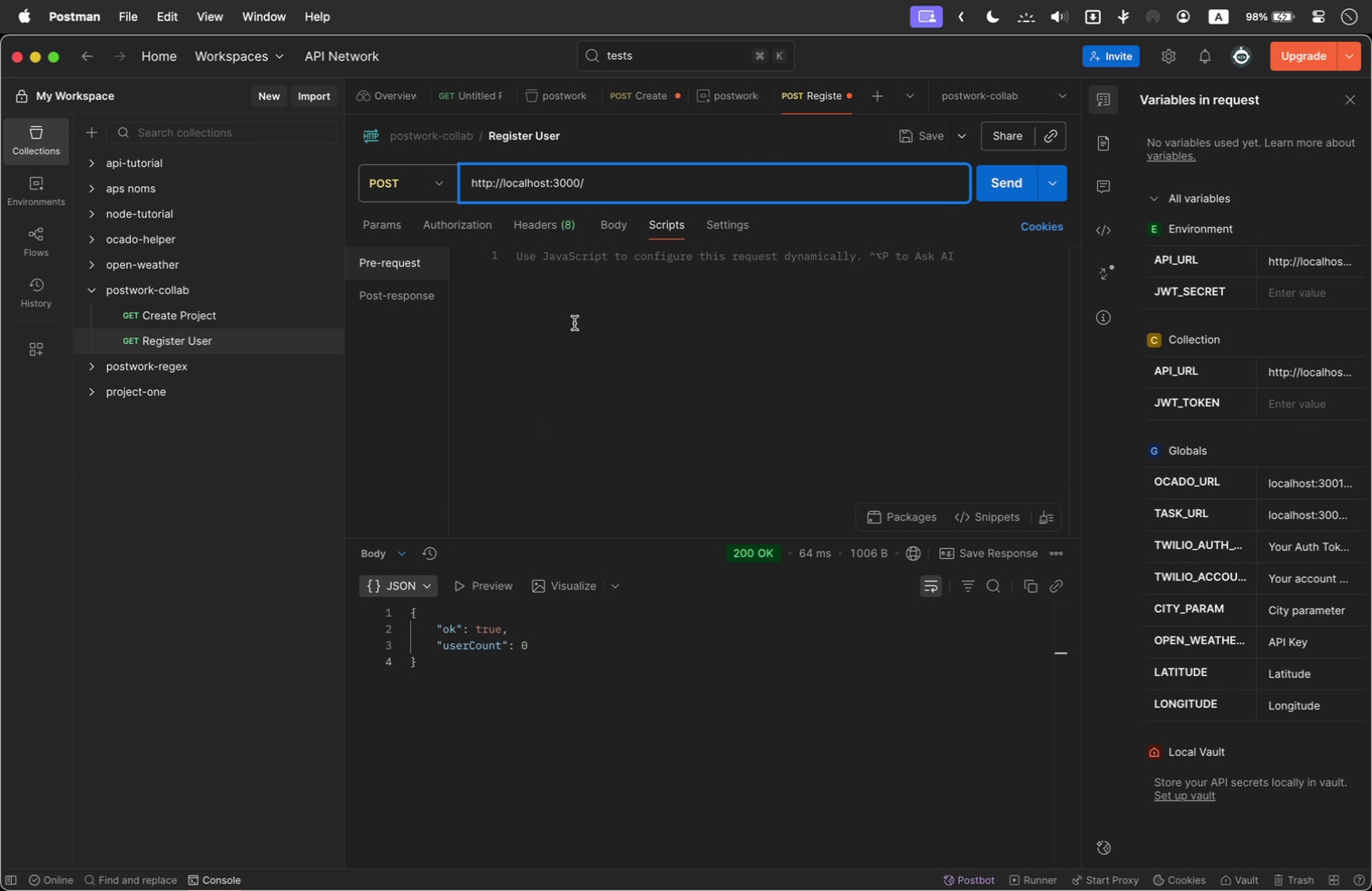 
left_click([615, 217])
 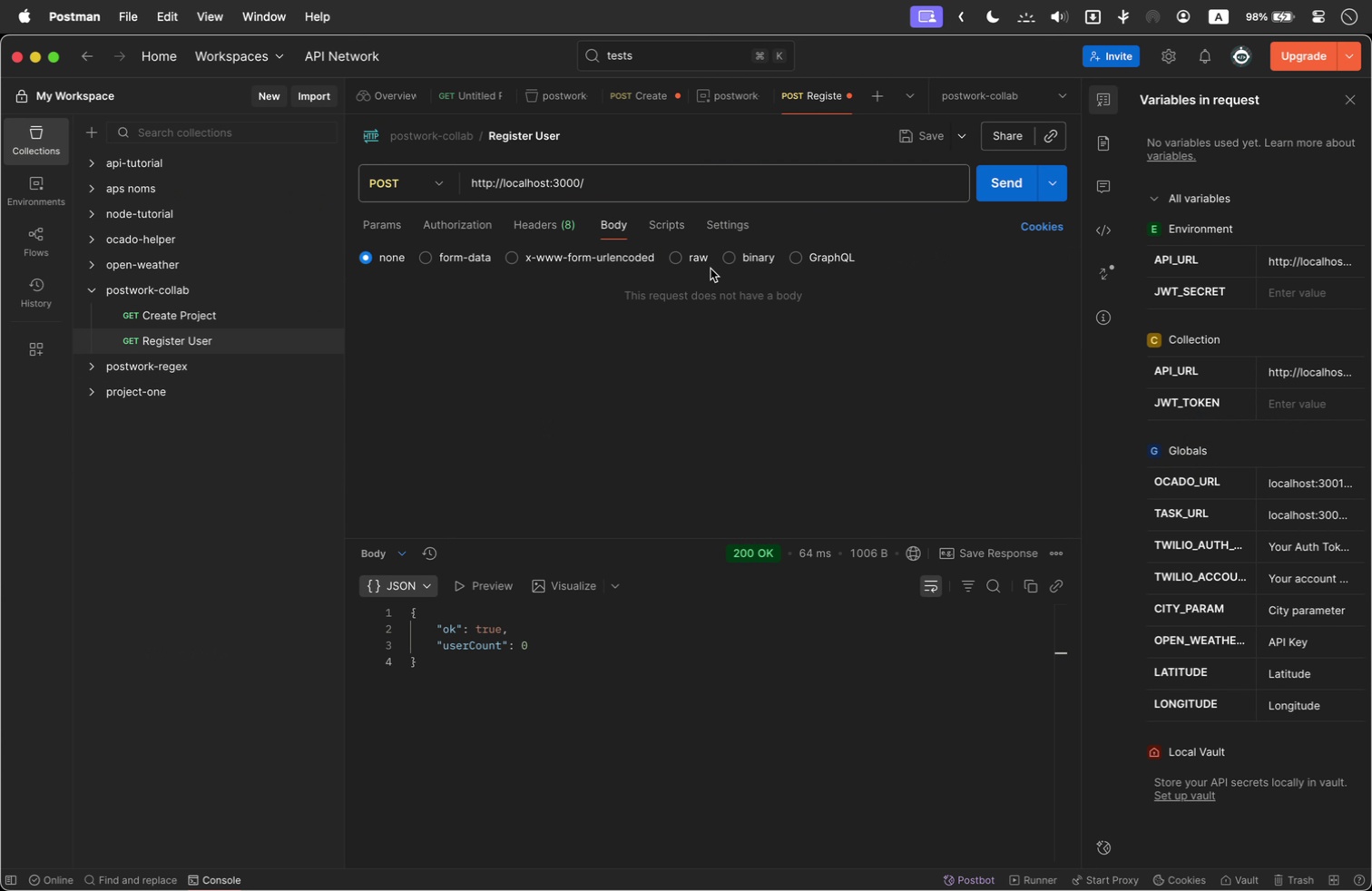 
left_click([703, 260])
 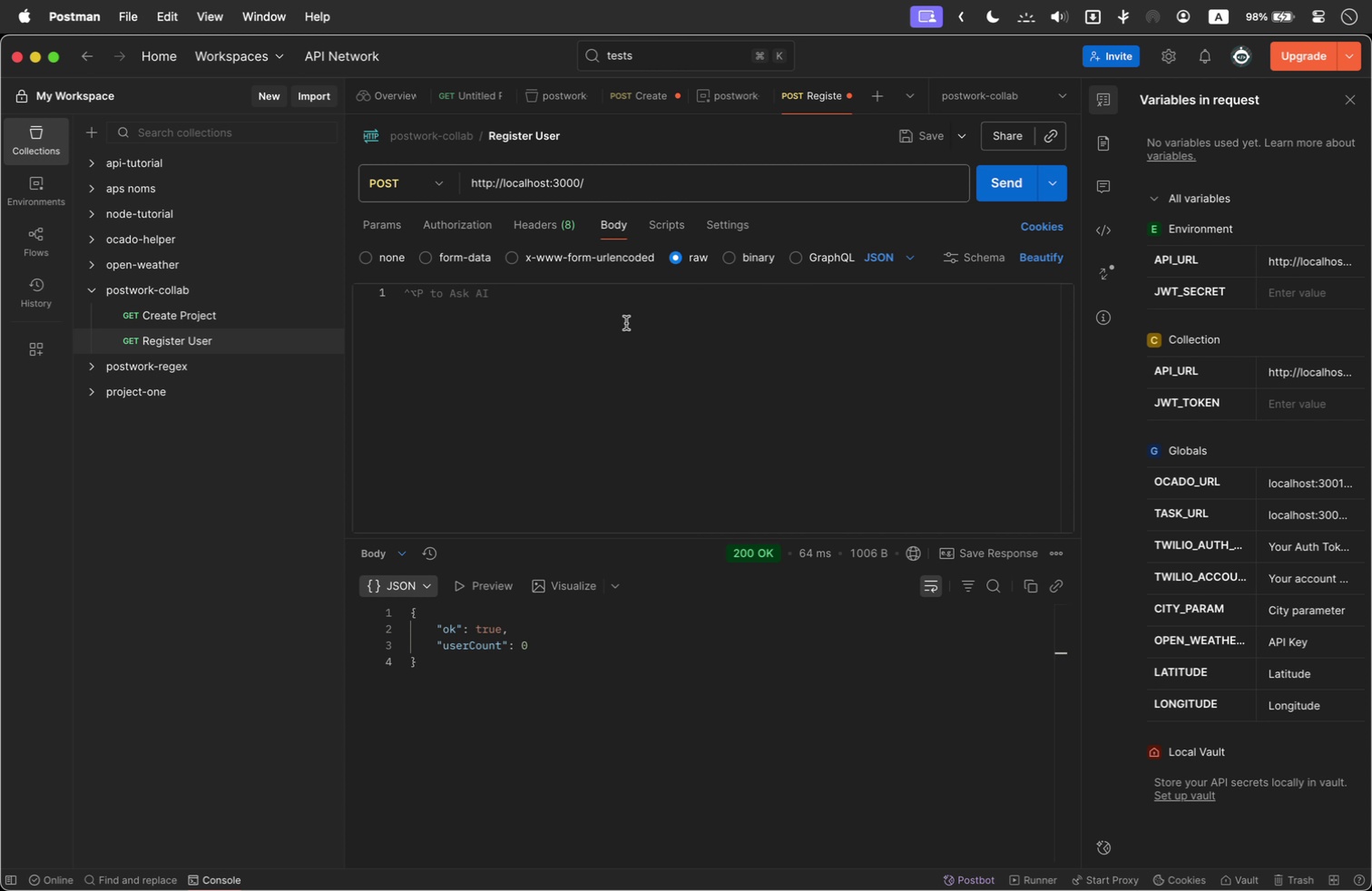 
double_click([626, 323])
 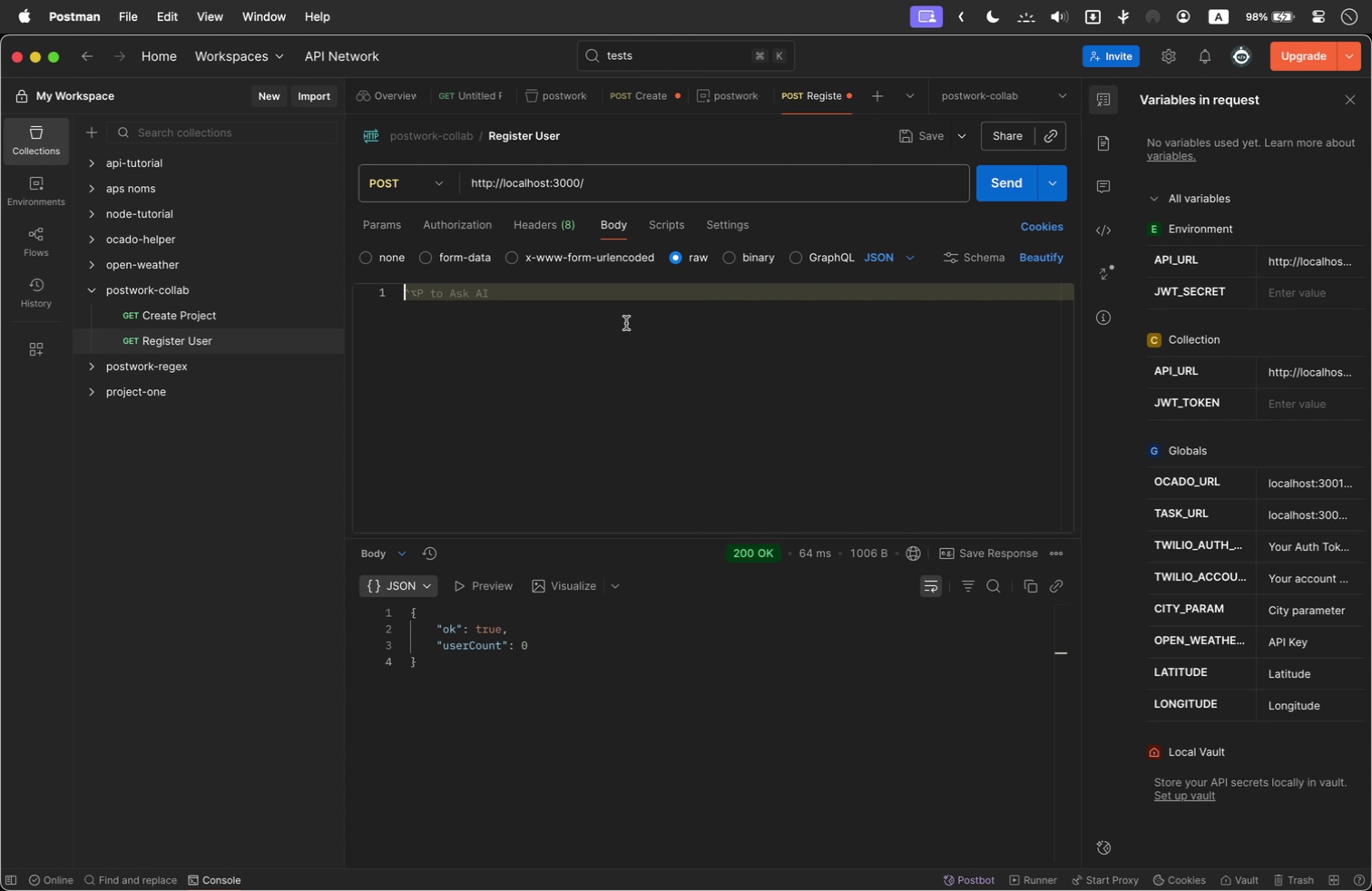 
key(Meta+V)
 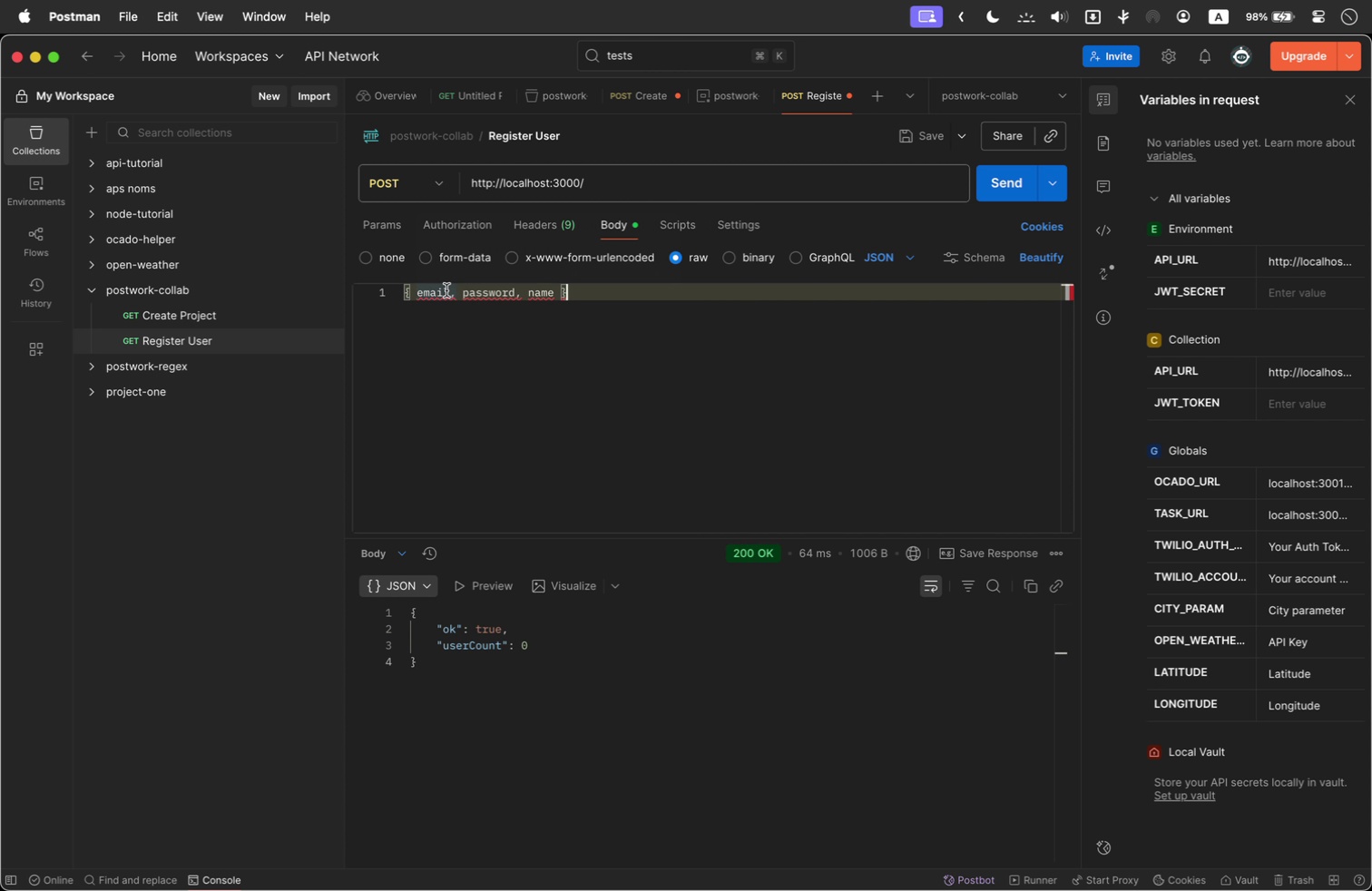 
left_click([446, 290])
 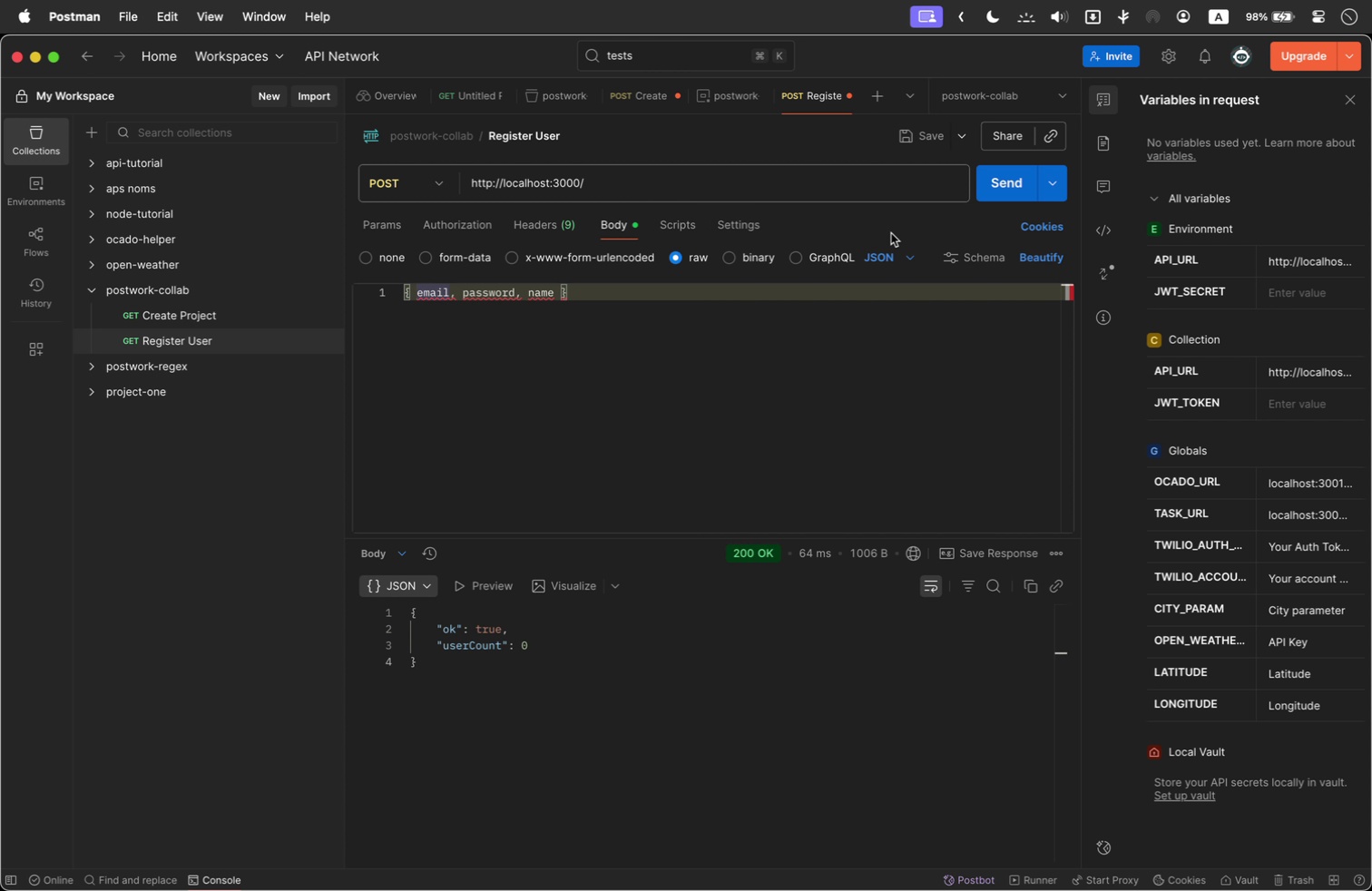 
key(Shift+Semicolon)
 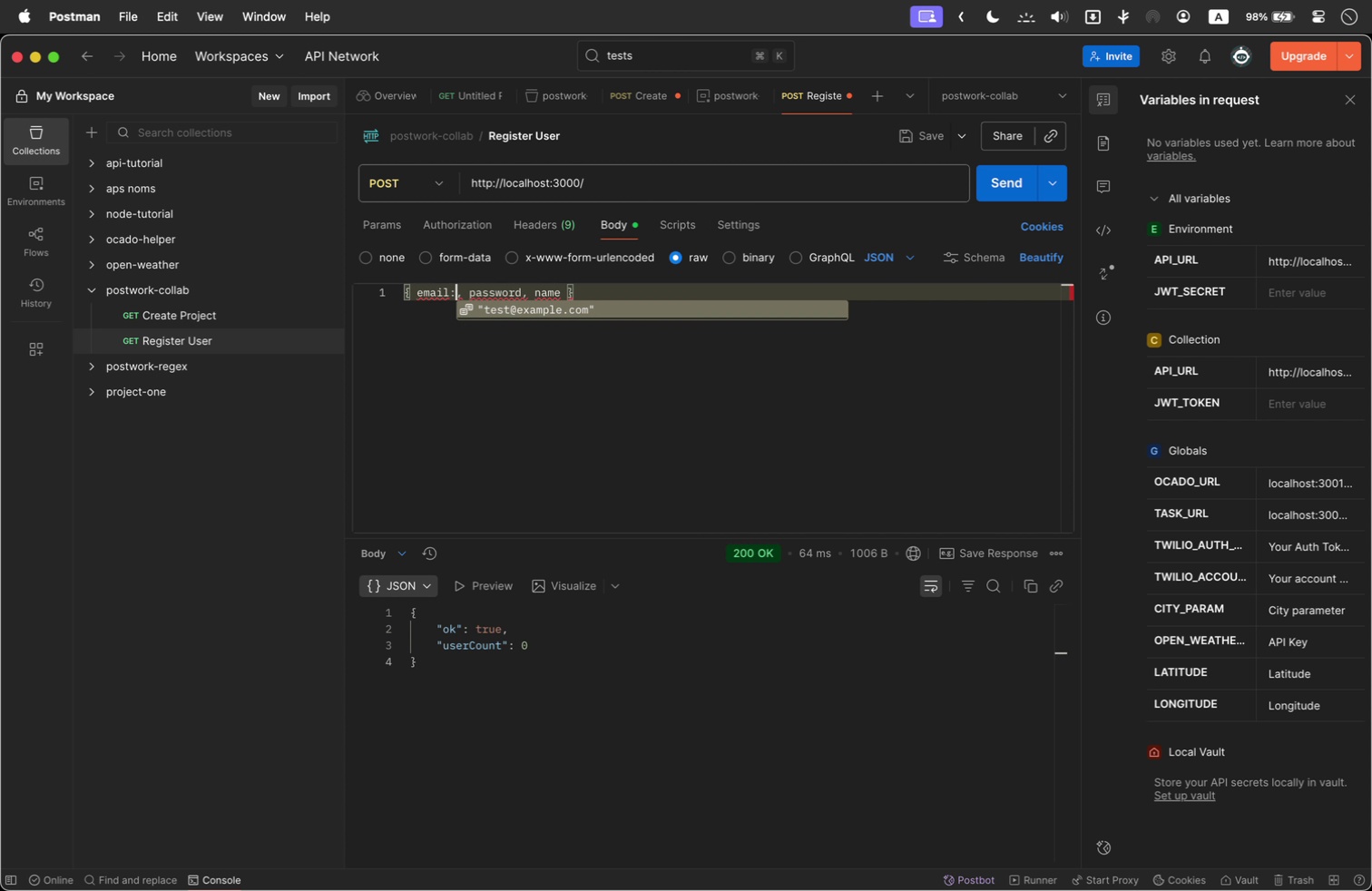 
key(Space)
 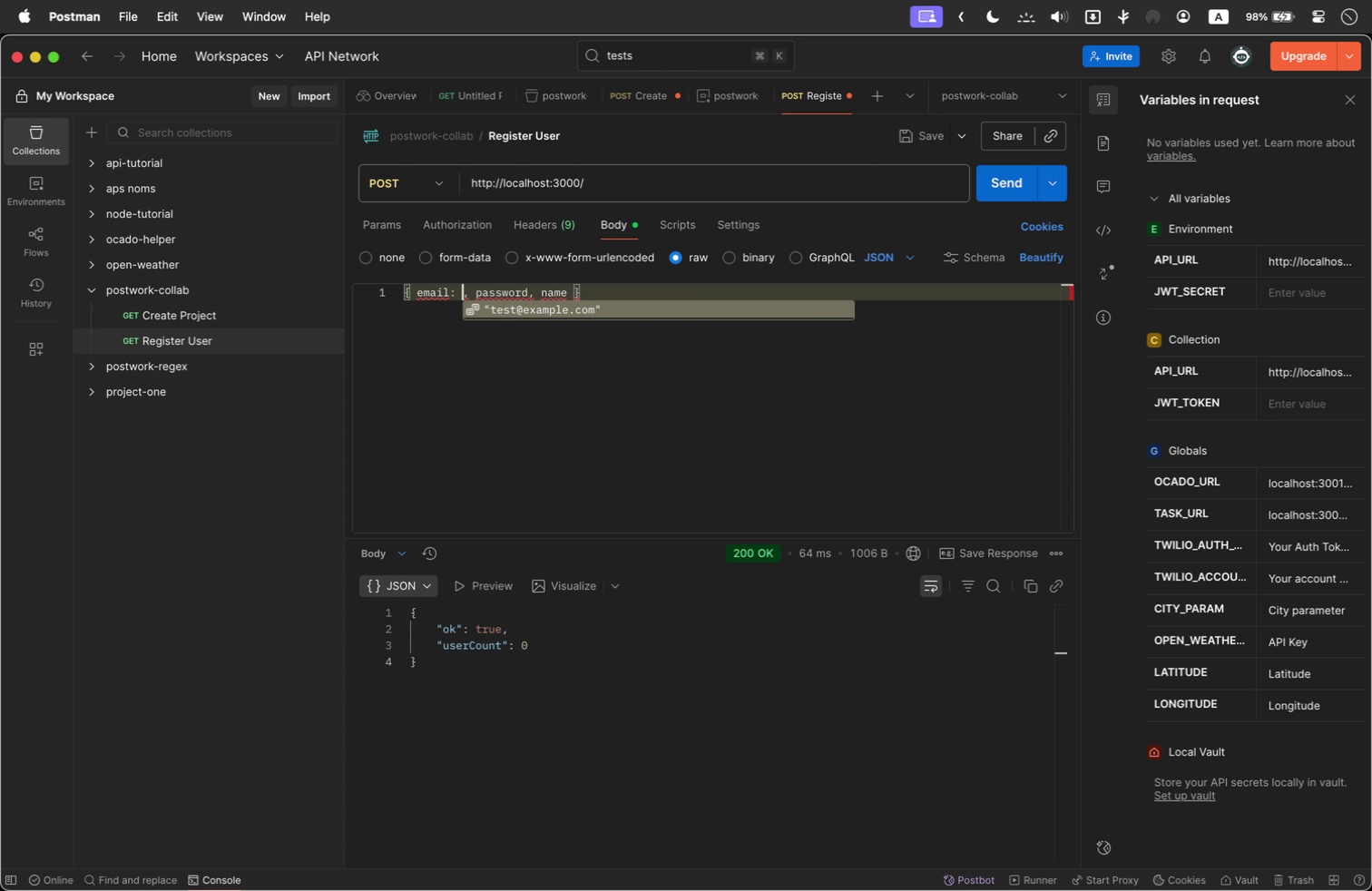 
key(Shift+Quote)
 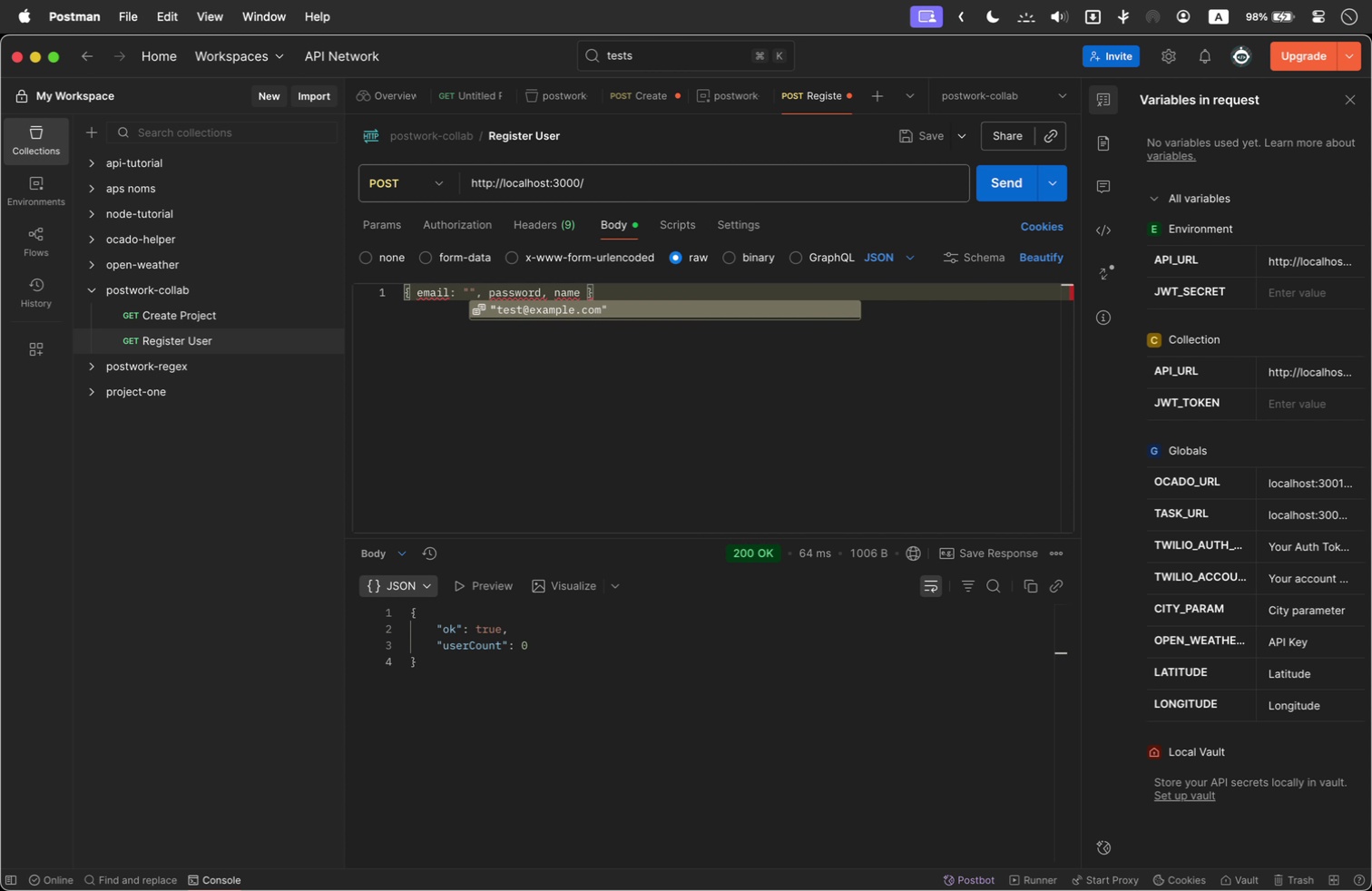 
key(Enter)
 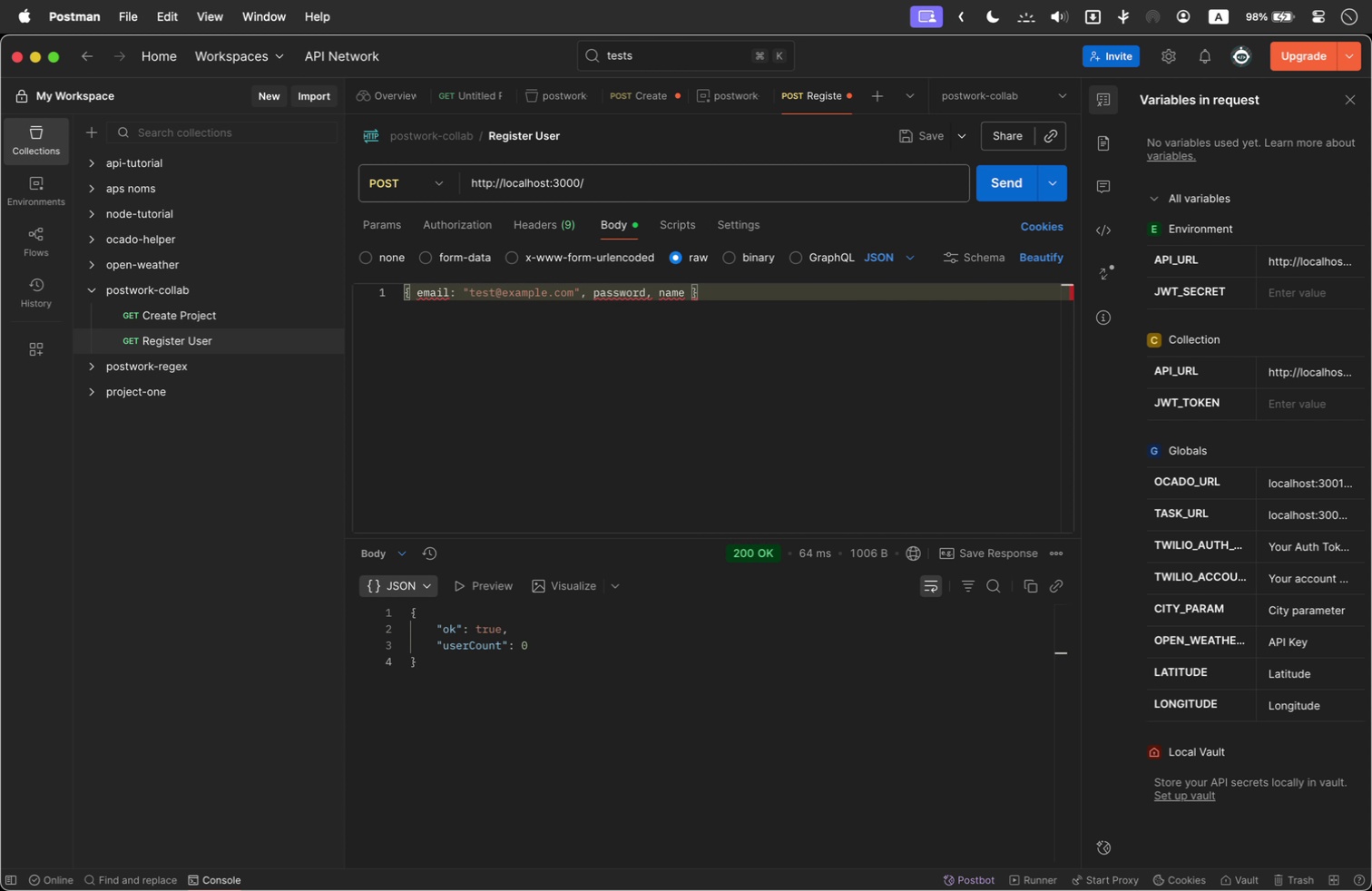 
key(ArrowRight)
 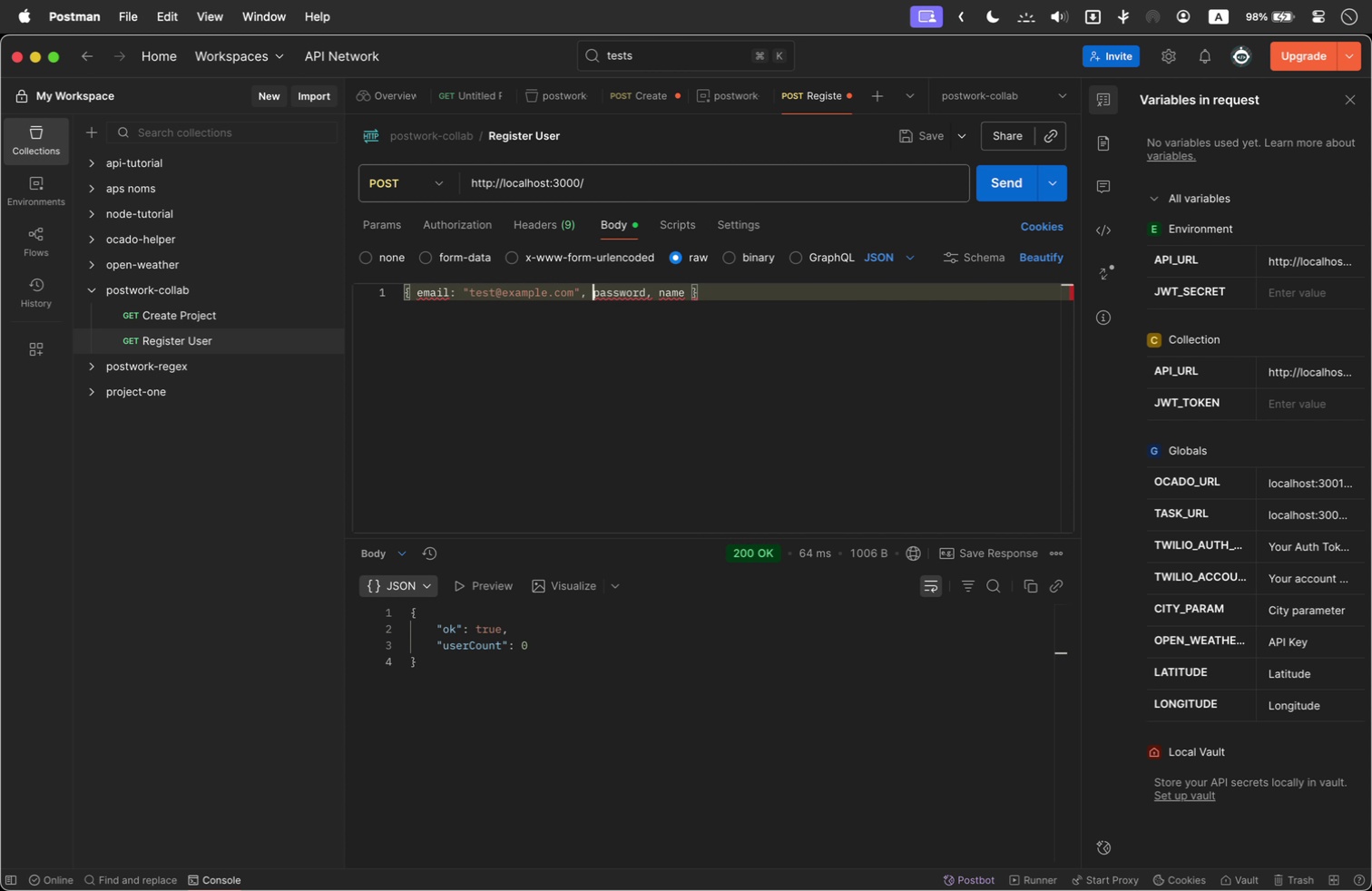 
hold_key(key=ArrowRight, duration=1.21)
 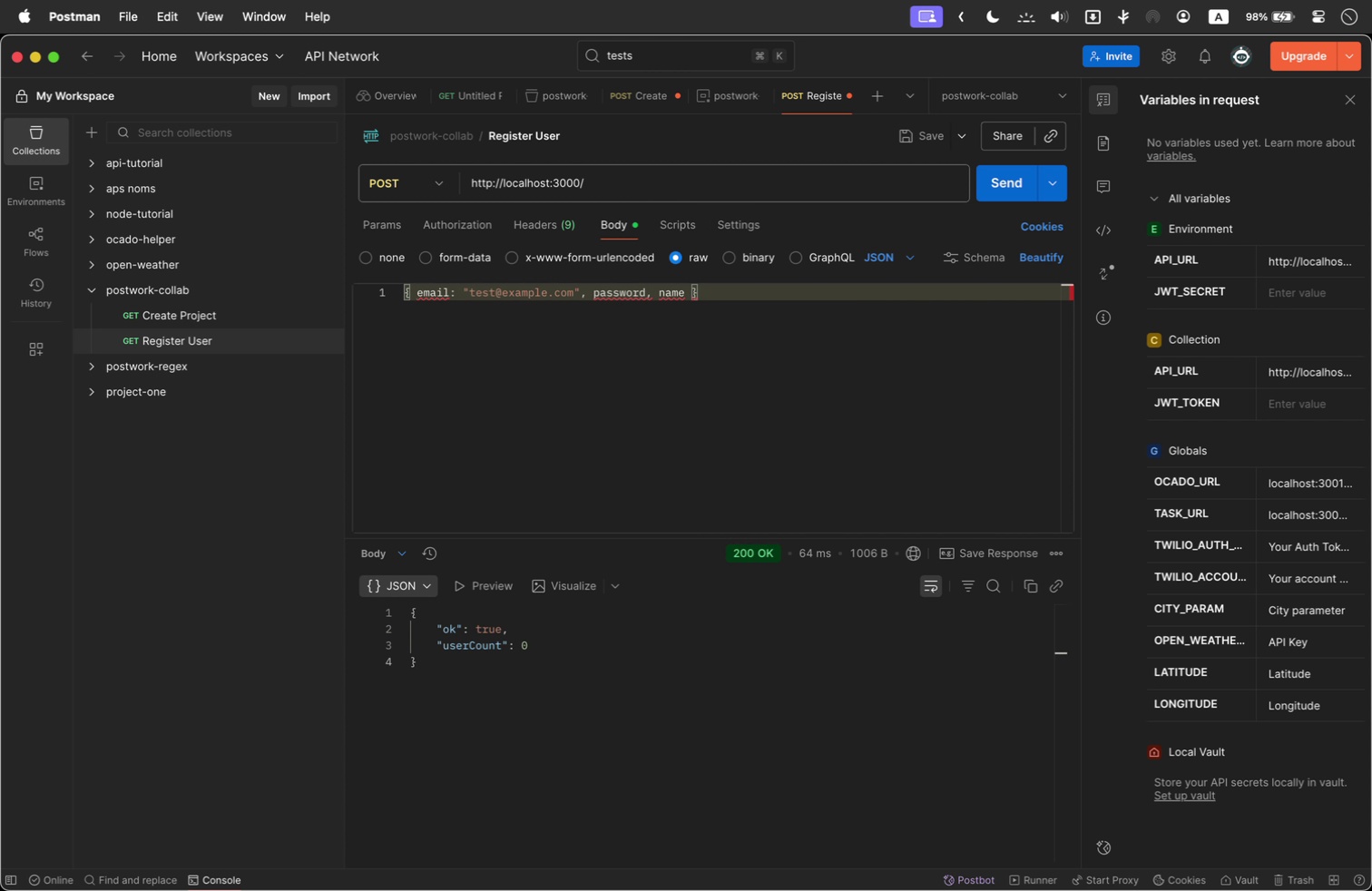 
key(ArrowLeft)
 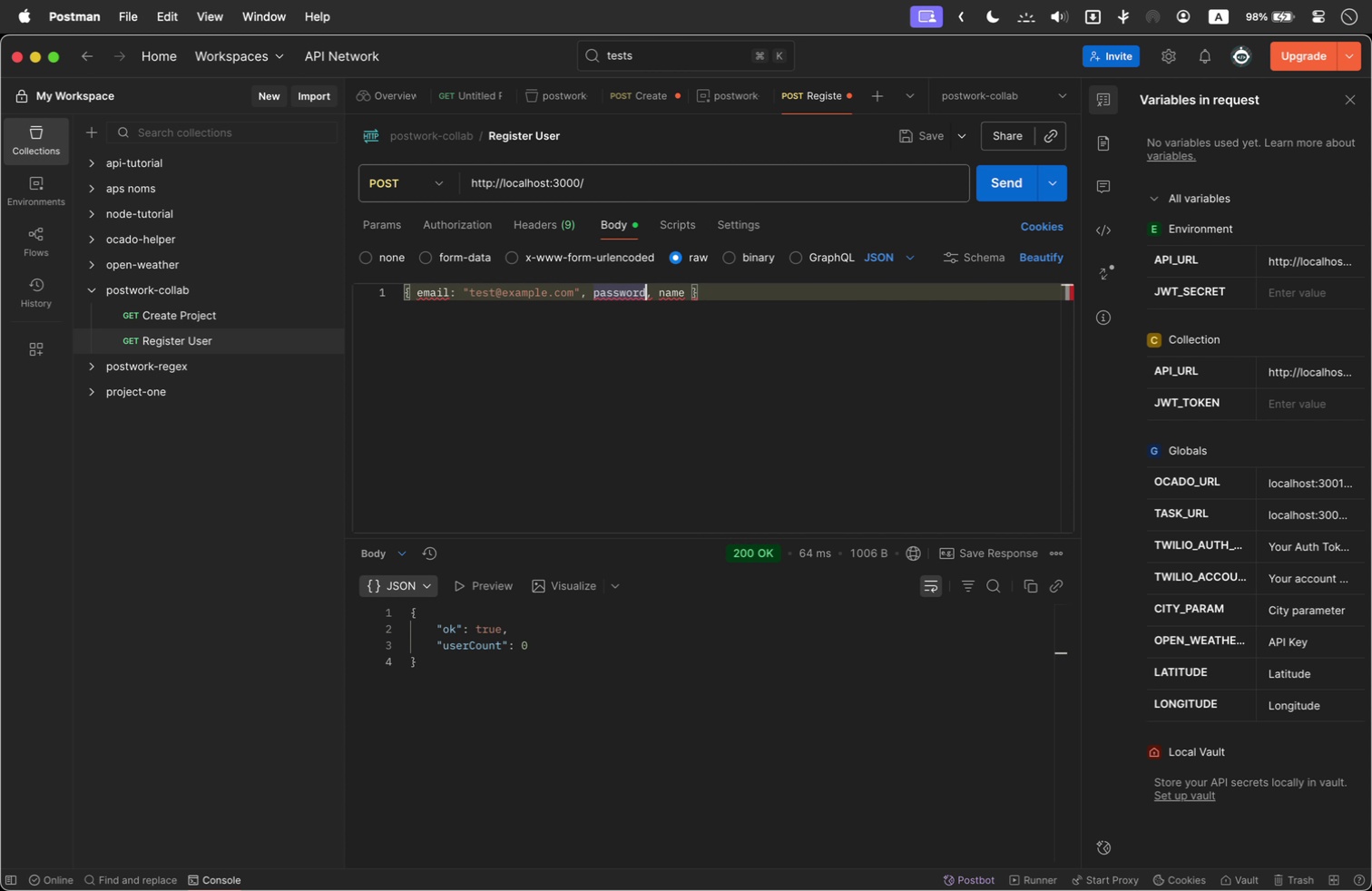 
type(: "passwo)
 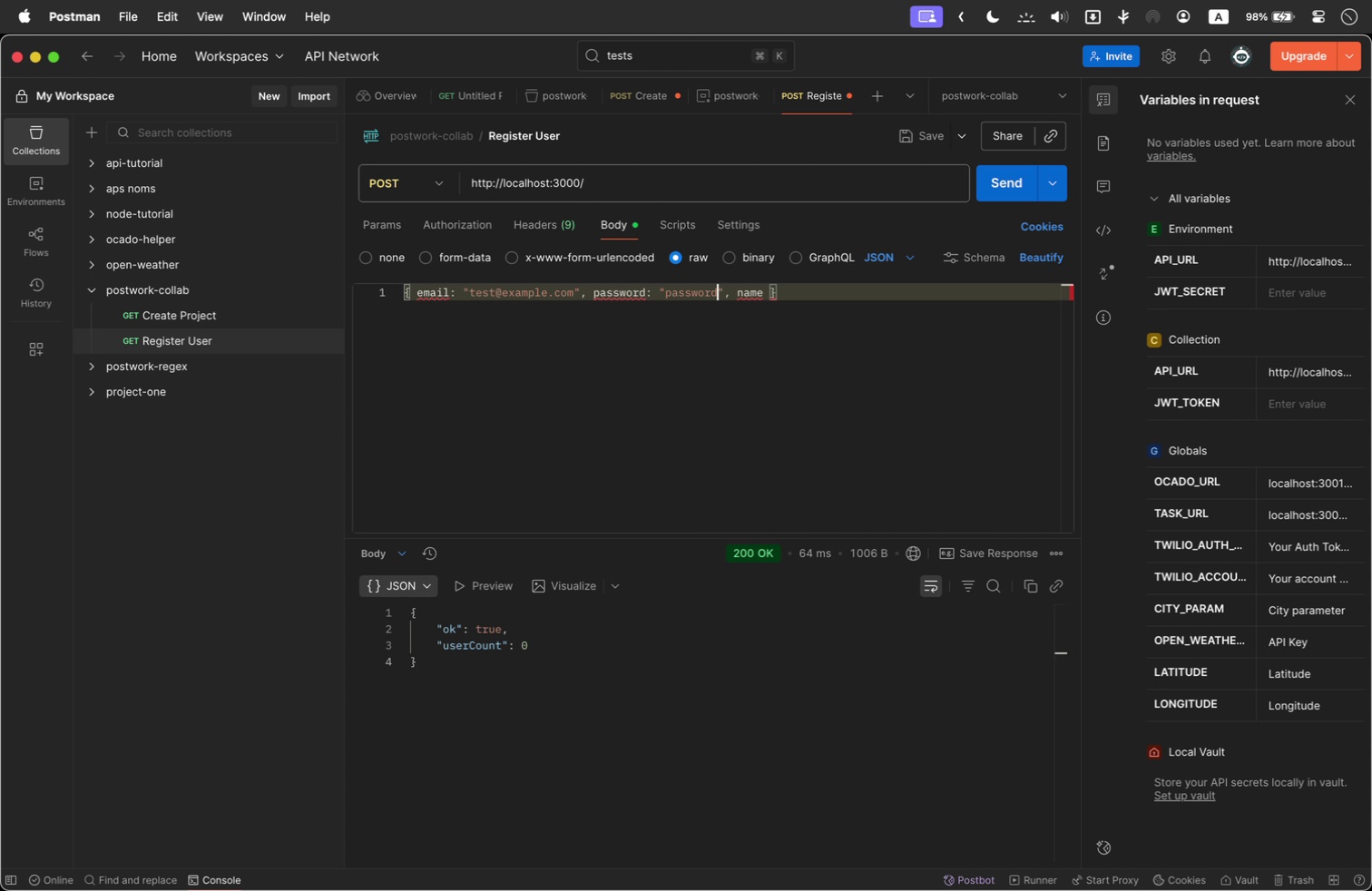 
 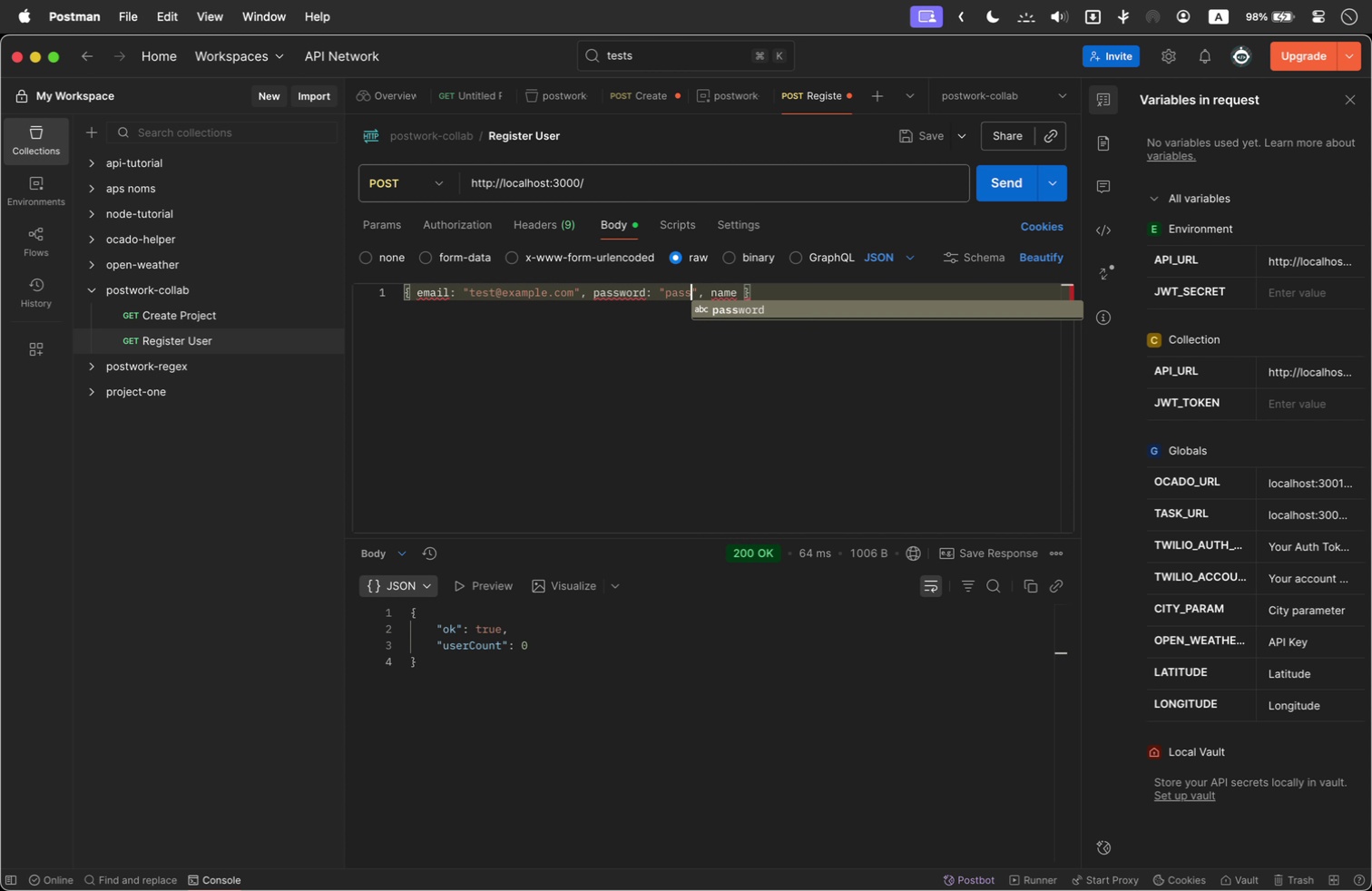 
key(Enter)
 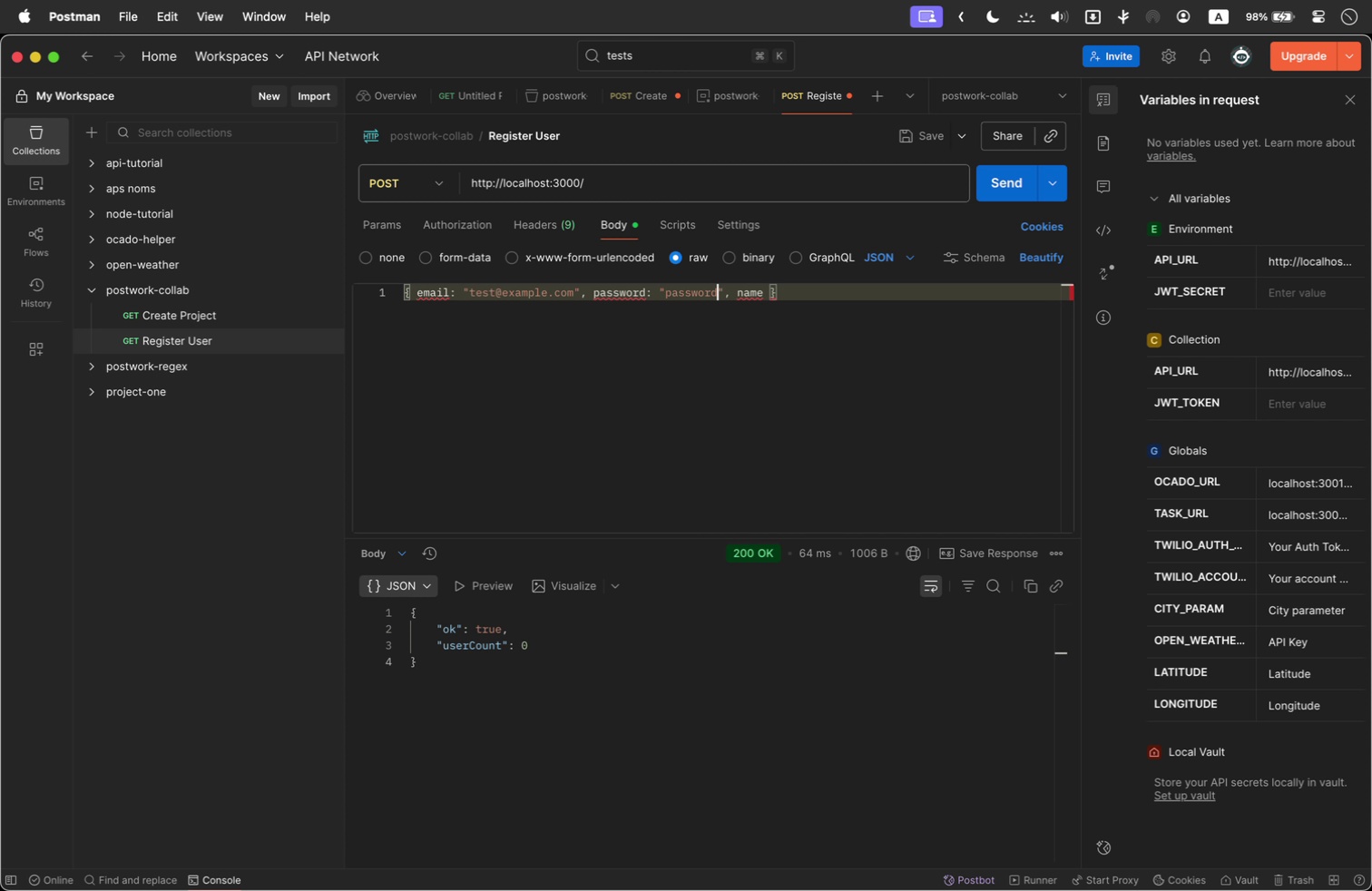 
key(ArrowRight)
 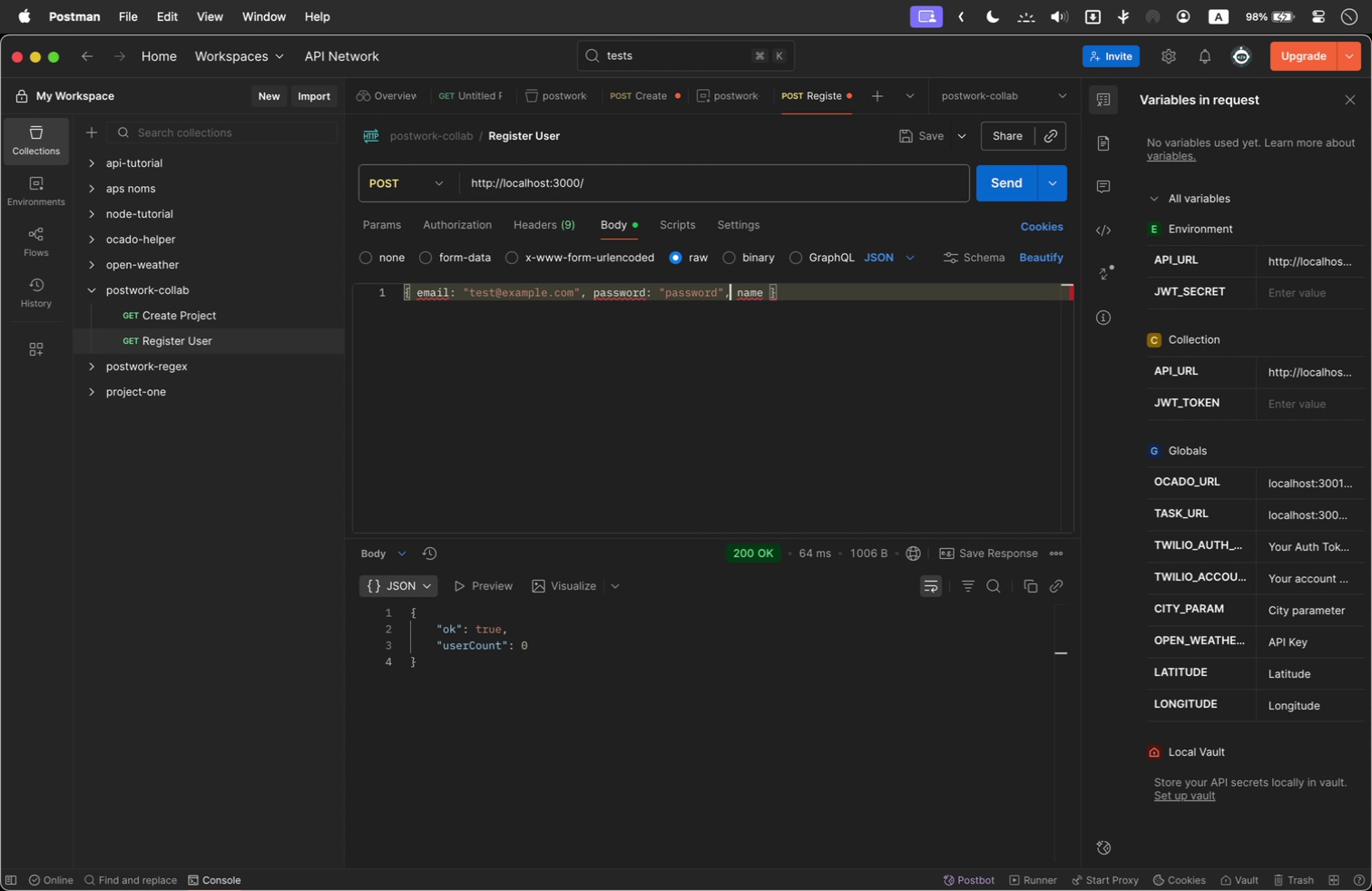 
key(ArrowRight)
 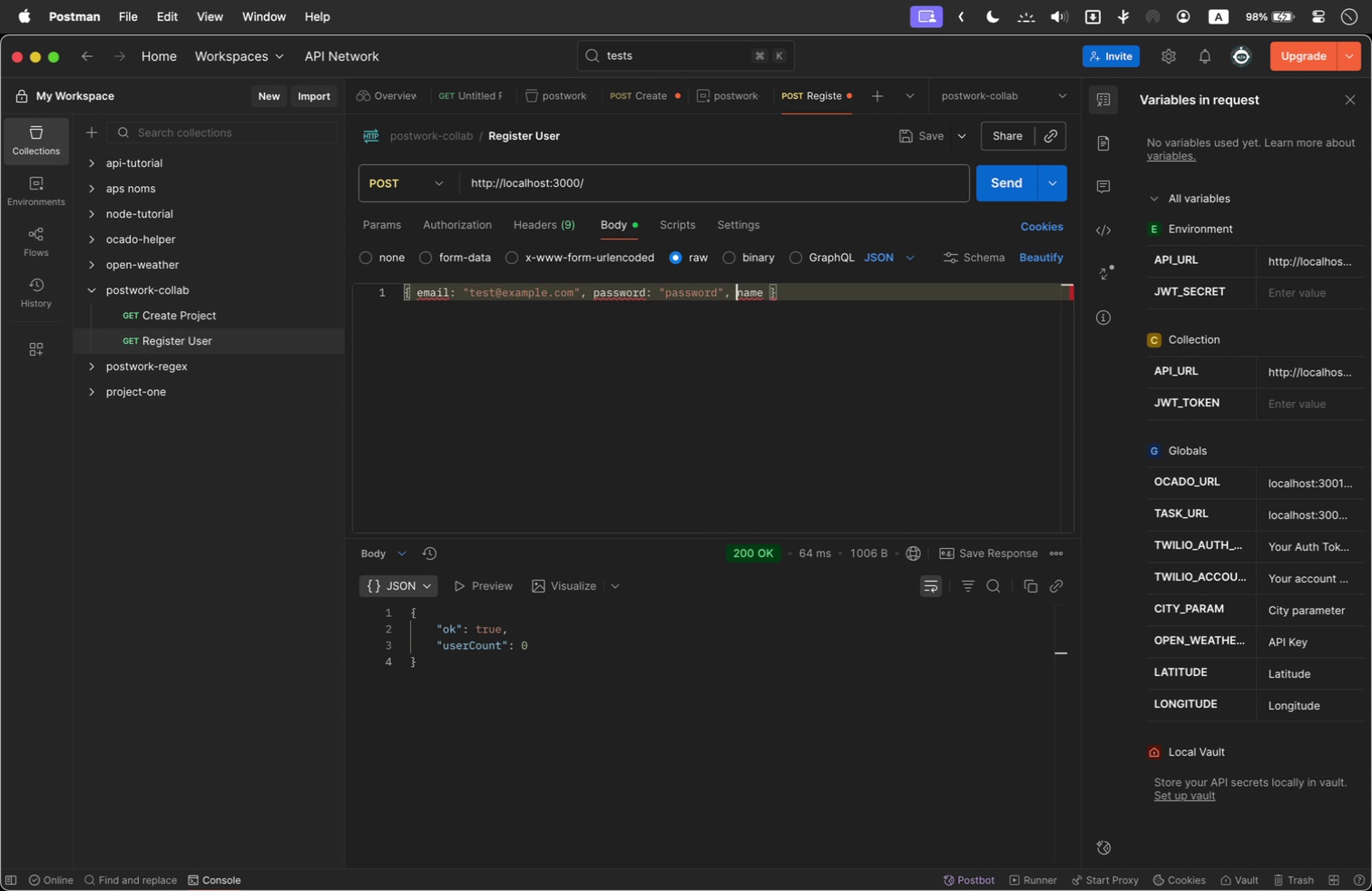 
key(ArrowRight)
 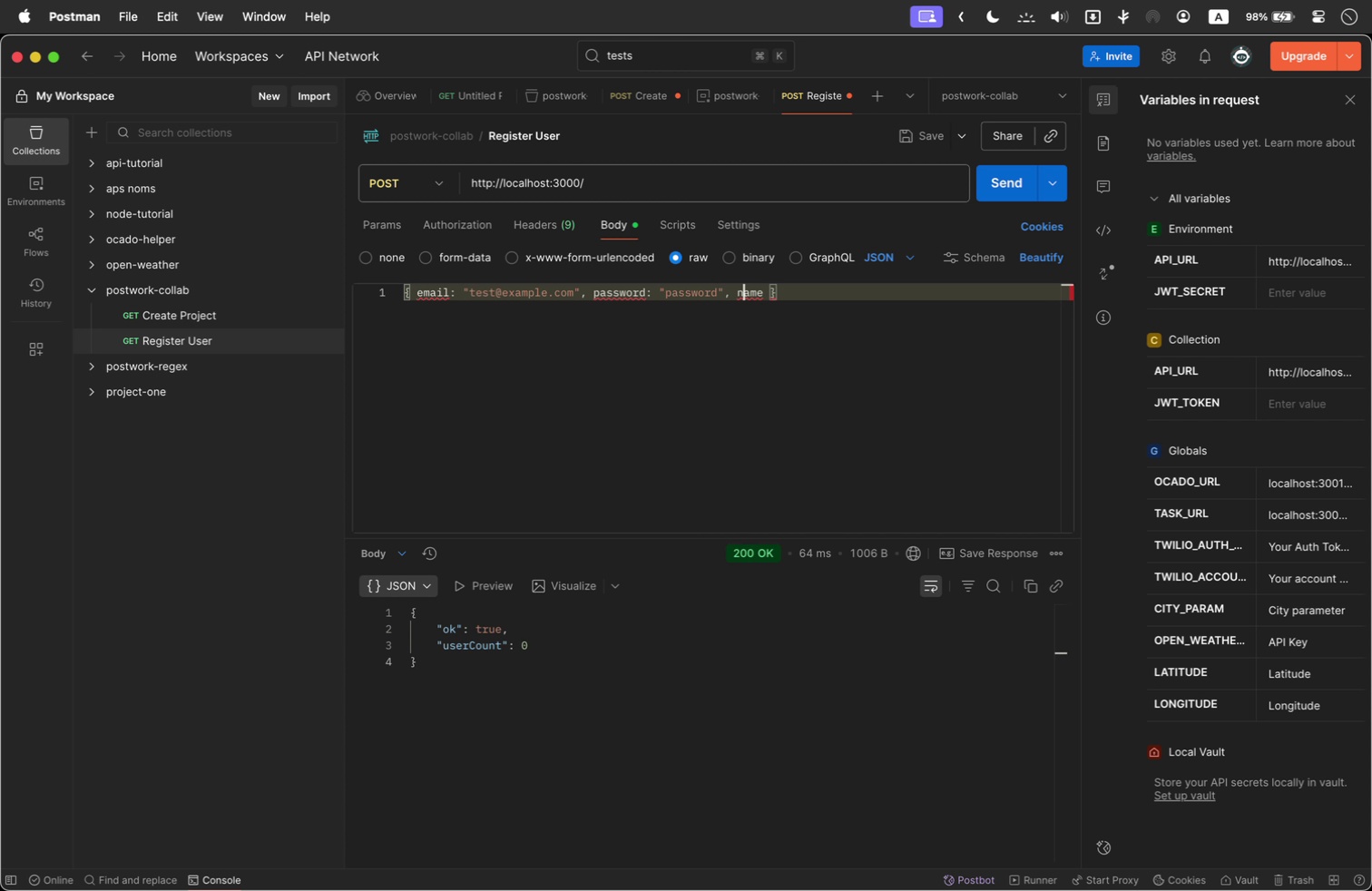 
key(ArrowRight)
 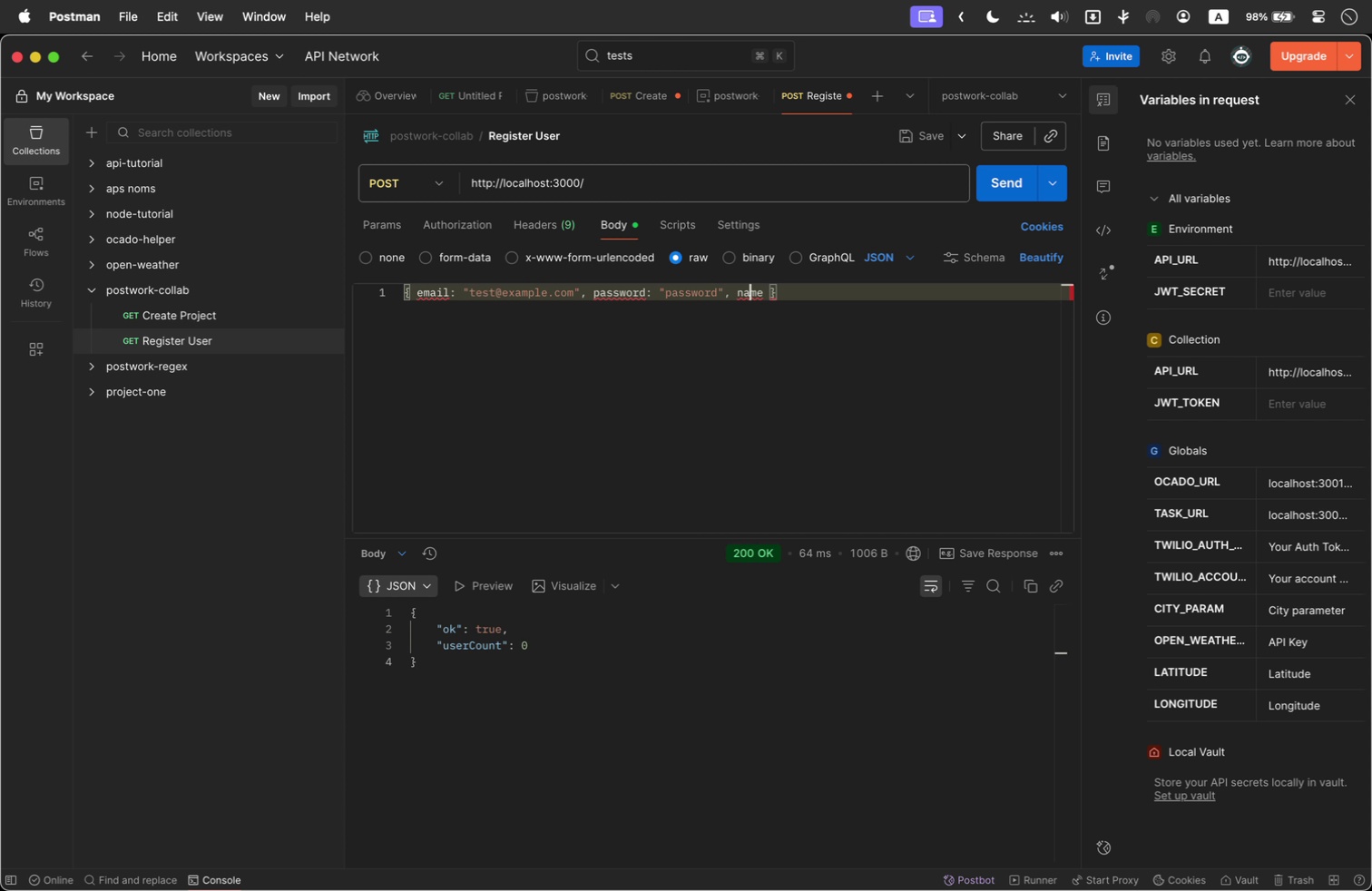 
key(ArrowRight)
 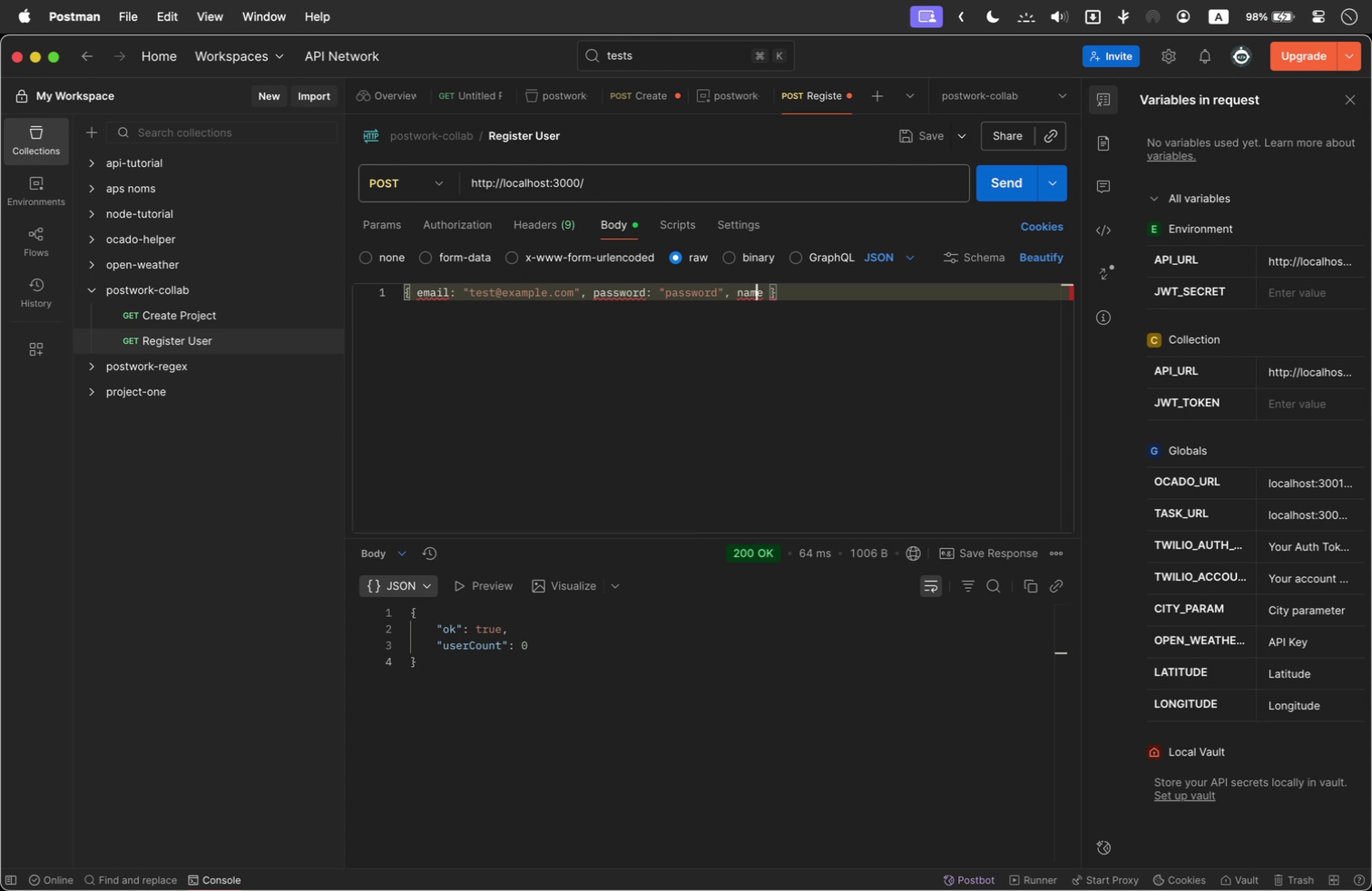 
key(ArrowRight)
 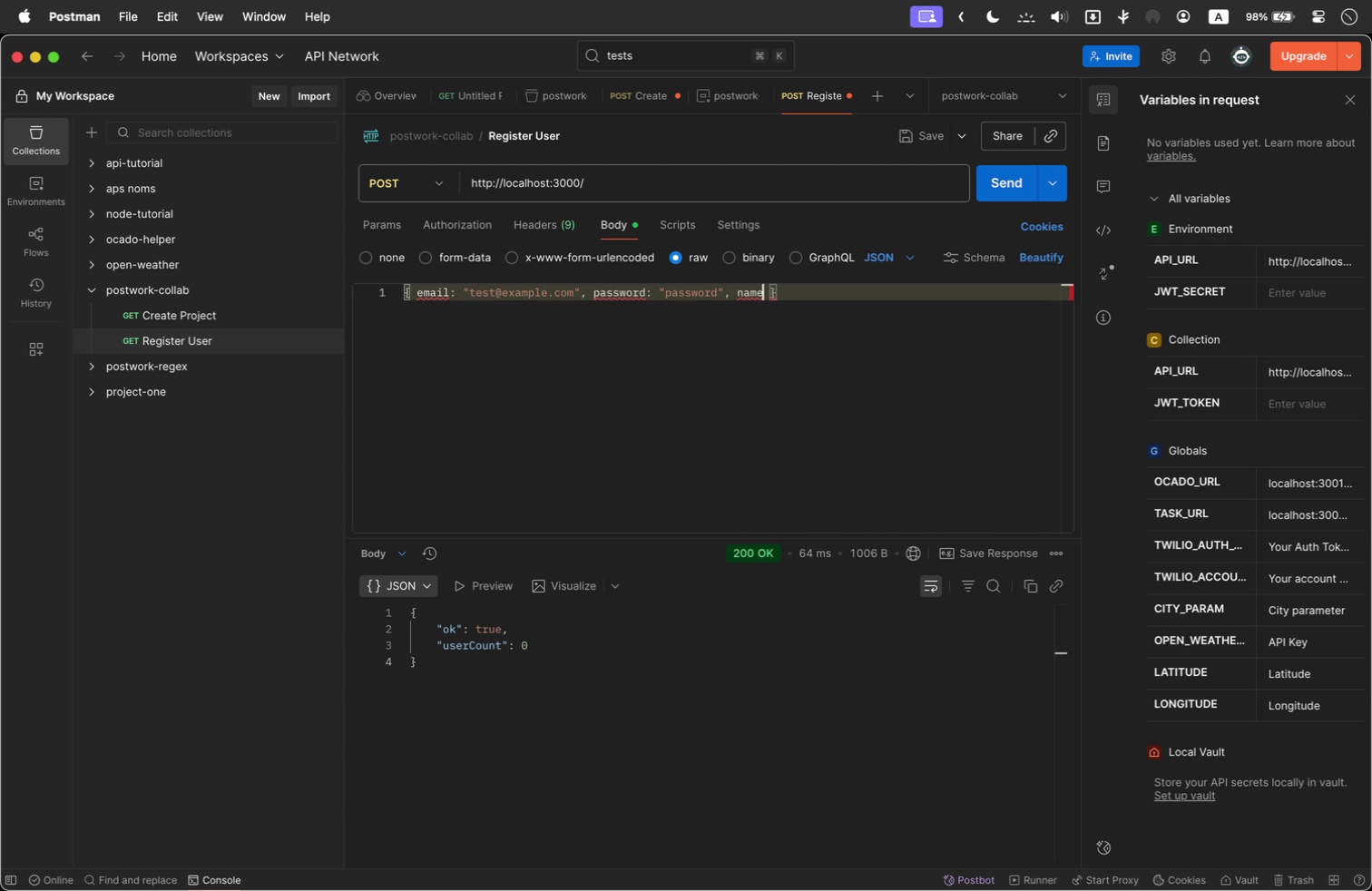 
key(ArrowRight)
 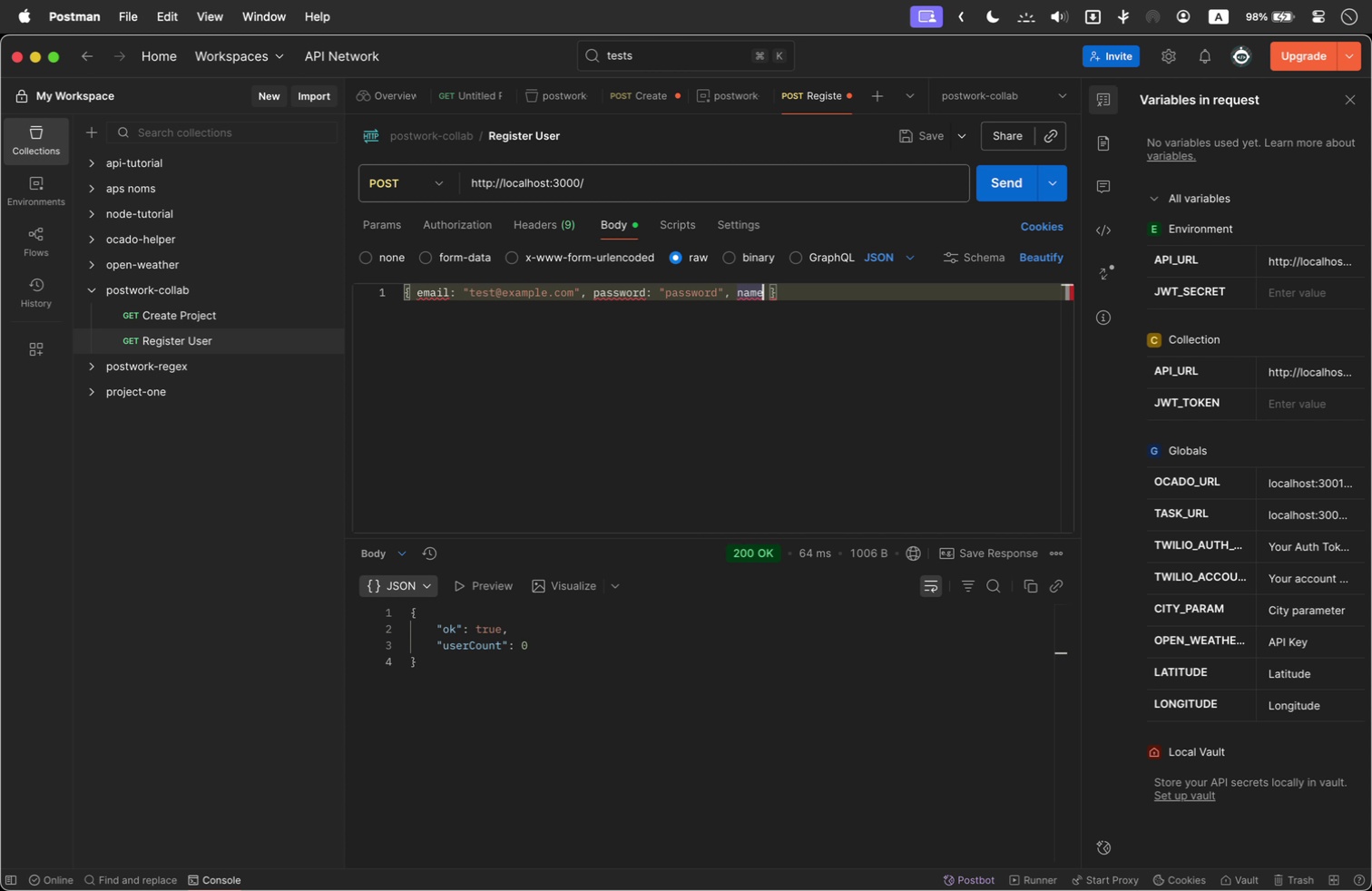 
key(Shift+Semicolon)
 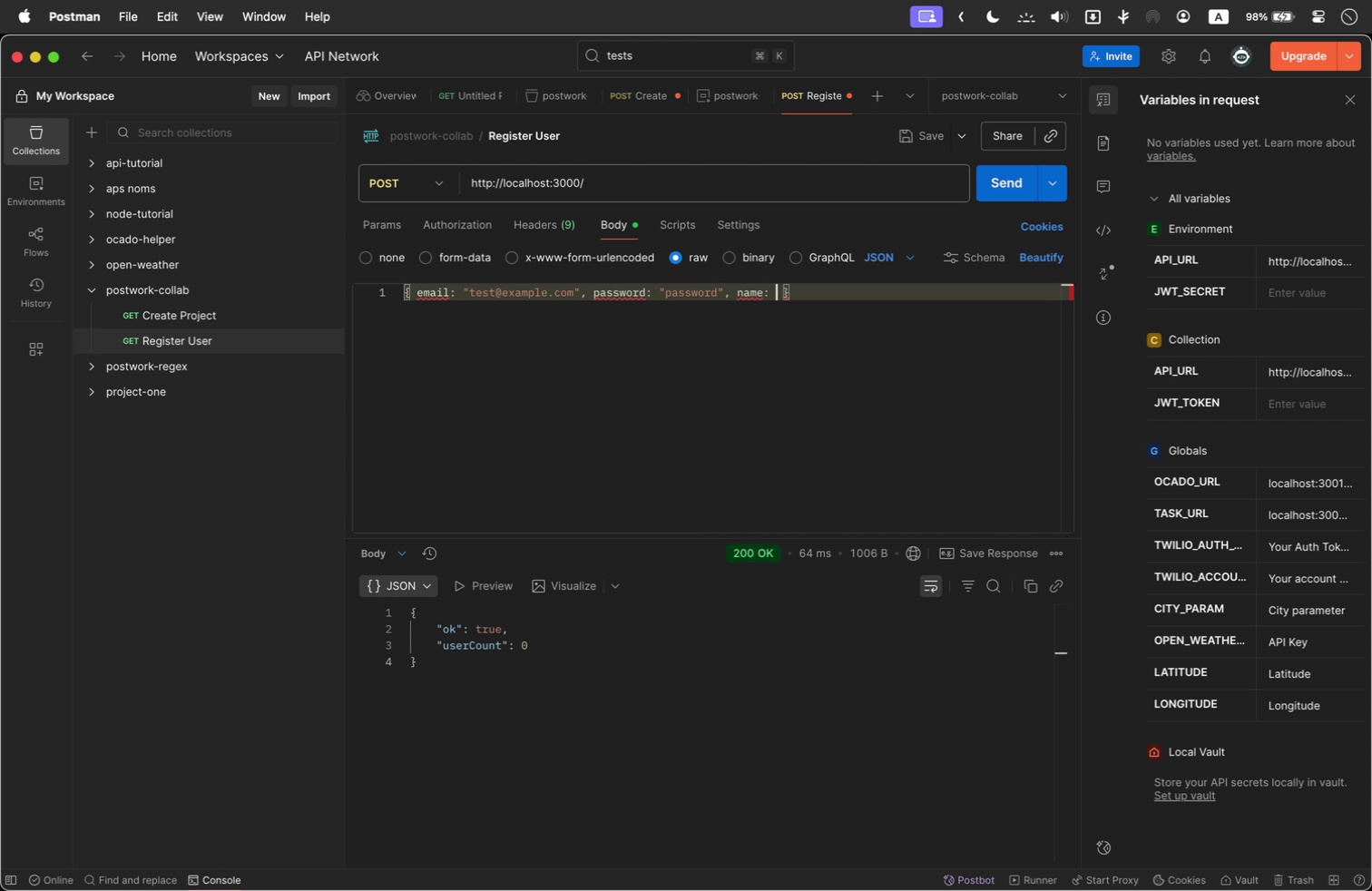 
key(Space)
 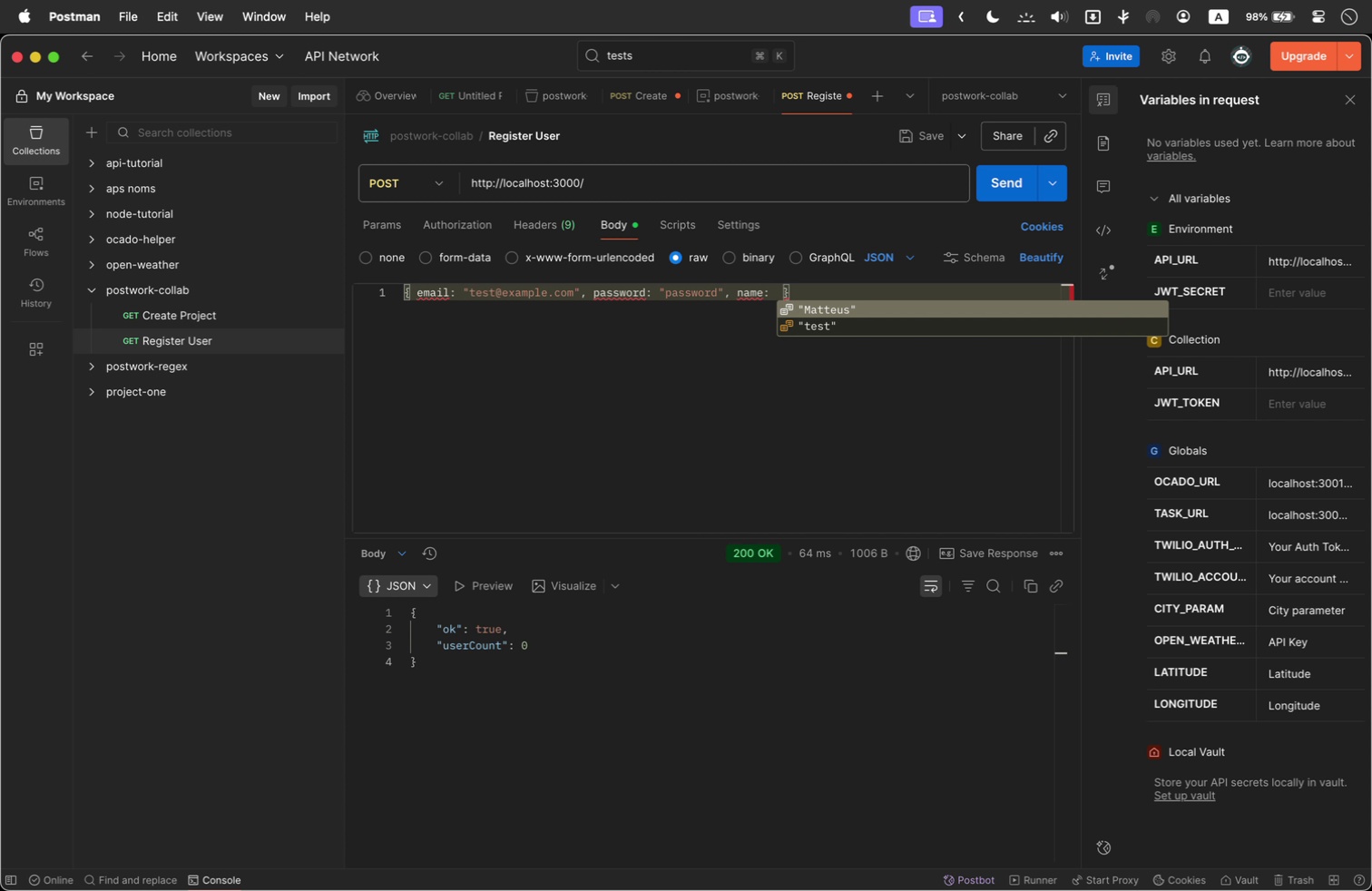 
key(Enter)
 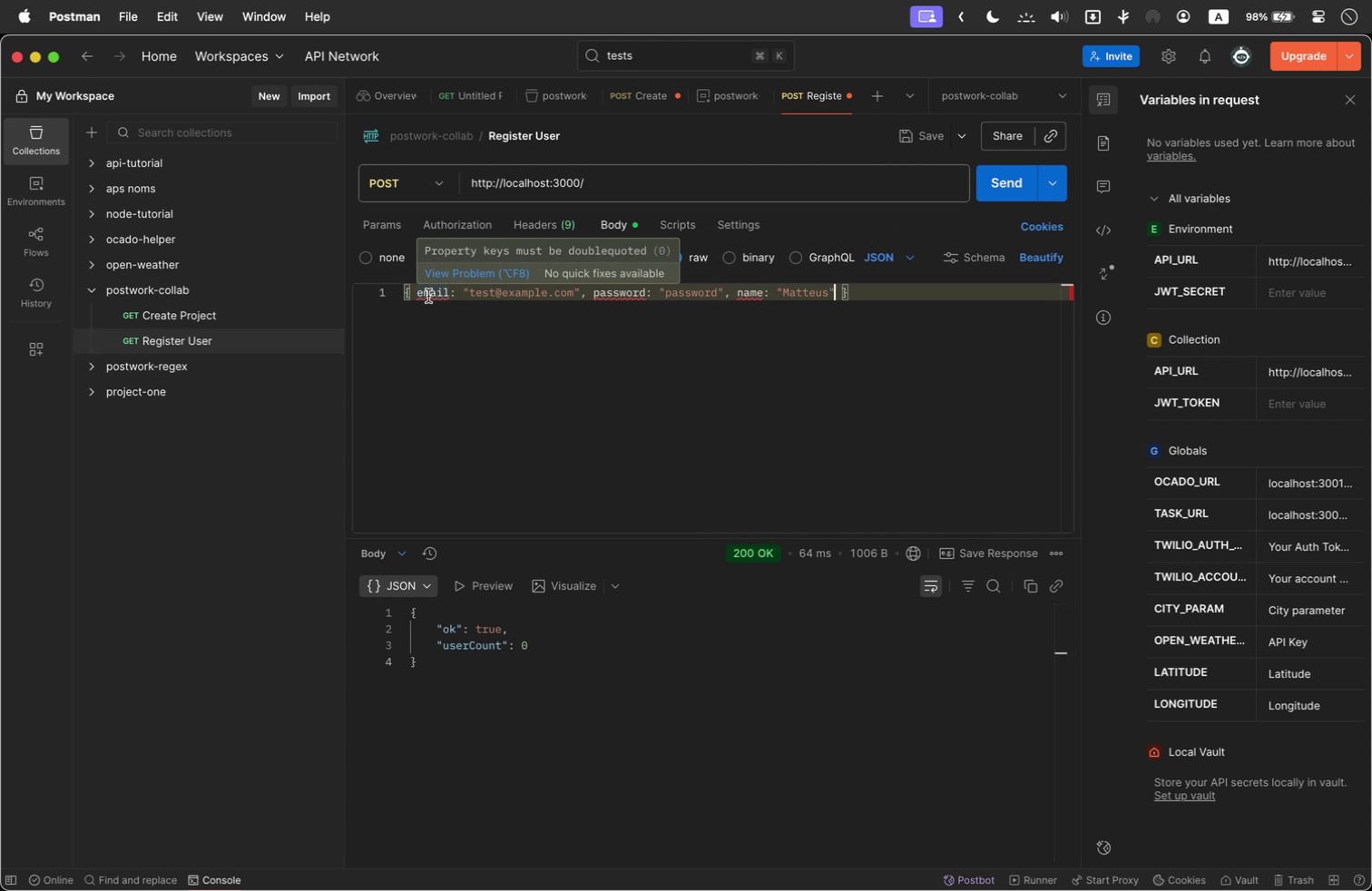 
wait(5.75)
 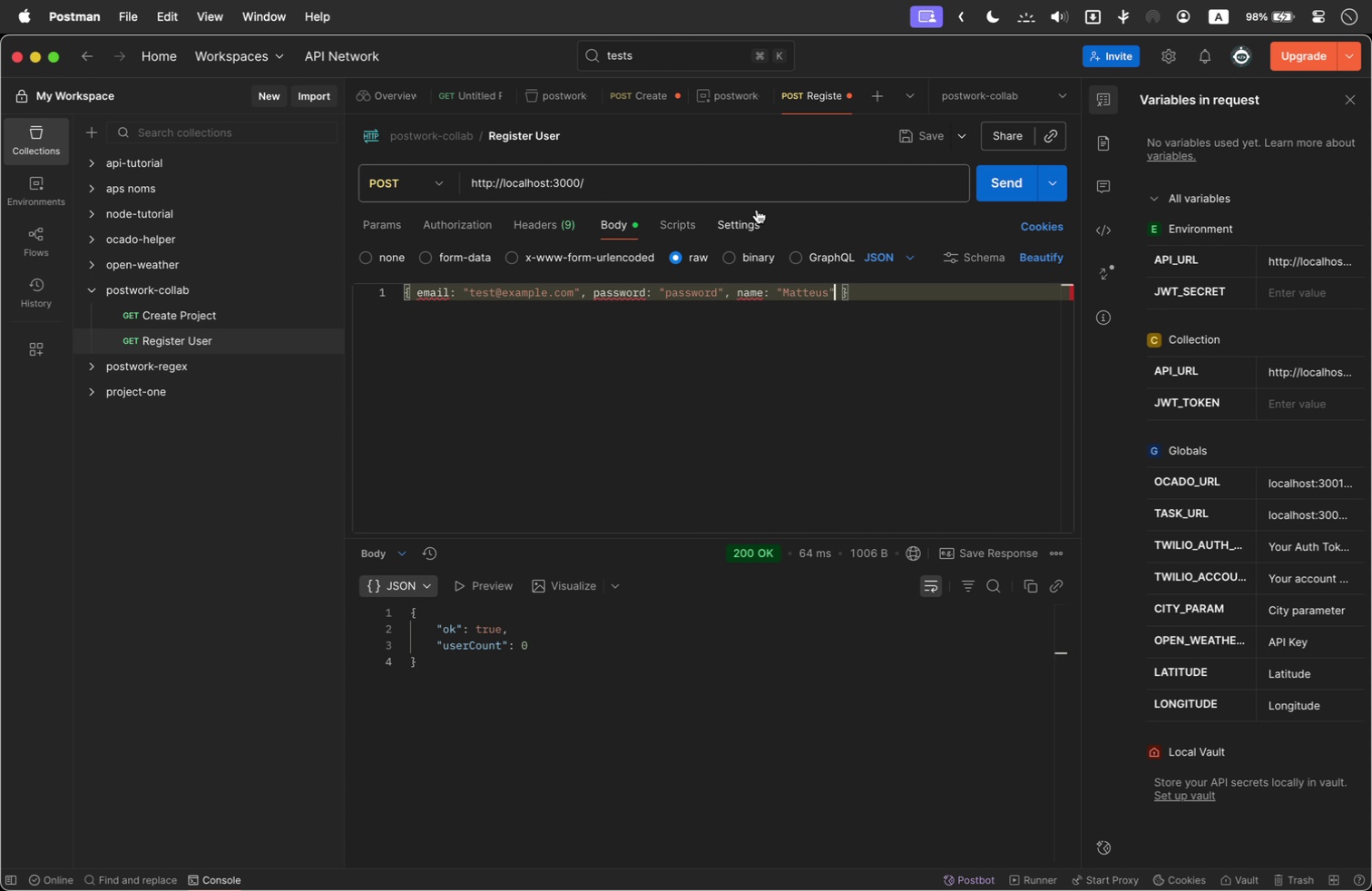 
left_click([422, 296])
 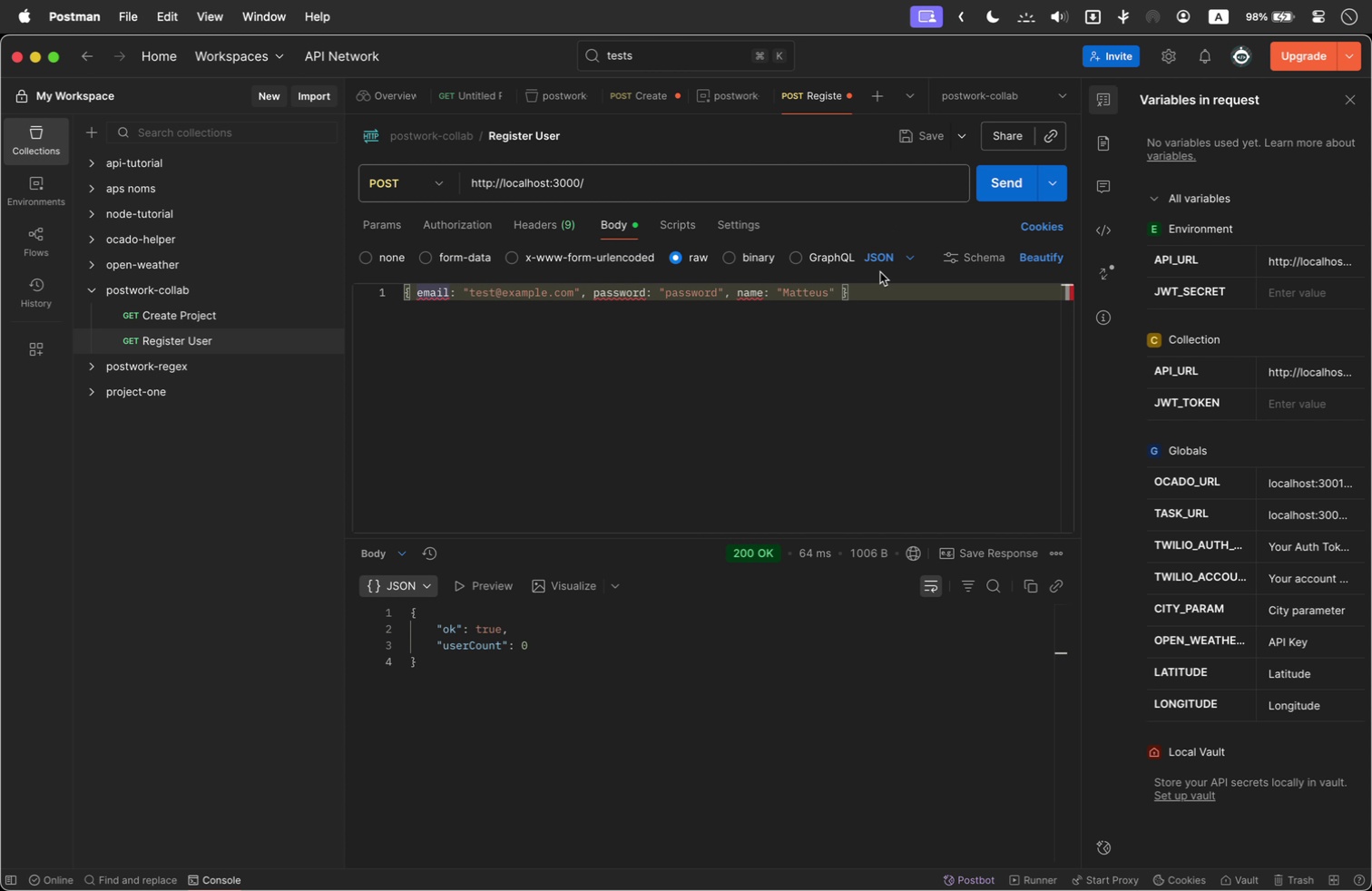 
key(ArrowLeft)
 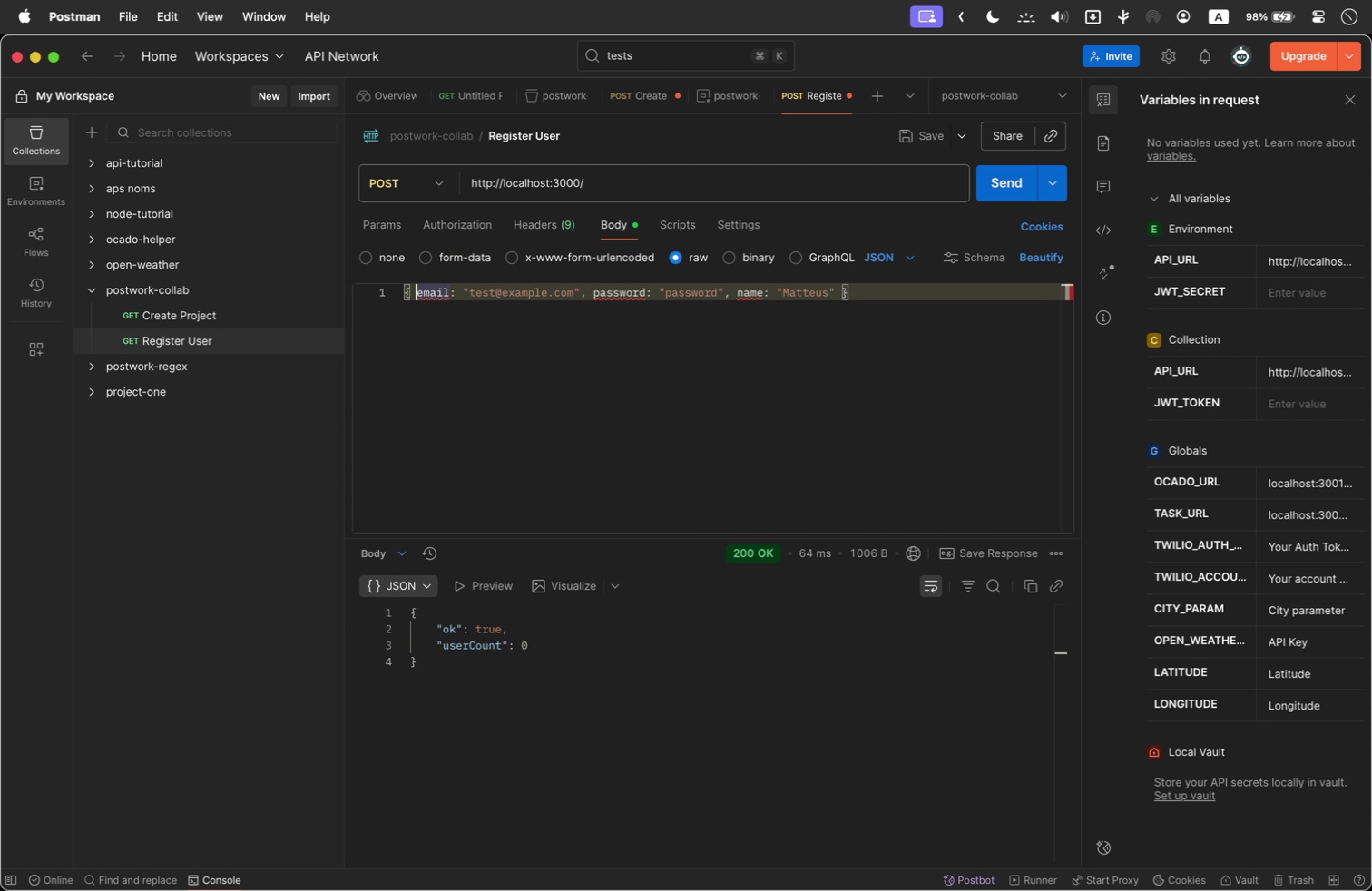 
key(Shift+Quote)
 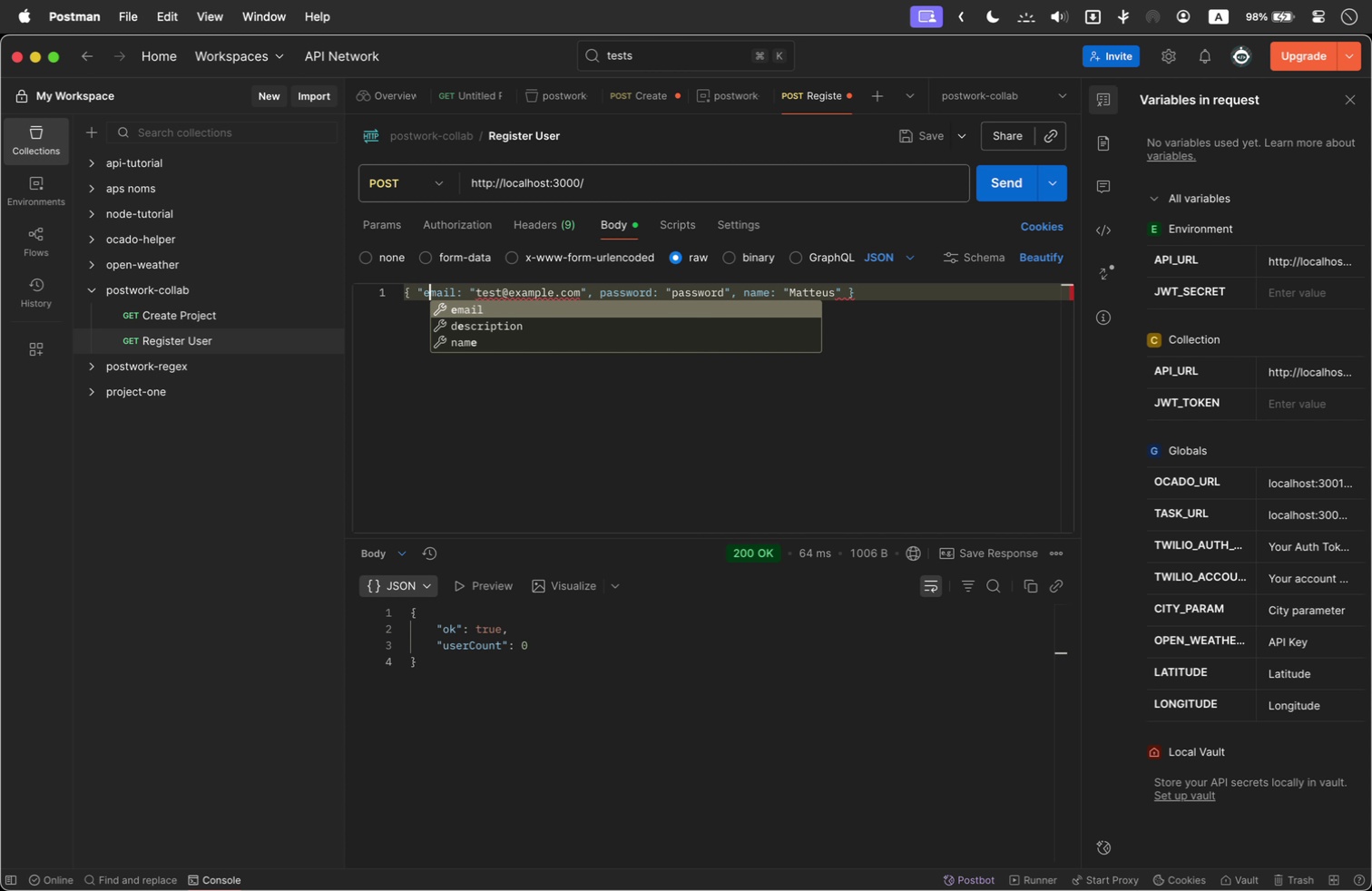 
key(ArrowRight)
 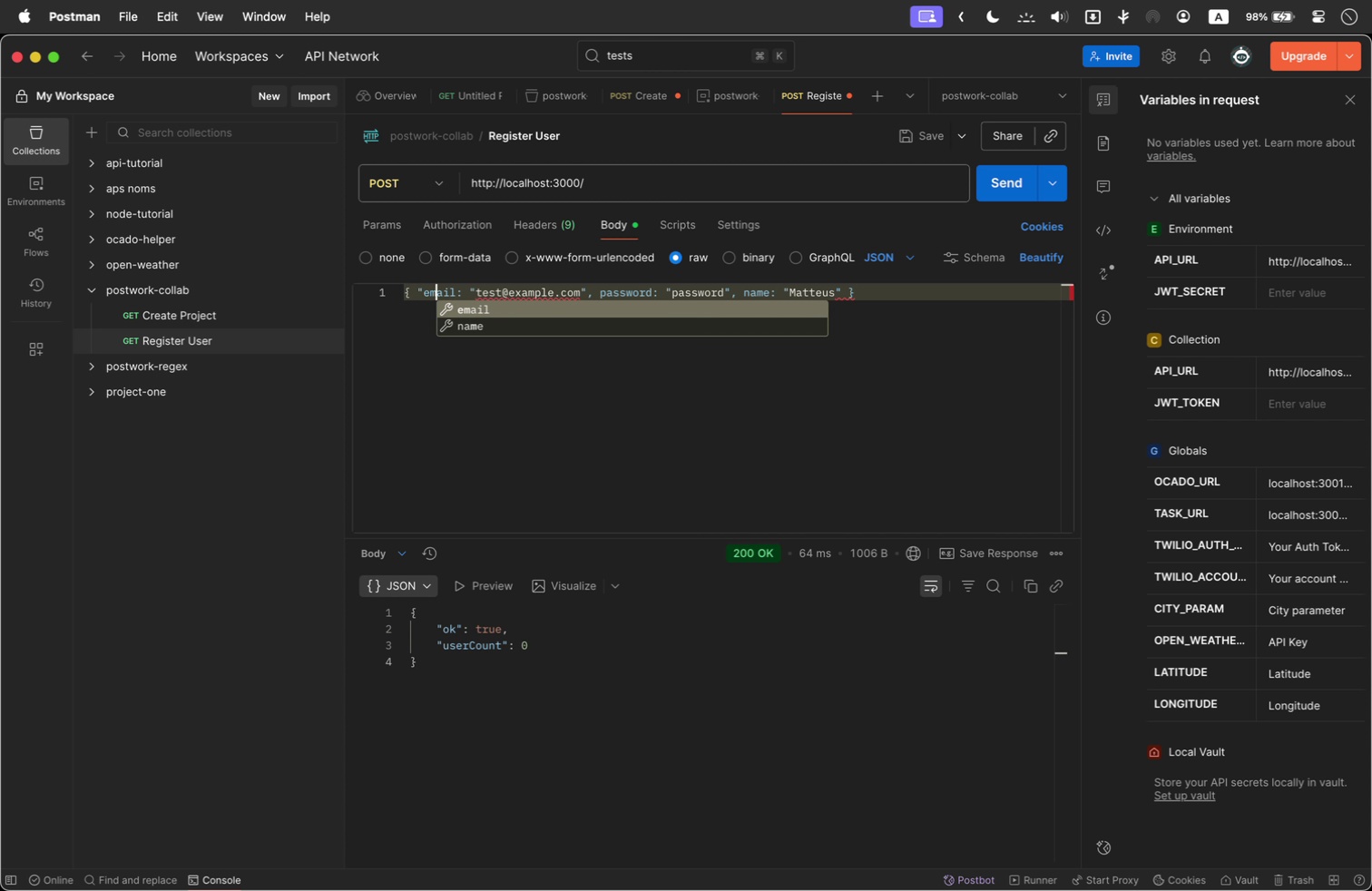 
key(ArrowRight)
 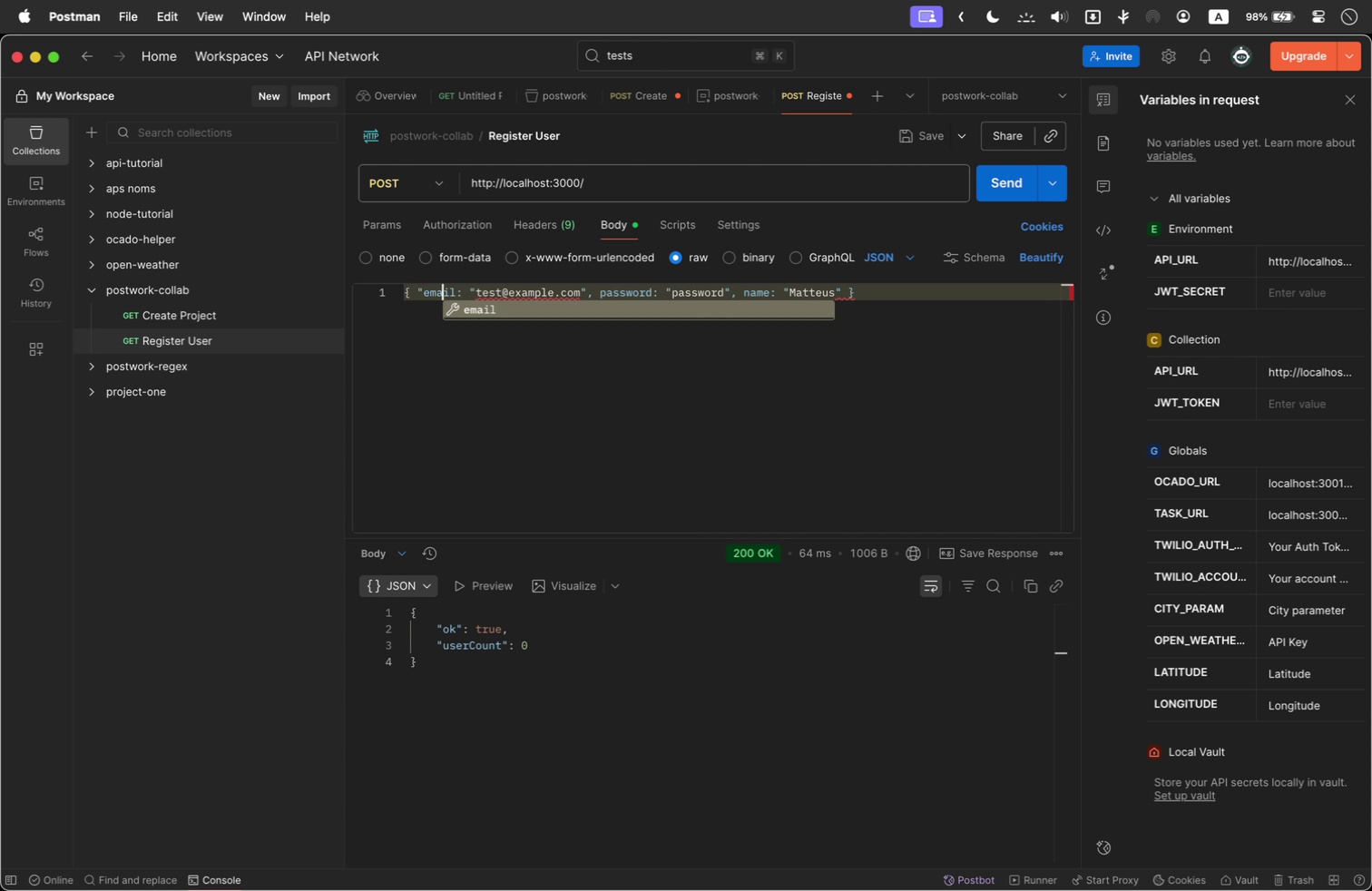 
key(ArrowRight)
 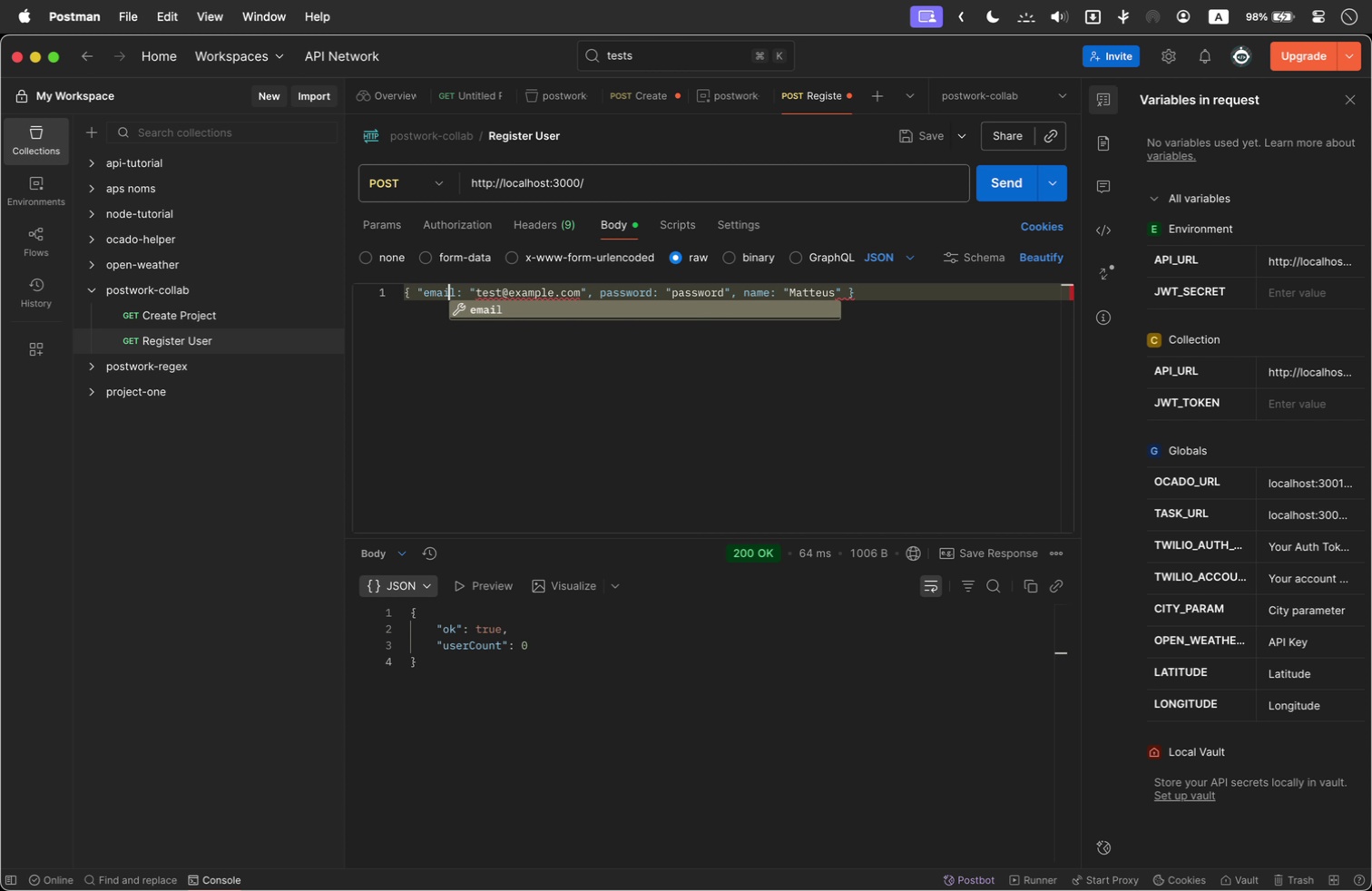 
key(ArrowRight)
 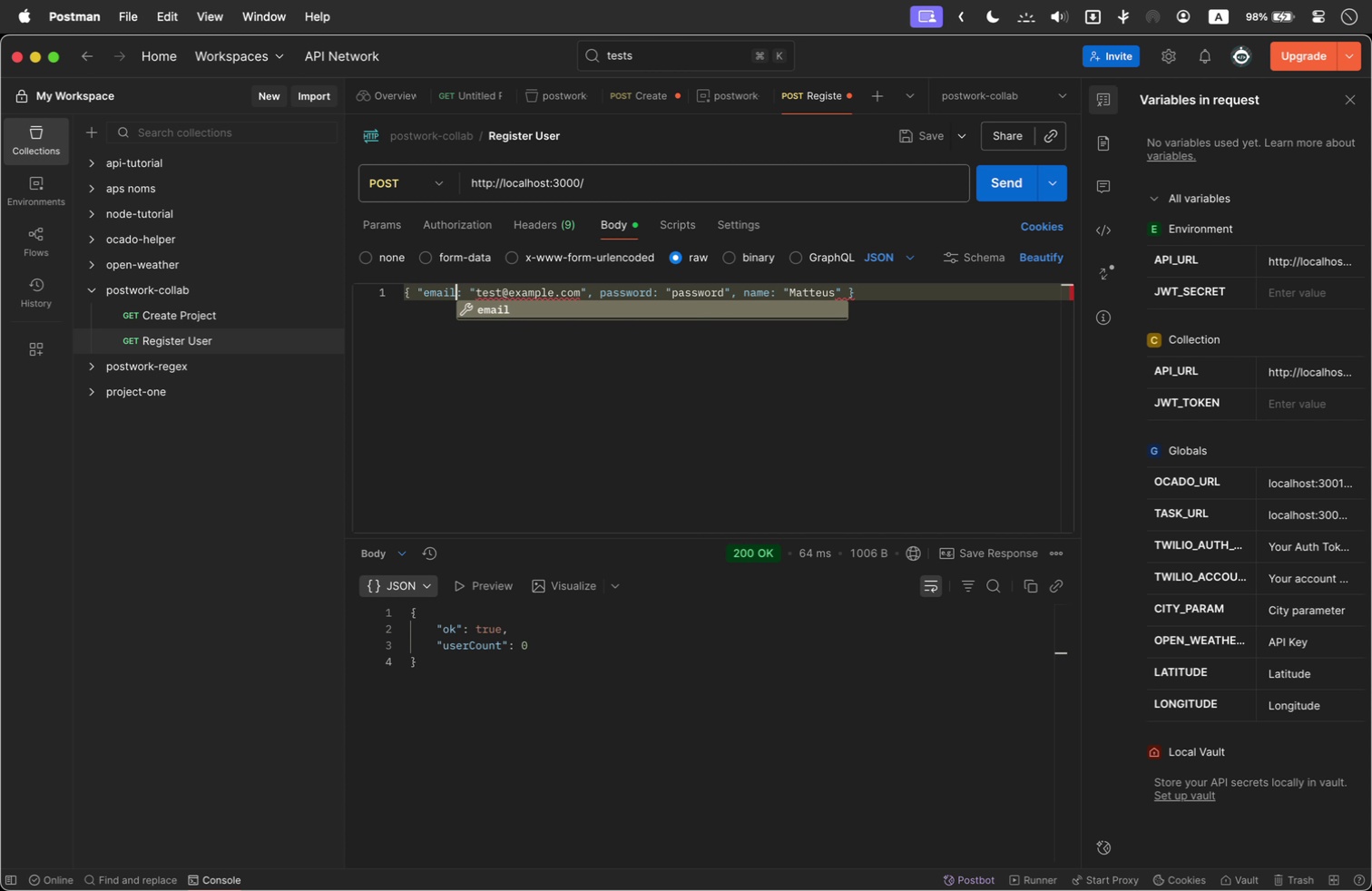 
key(ArrowRight)
 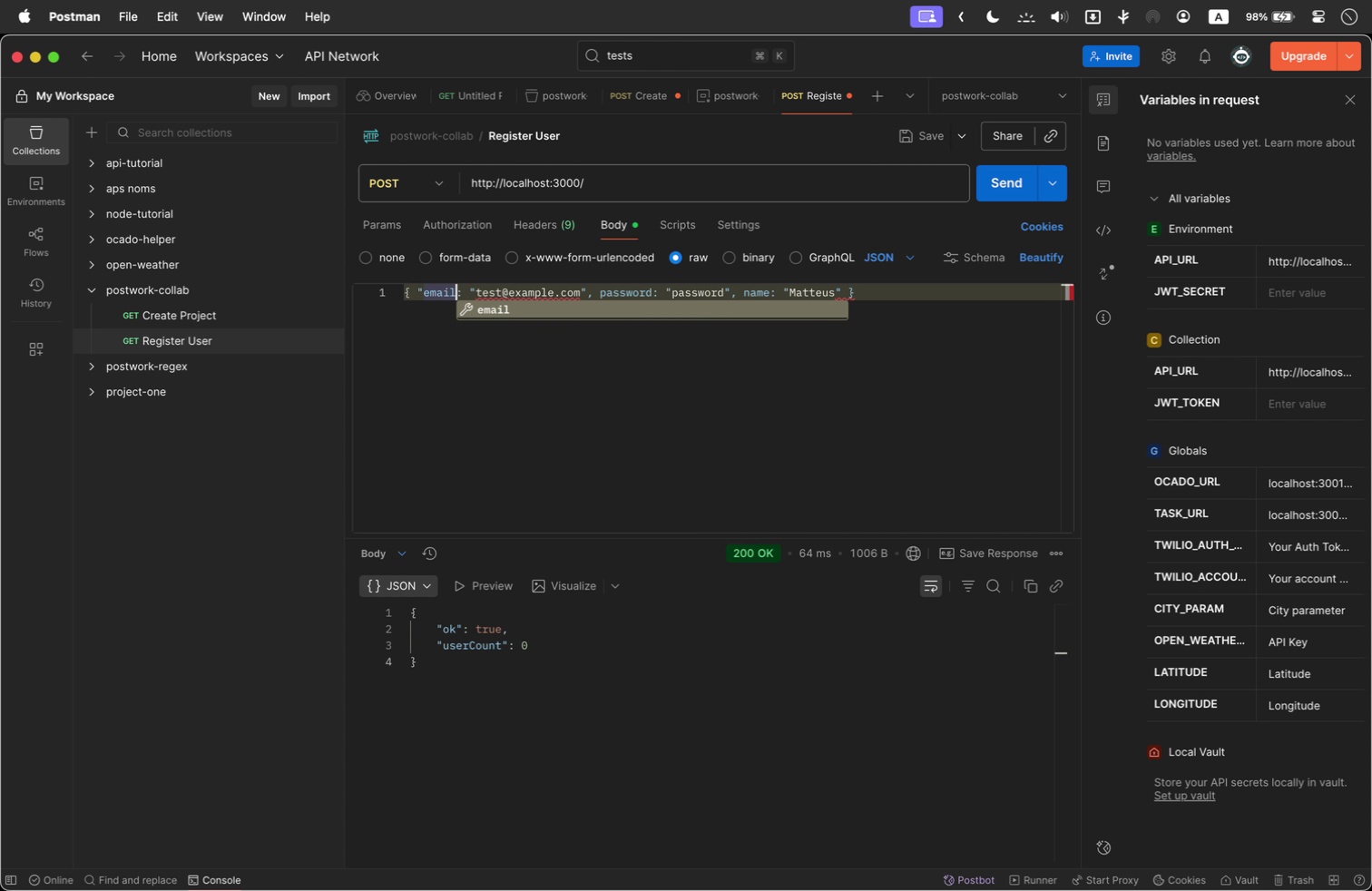 
key(Shift+Quote)
 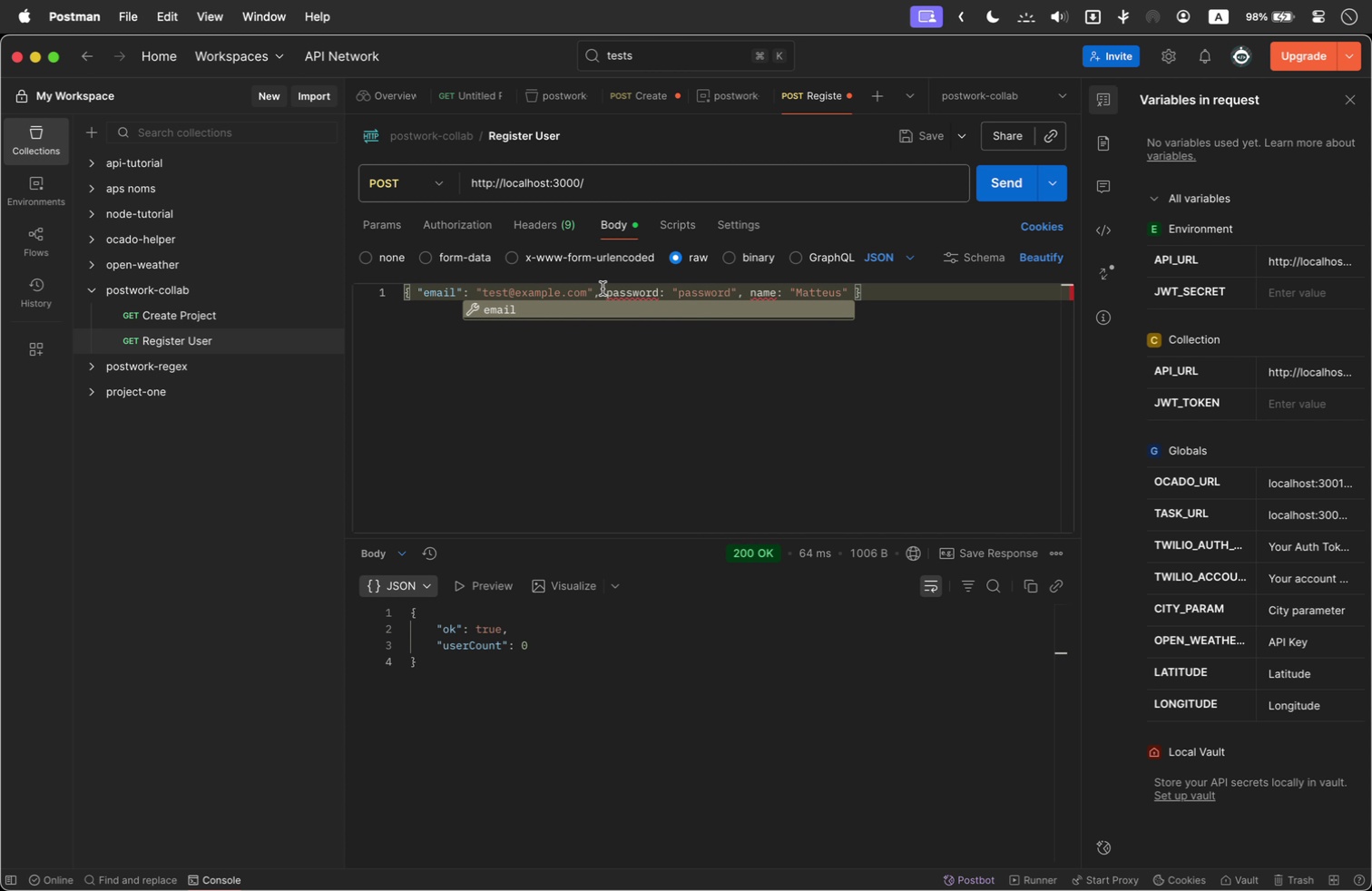 
left_click([607, 289])
 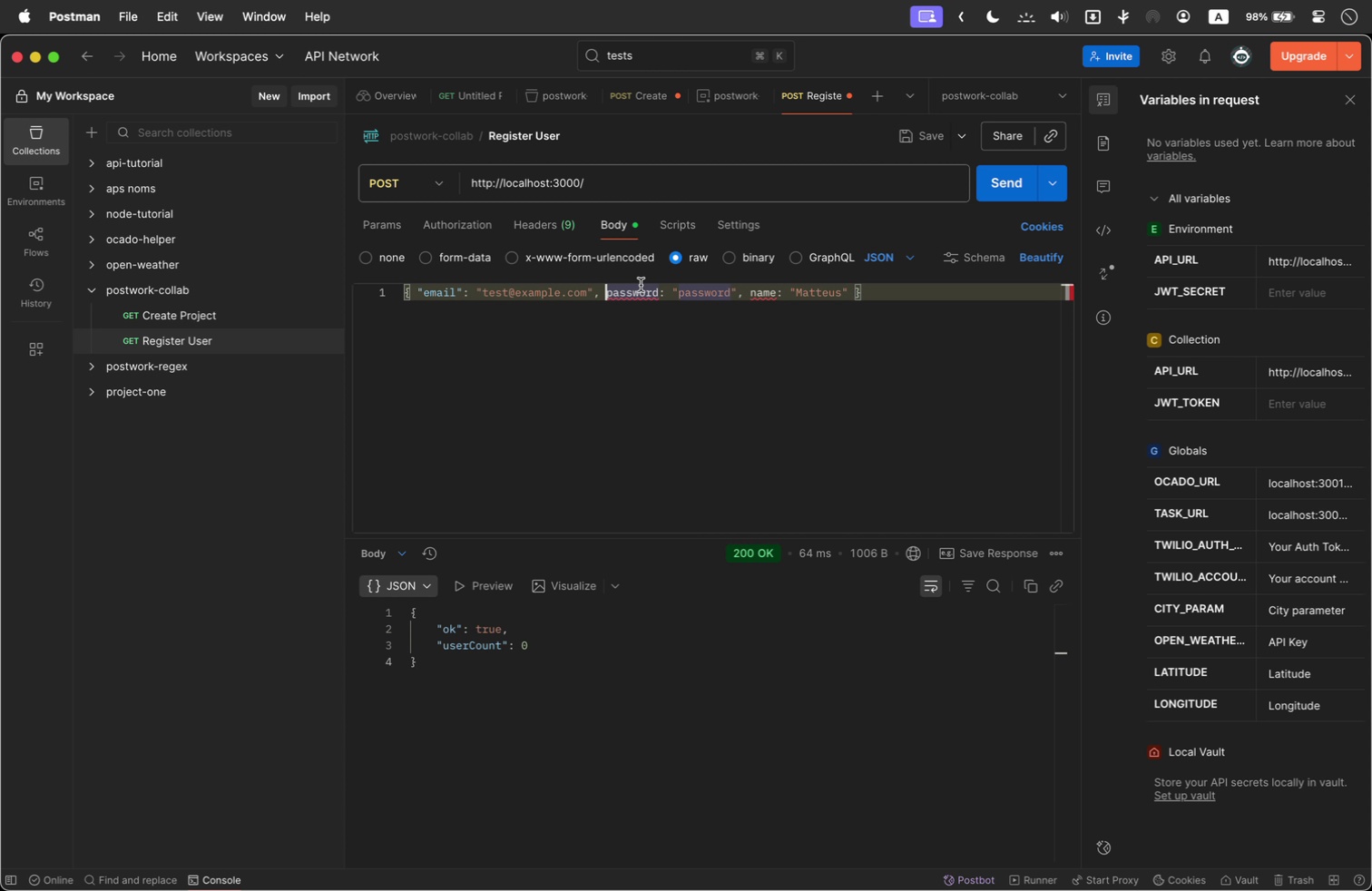 
key(Shift+Quote)
 